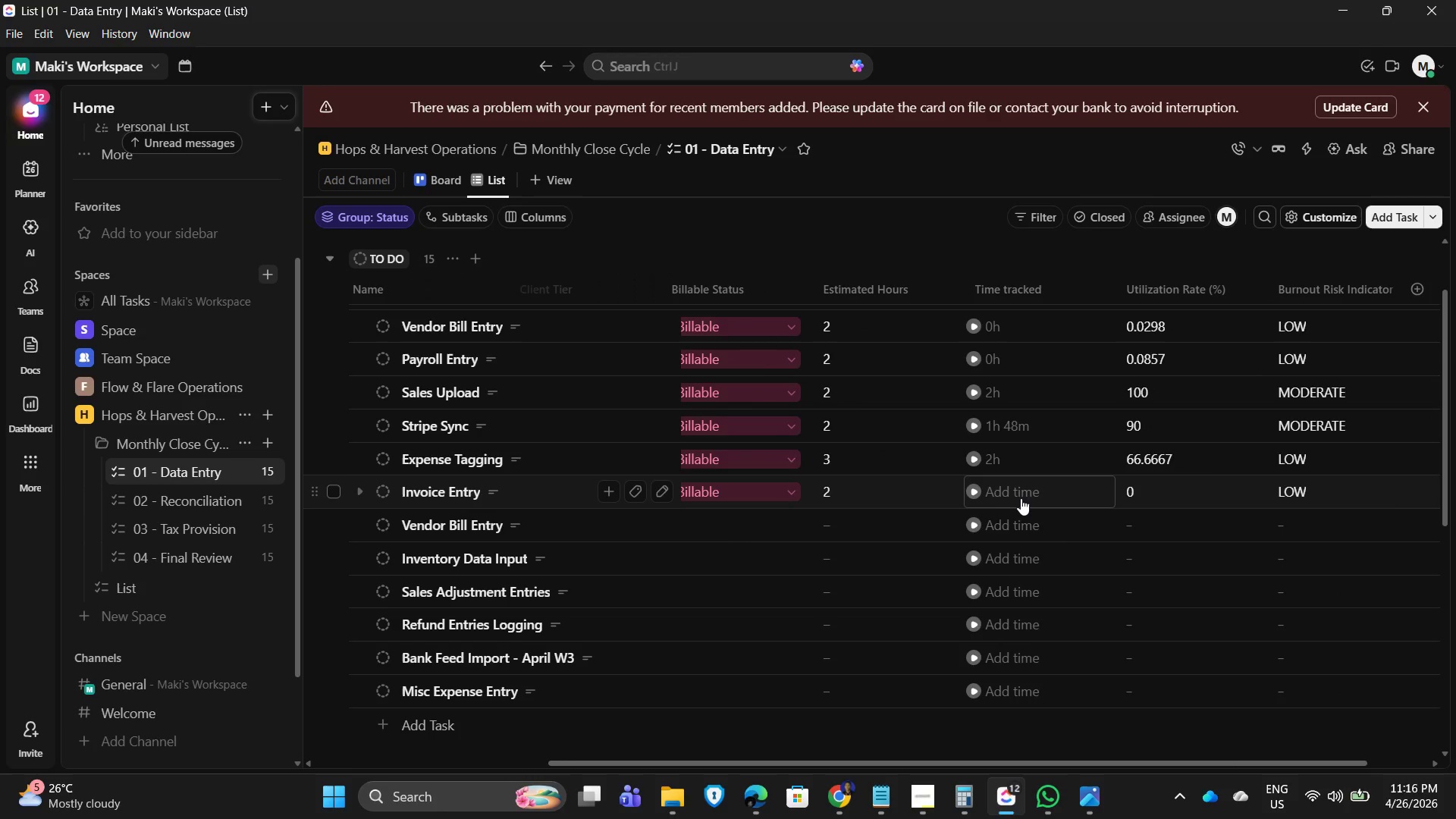 
left_click([1005, 497])
 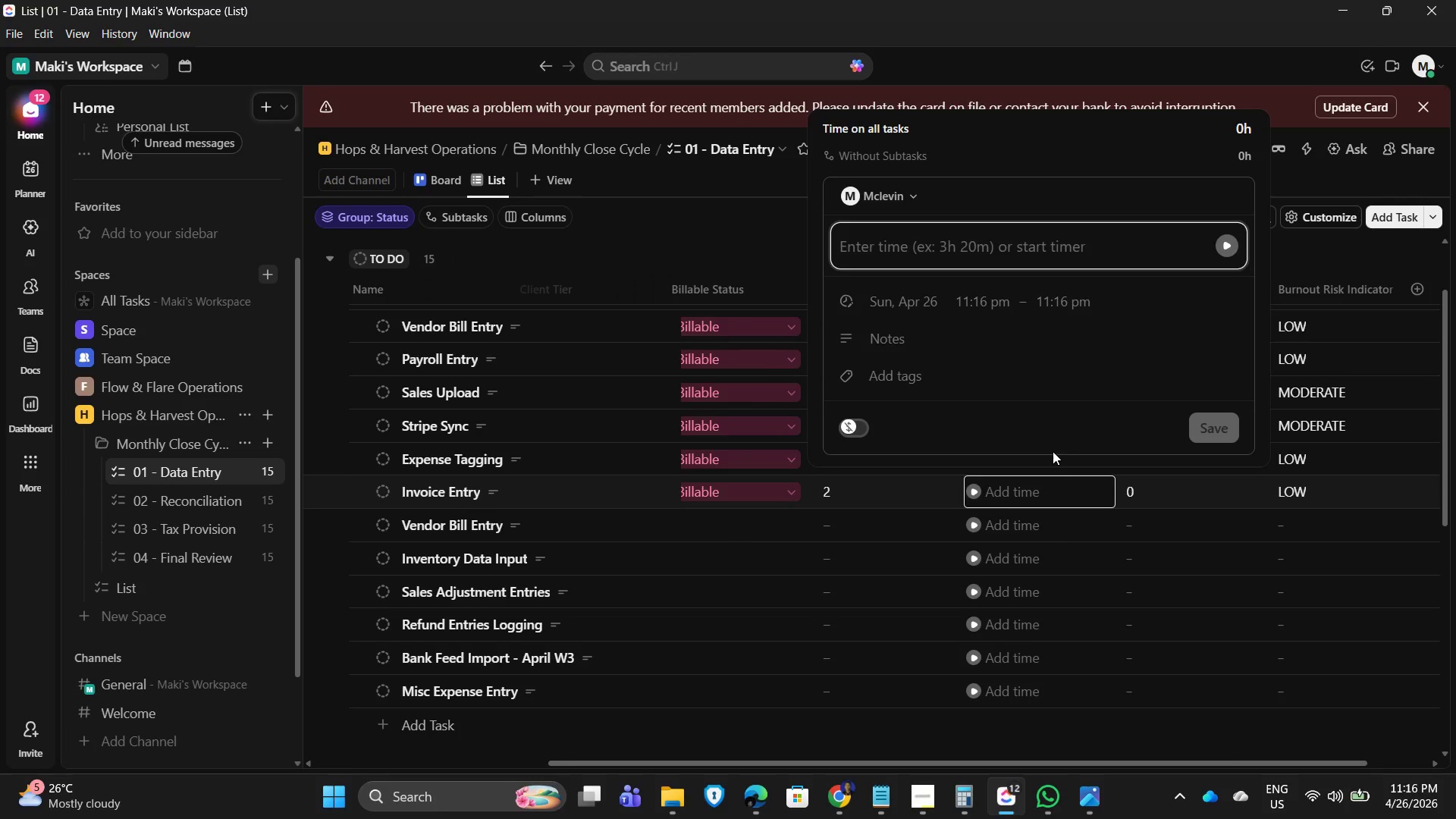 
key(Numpad0)
 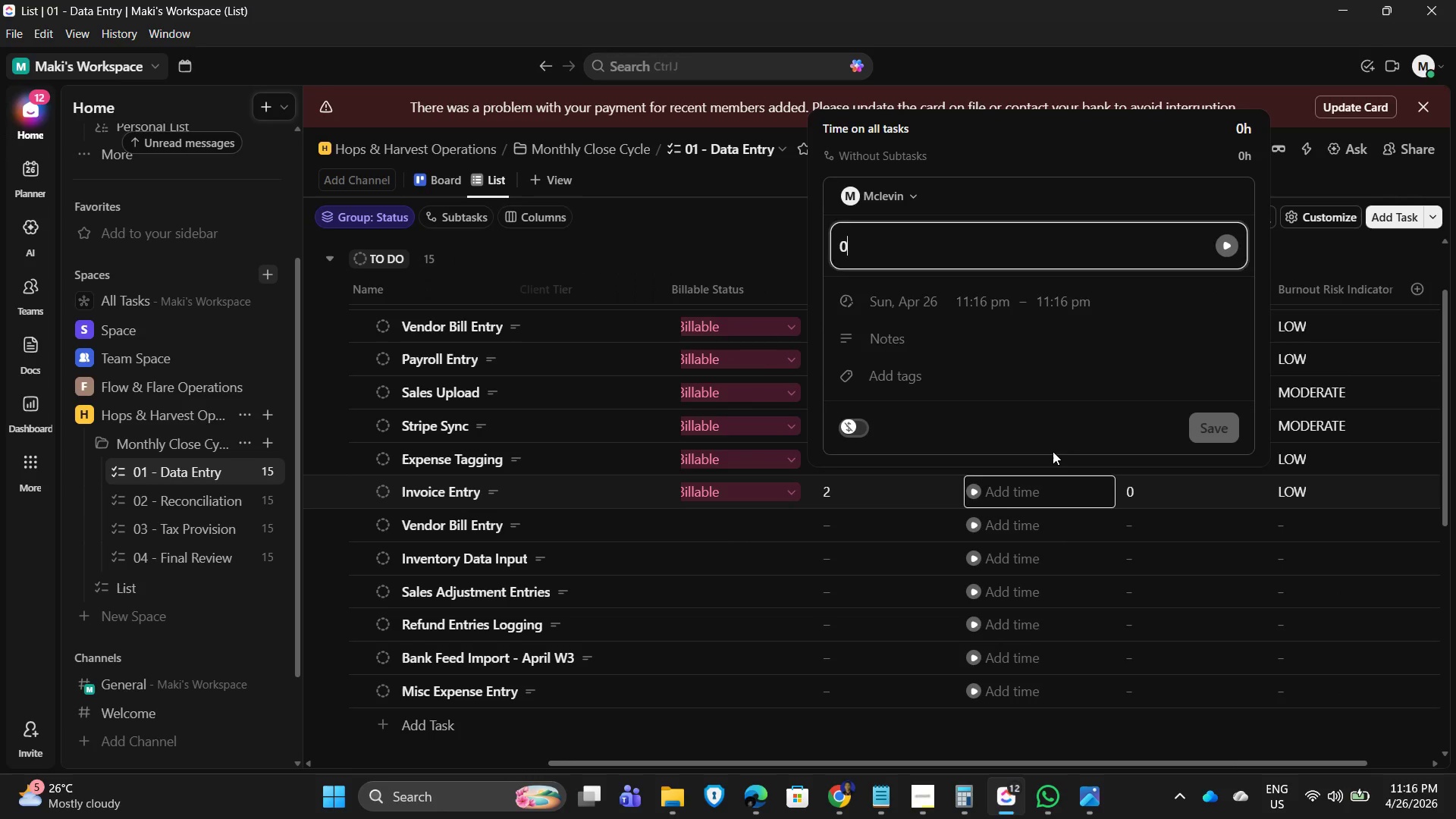 
key(NumpadEnter)
 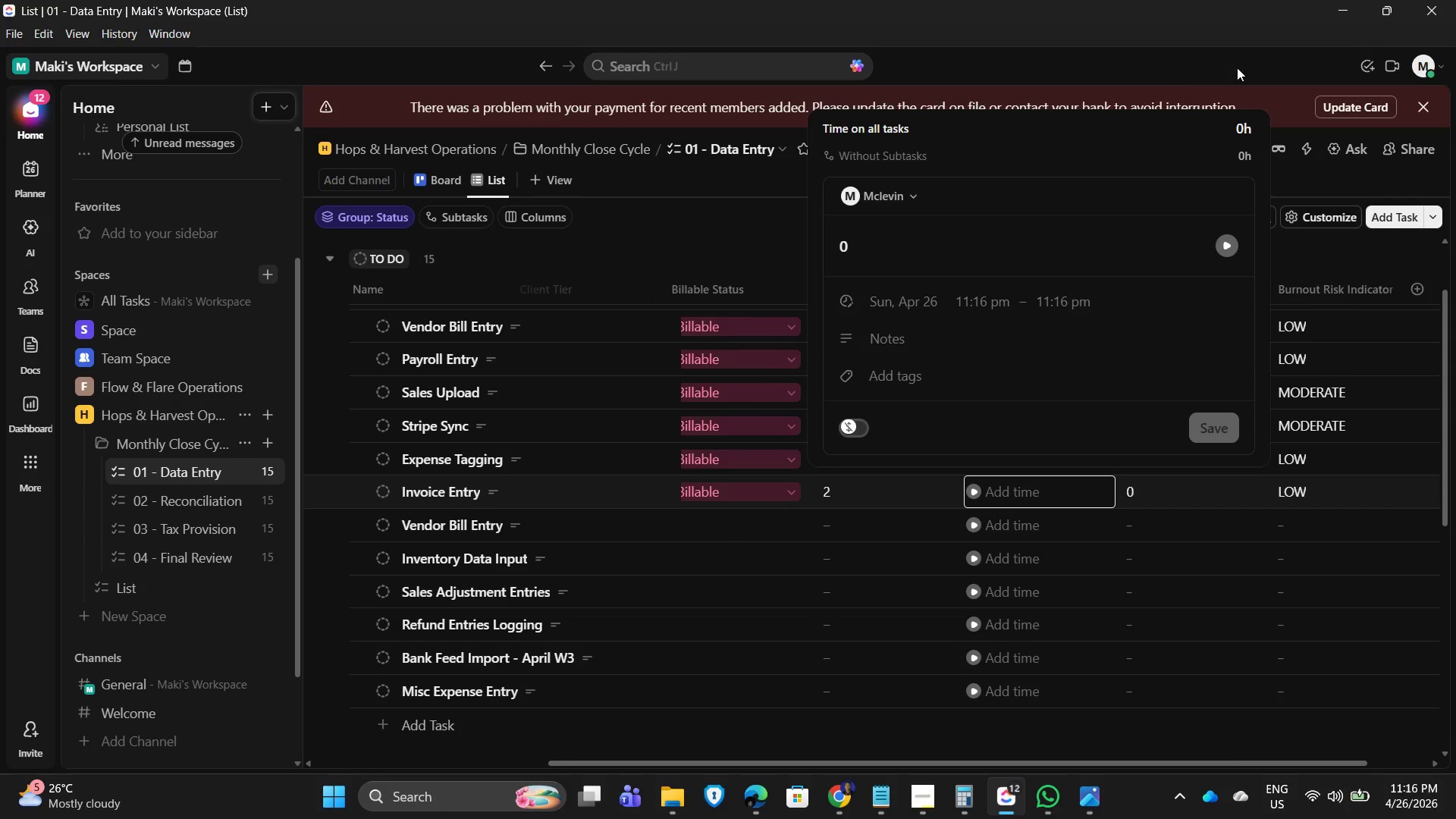 
left_click([1243, 28])
 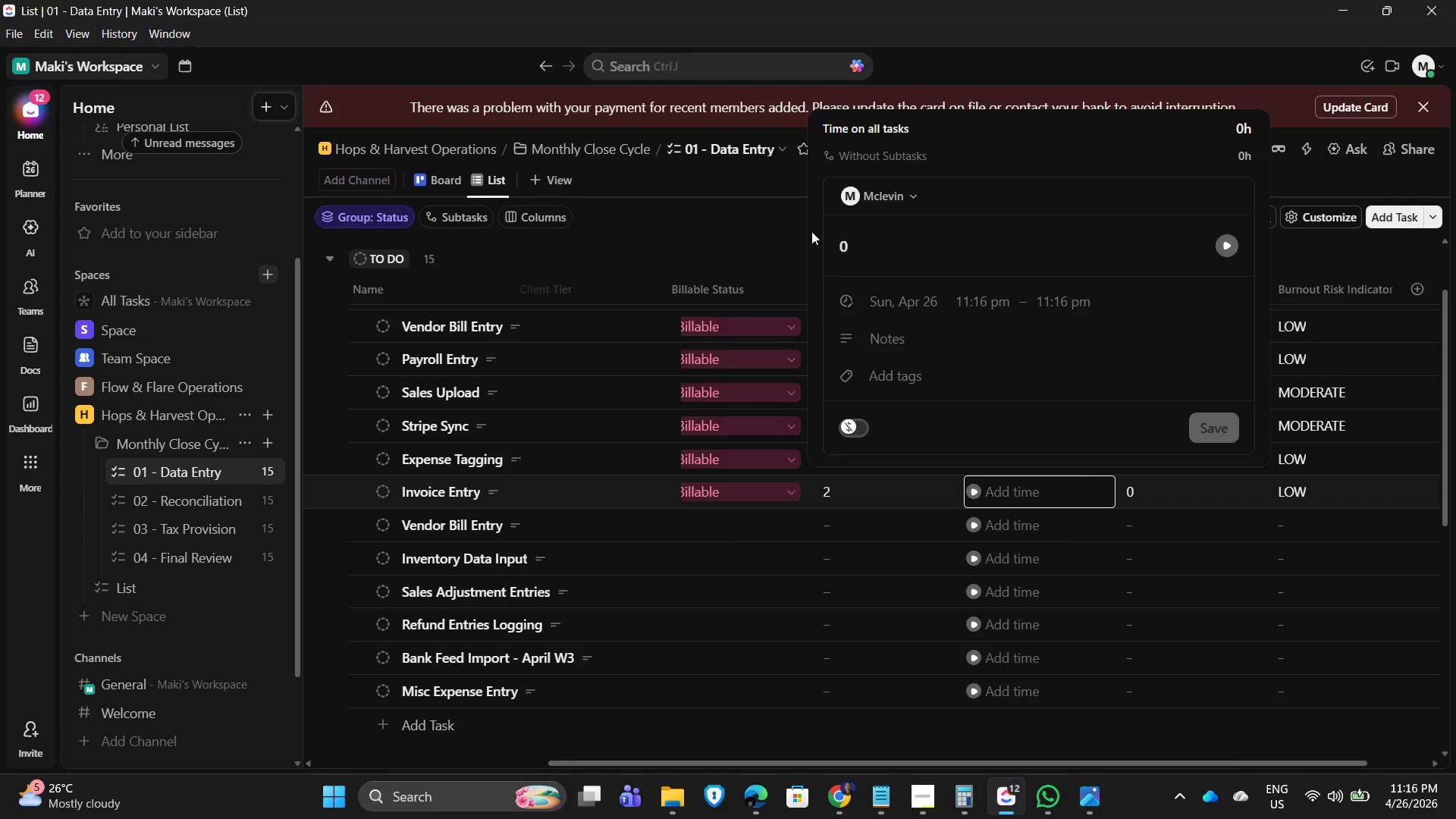 
left_click([711, 245])
 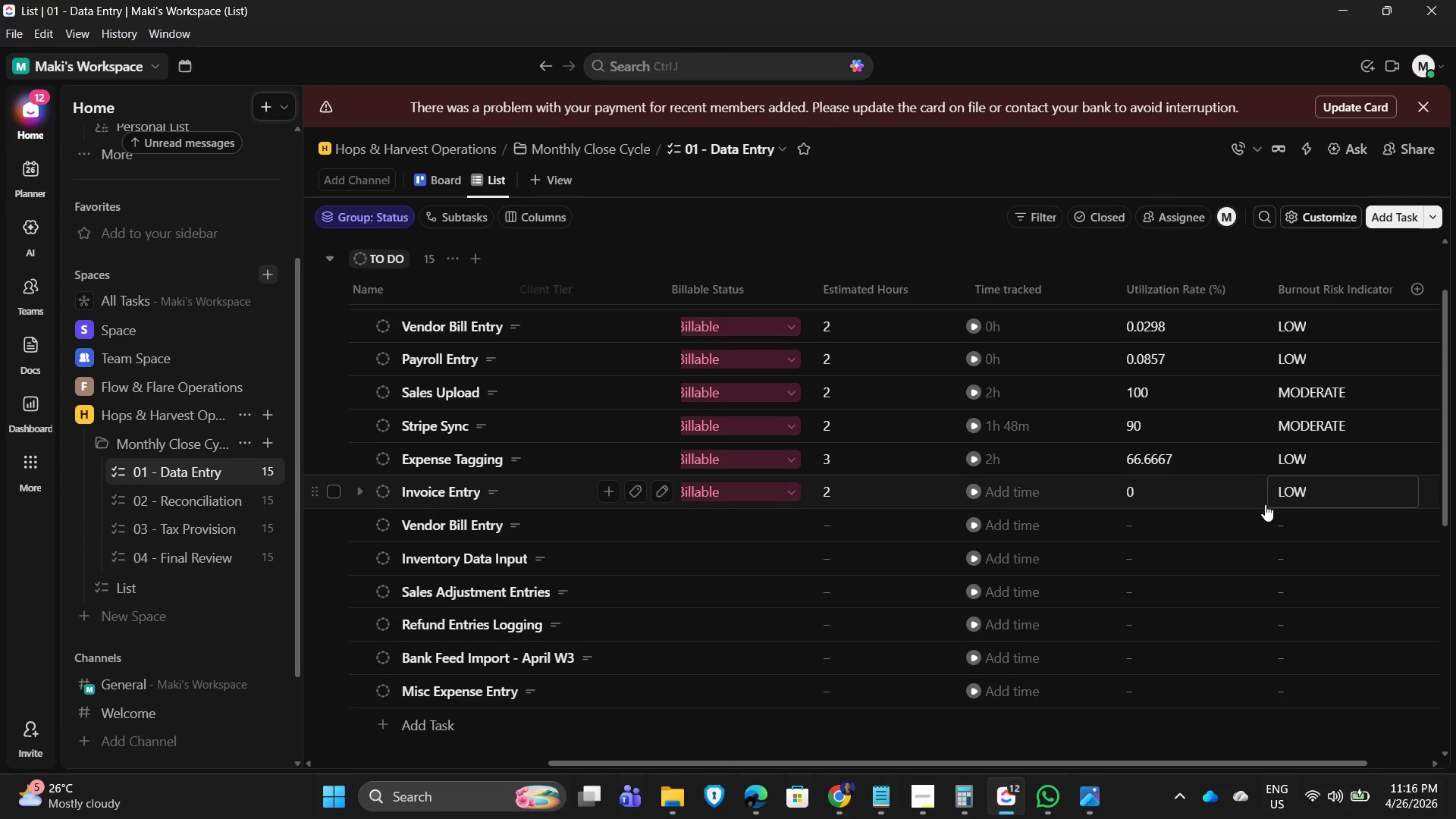 
left_click_drag(start_coordinate=[1125, 764], to_coordinate=[848, 776])
 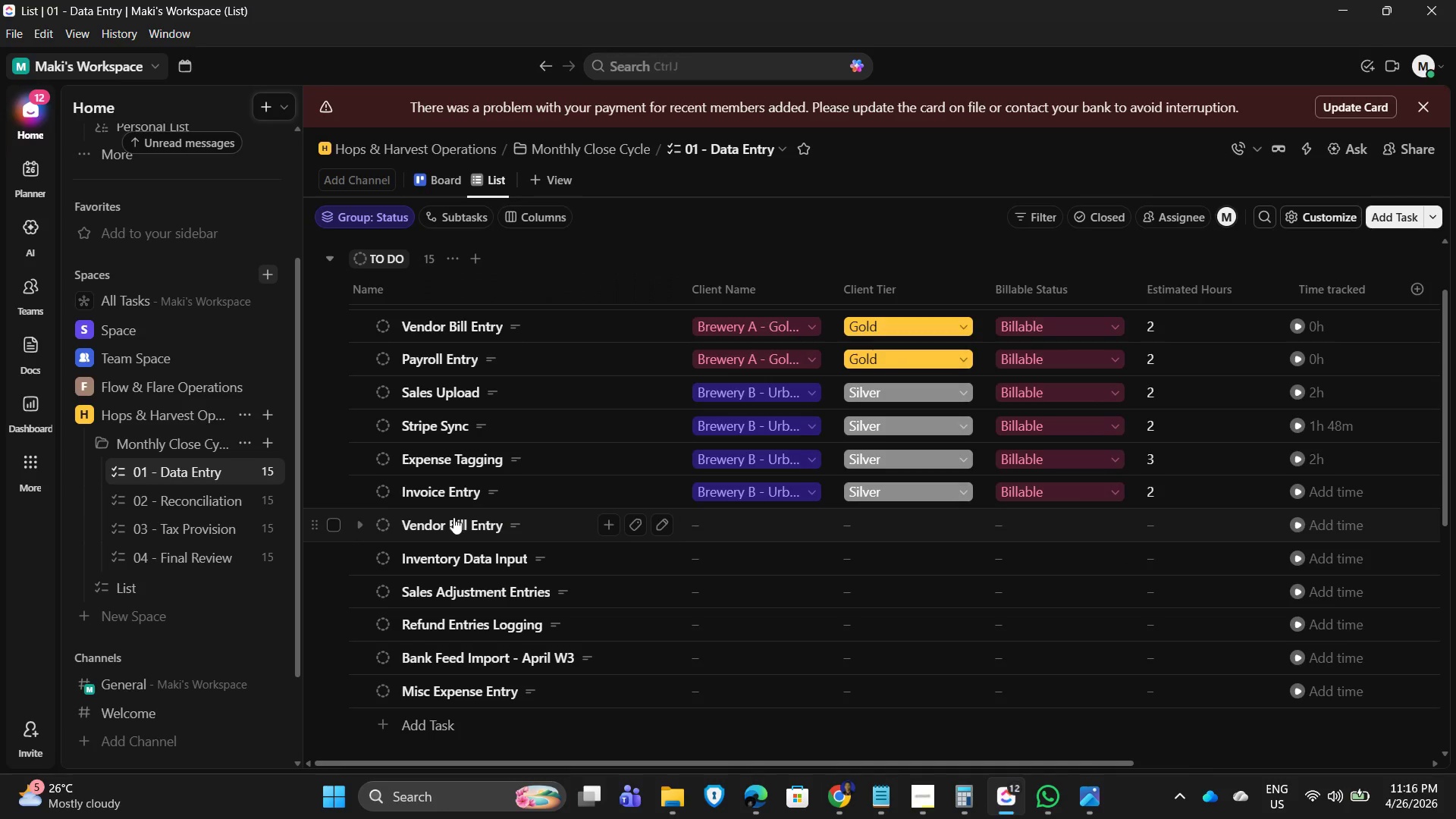 
wait(12.47)
 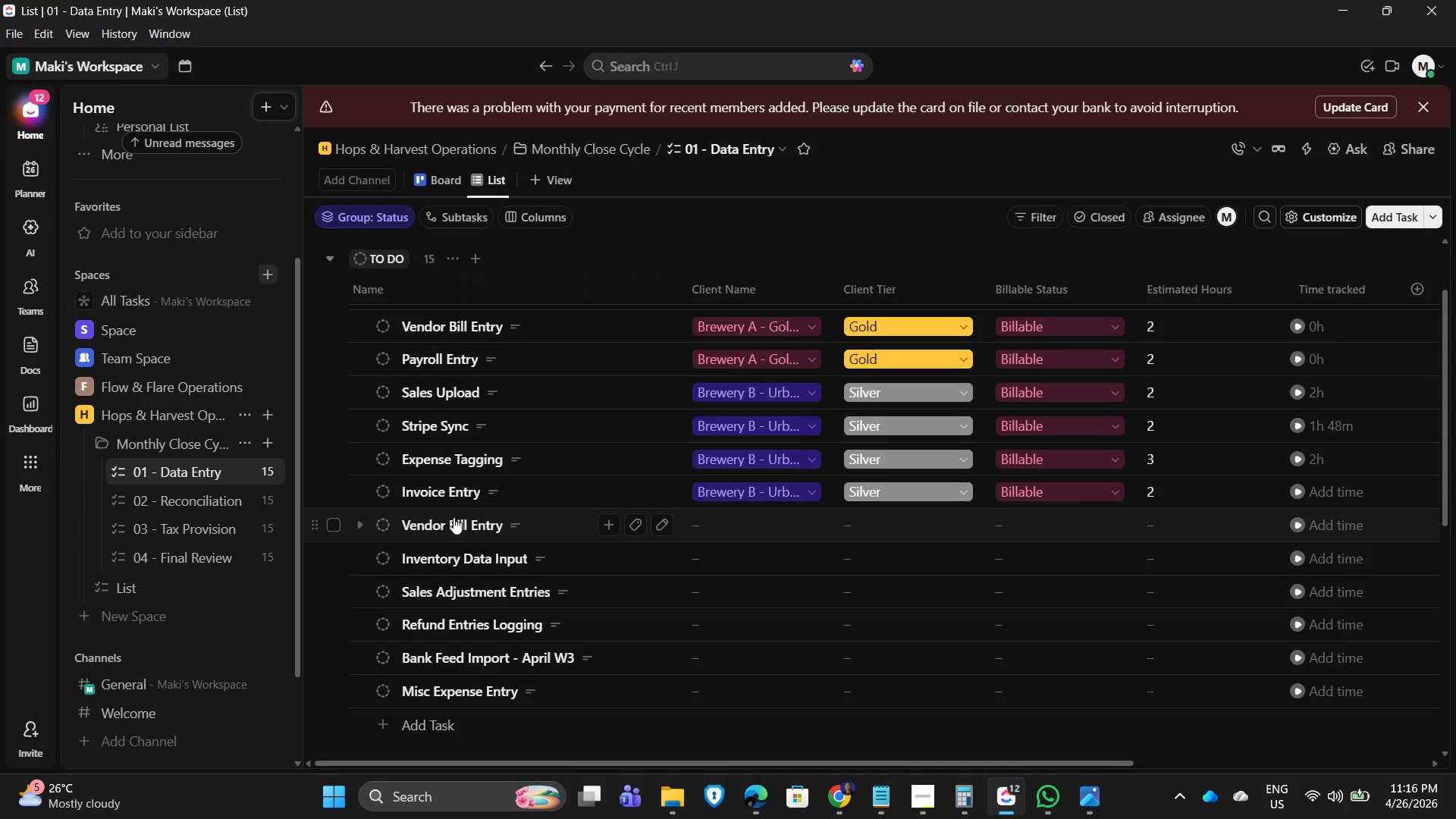 
left_click([453, 517])
 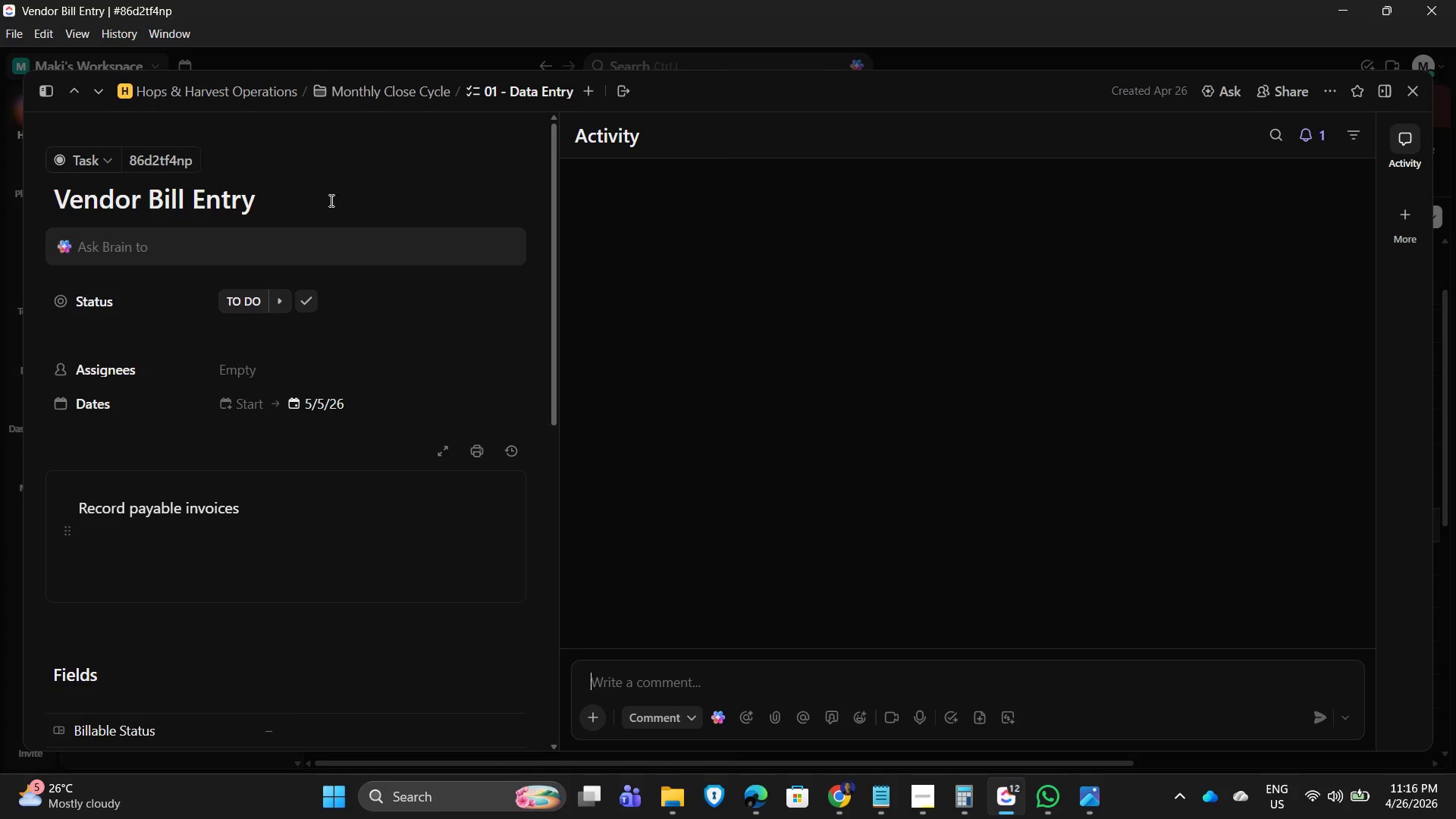 
left_click([256, 218])
 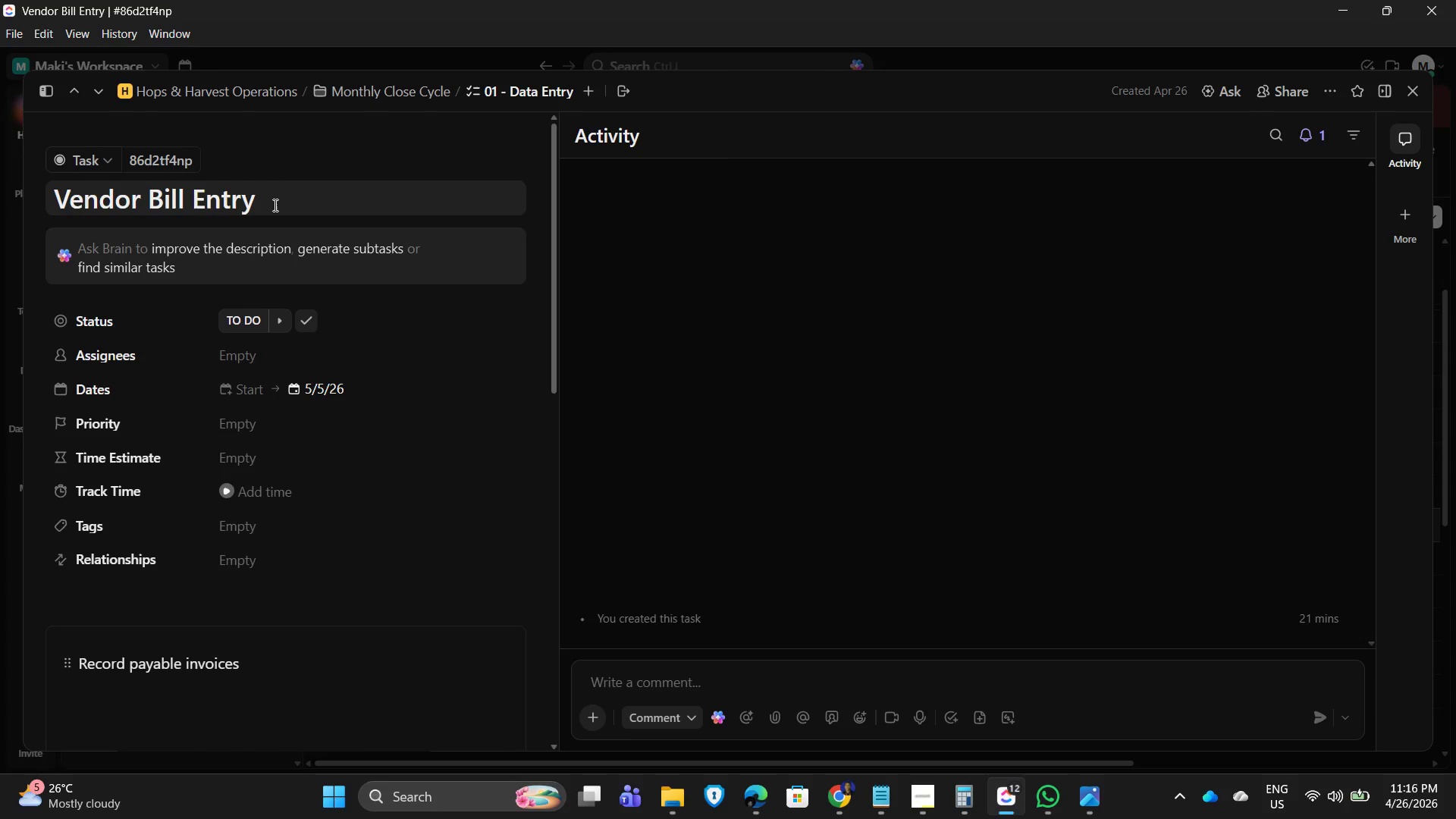 
left_click_drag(start_coordinate=[274, 205], to_coordinate=[39, 197])
 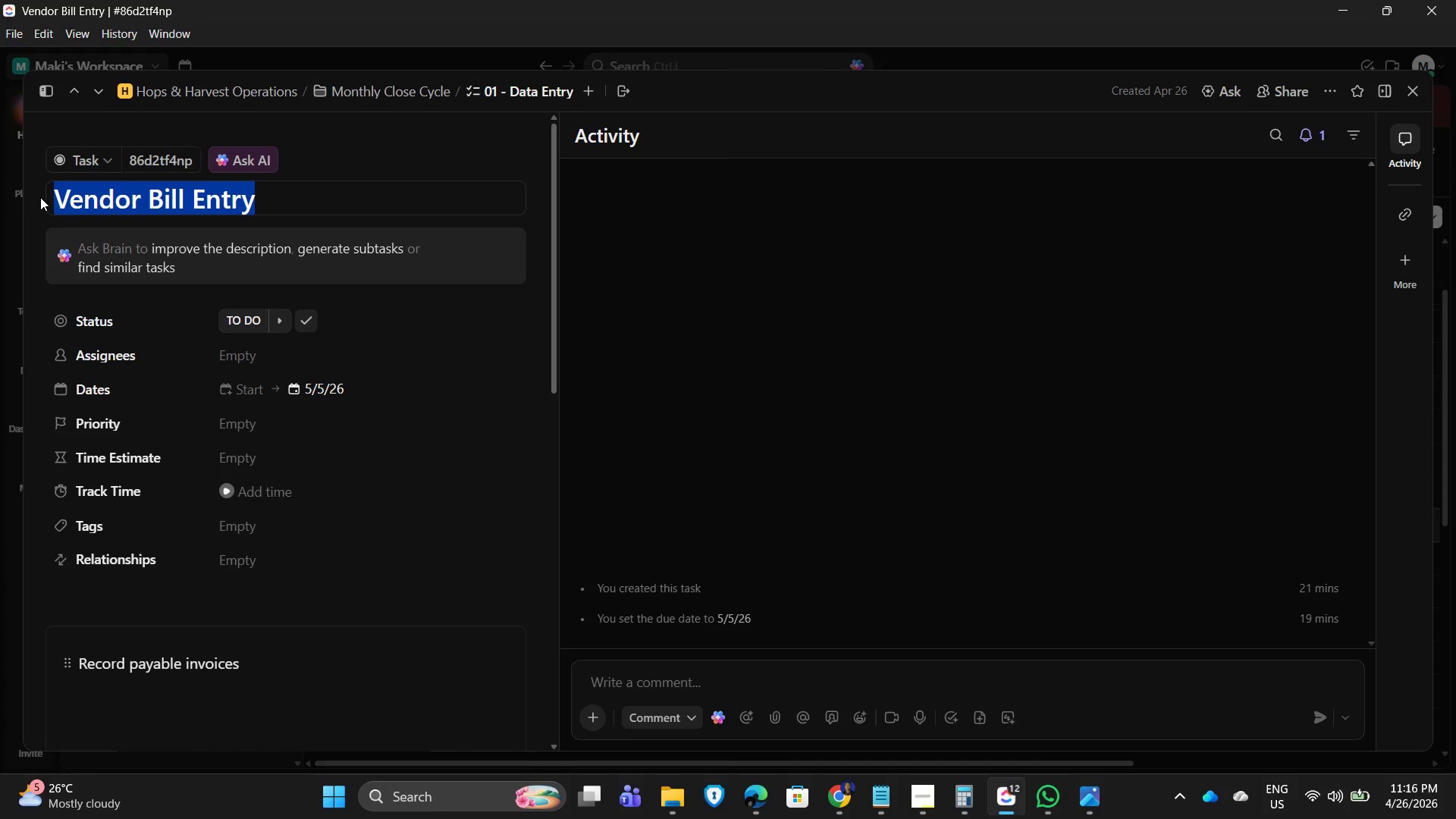 
type(Payroll Data Entry)
 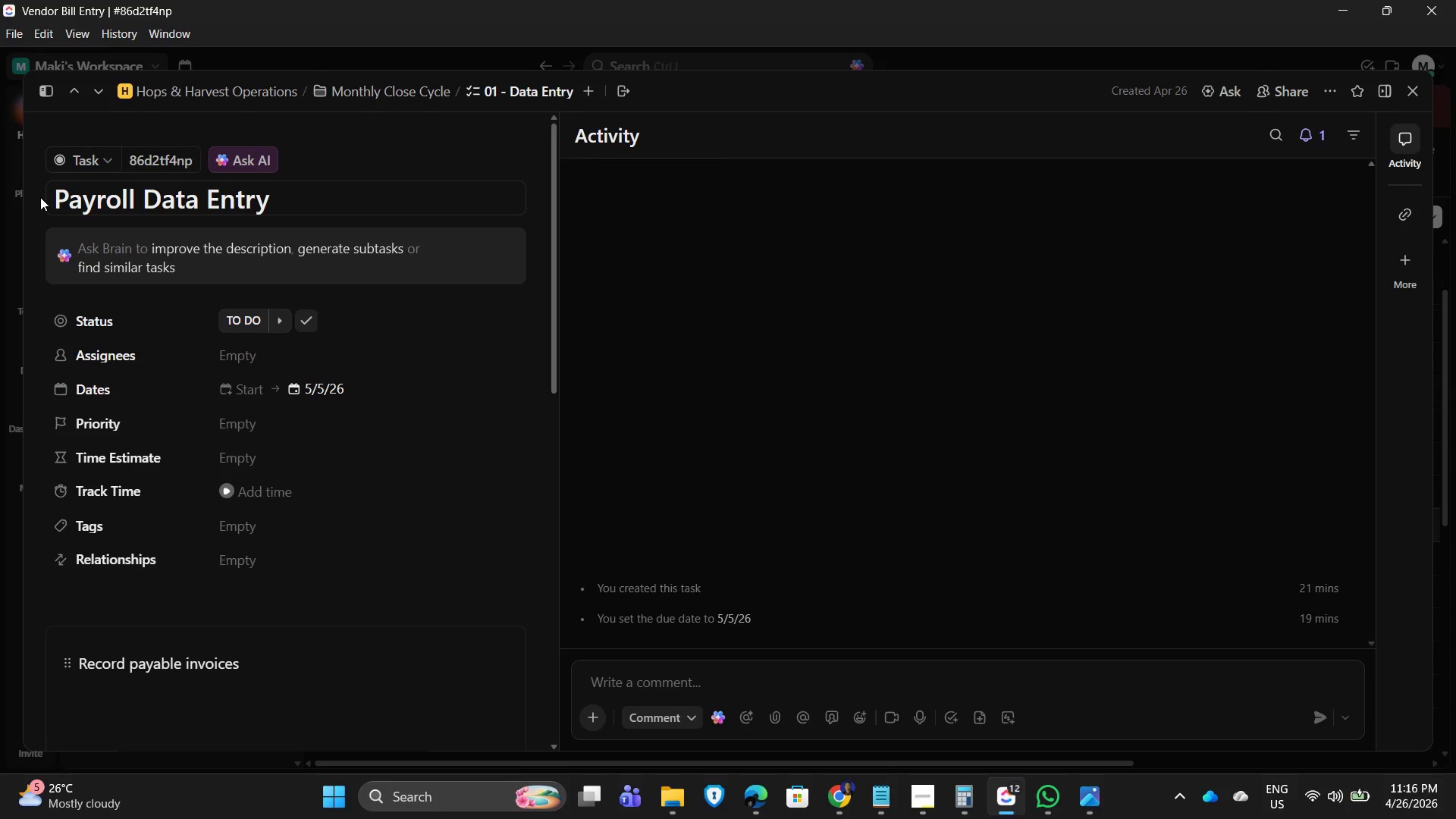 
left_click_drag(start_coordinate=[303, 671], to_coordinate=[74, 671])
 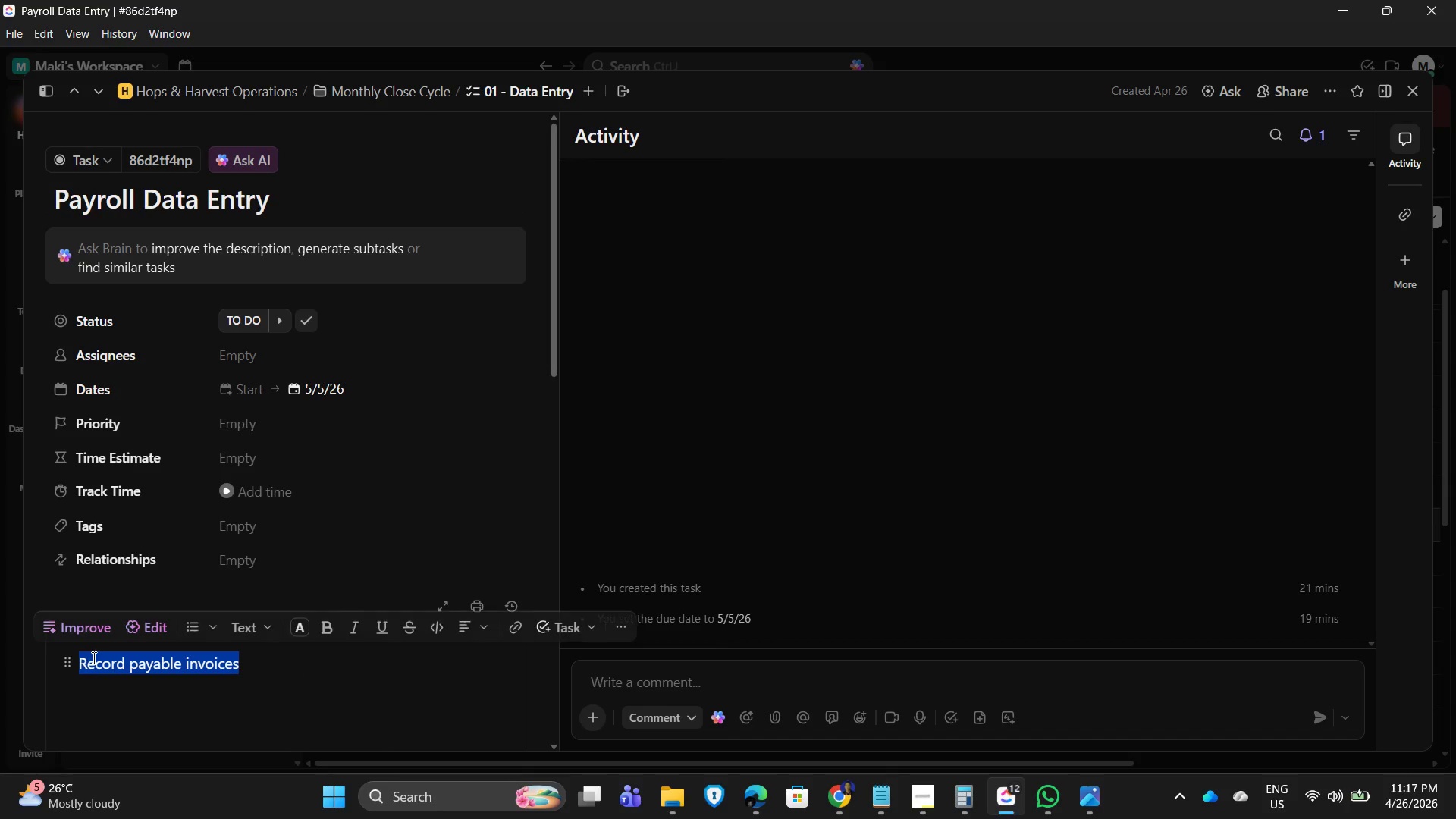 
type(Input payrol )
key(Backspace)
type(l data)
 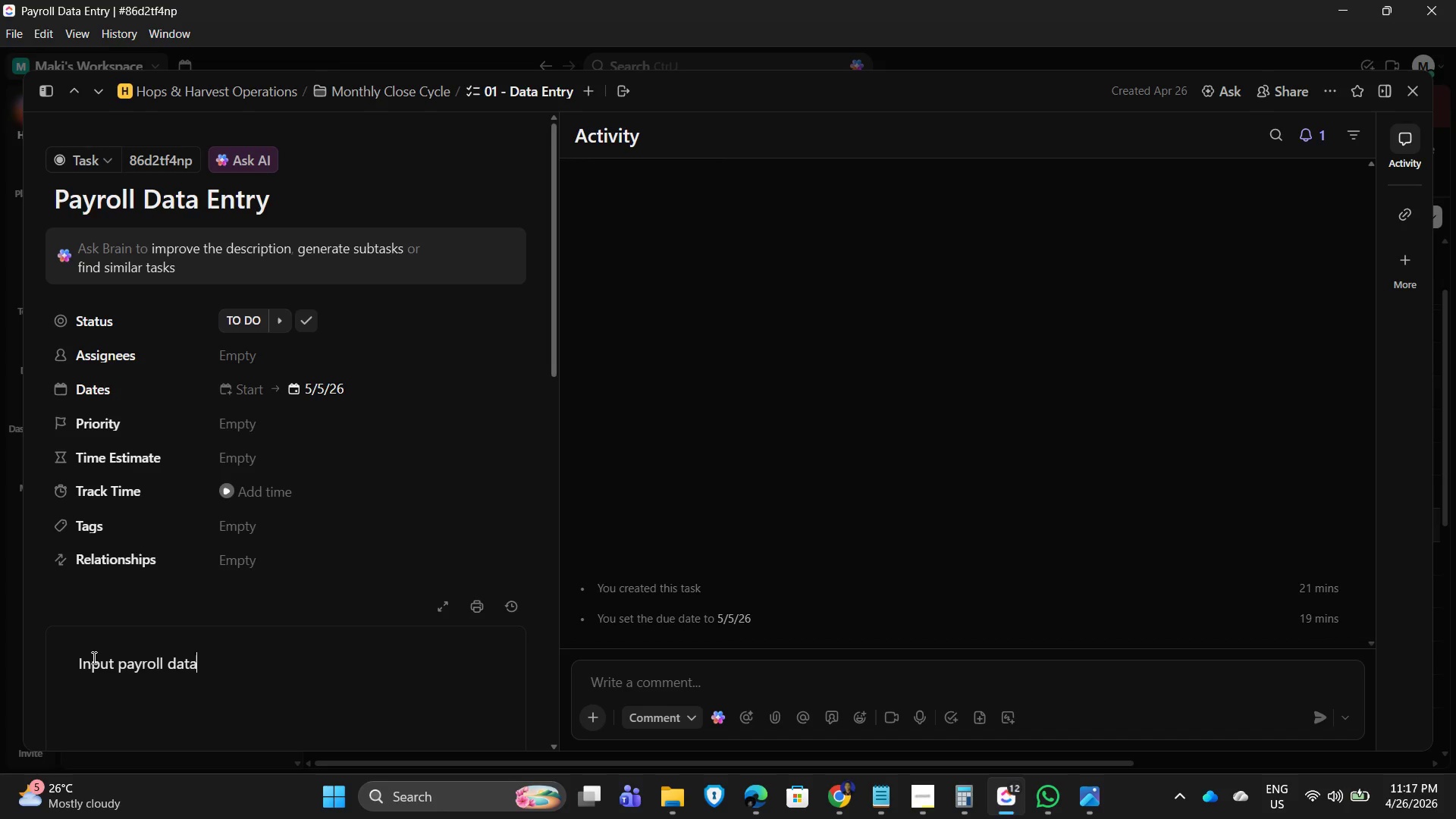 
key(Enter)
 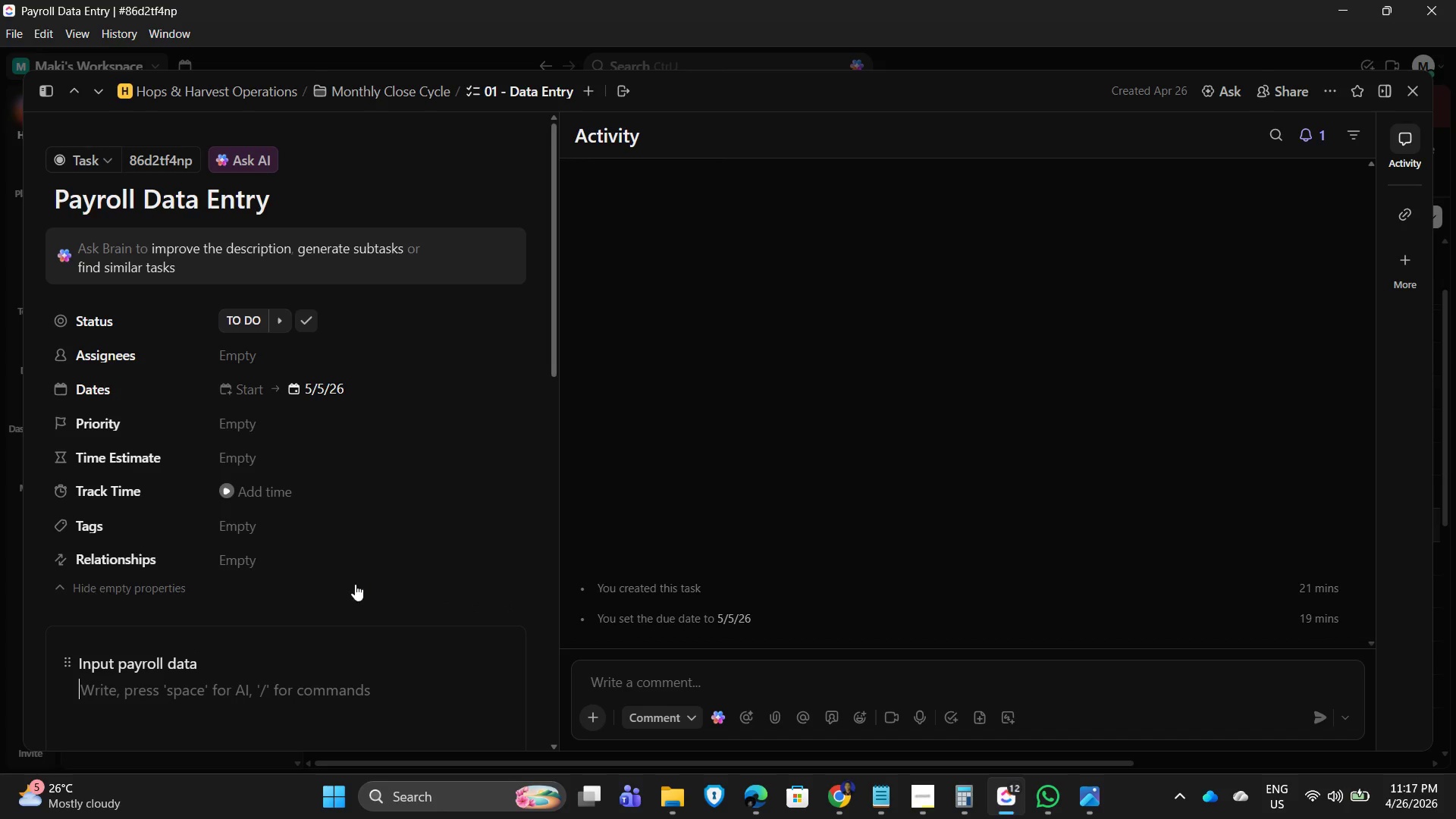 
left_click([1414, 96])
 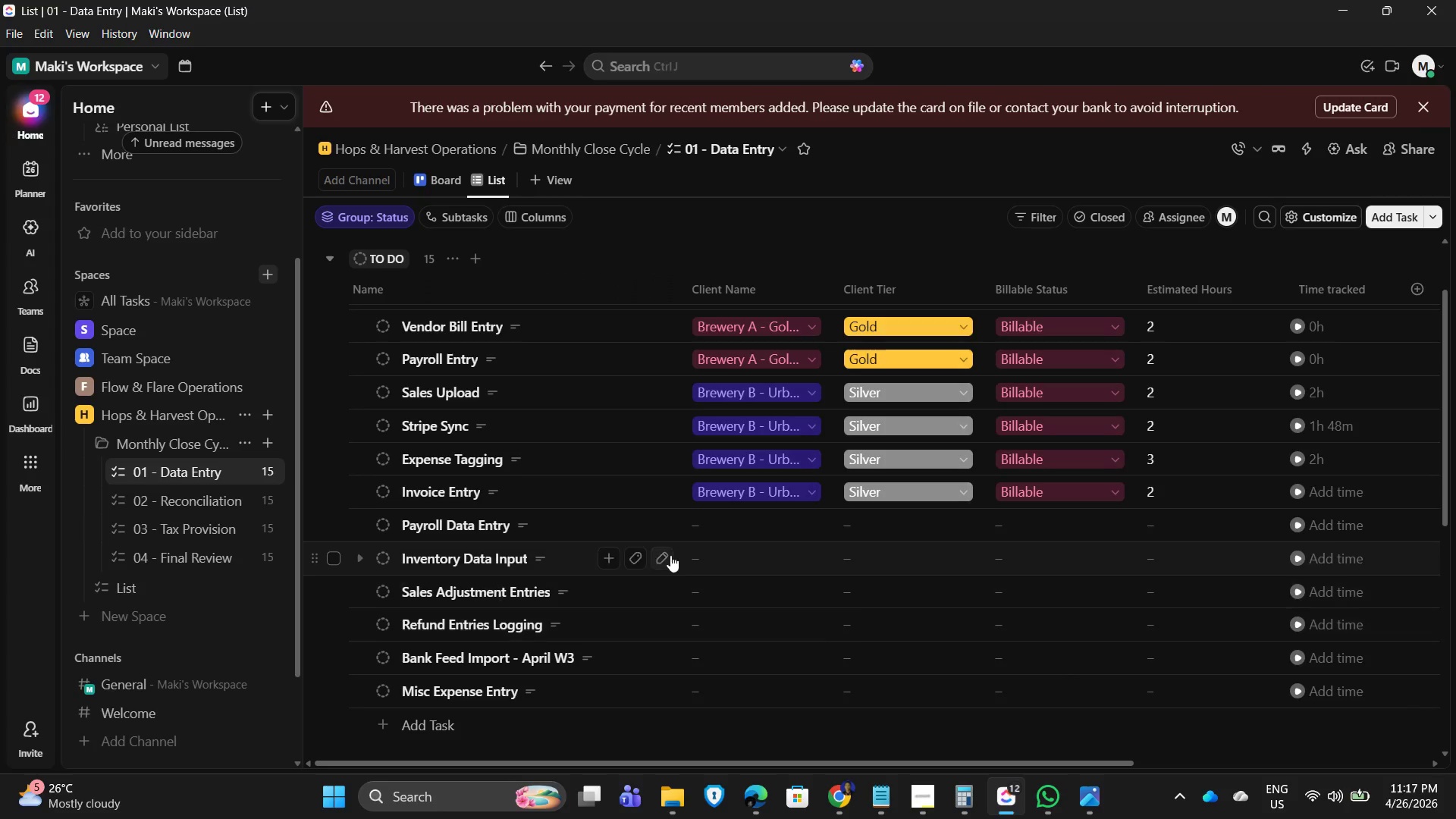 
mouse_move([792, 534])
 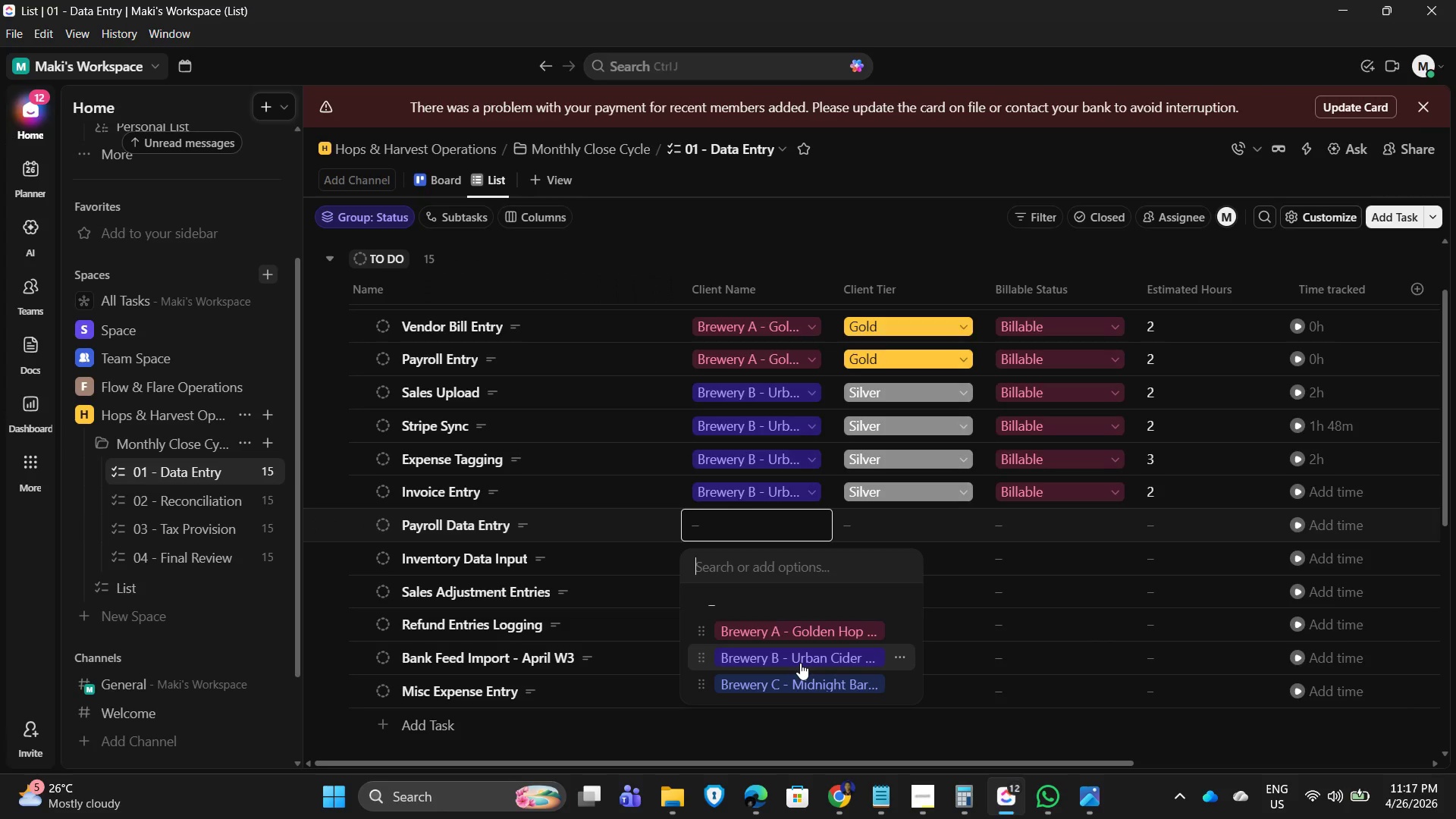 
left_click([799, 664])
 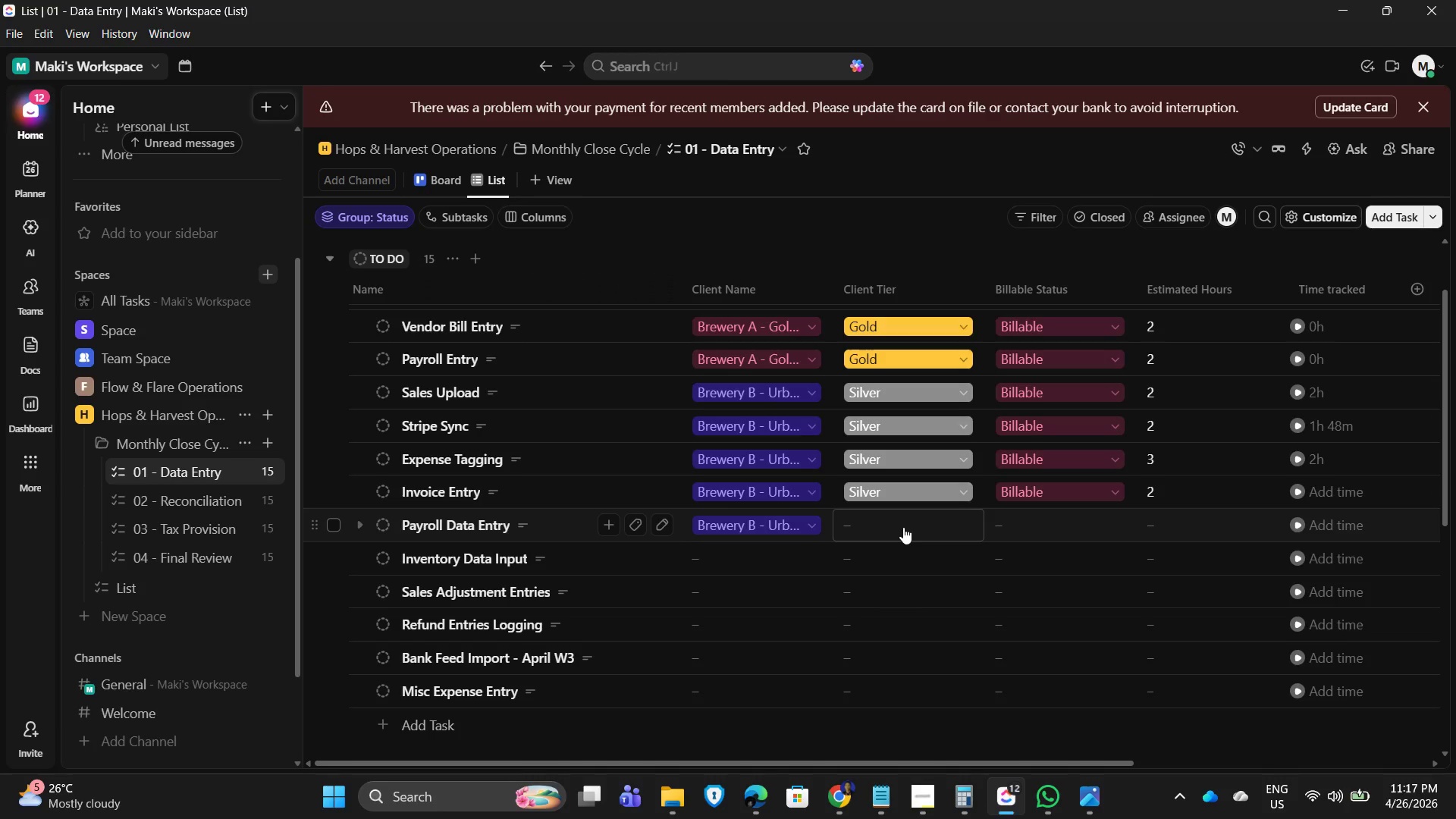 
left_click([903, 527])
 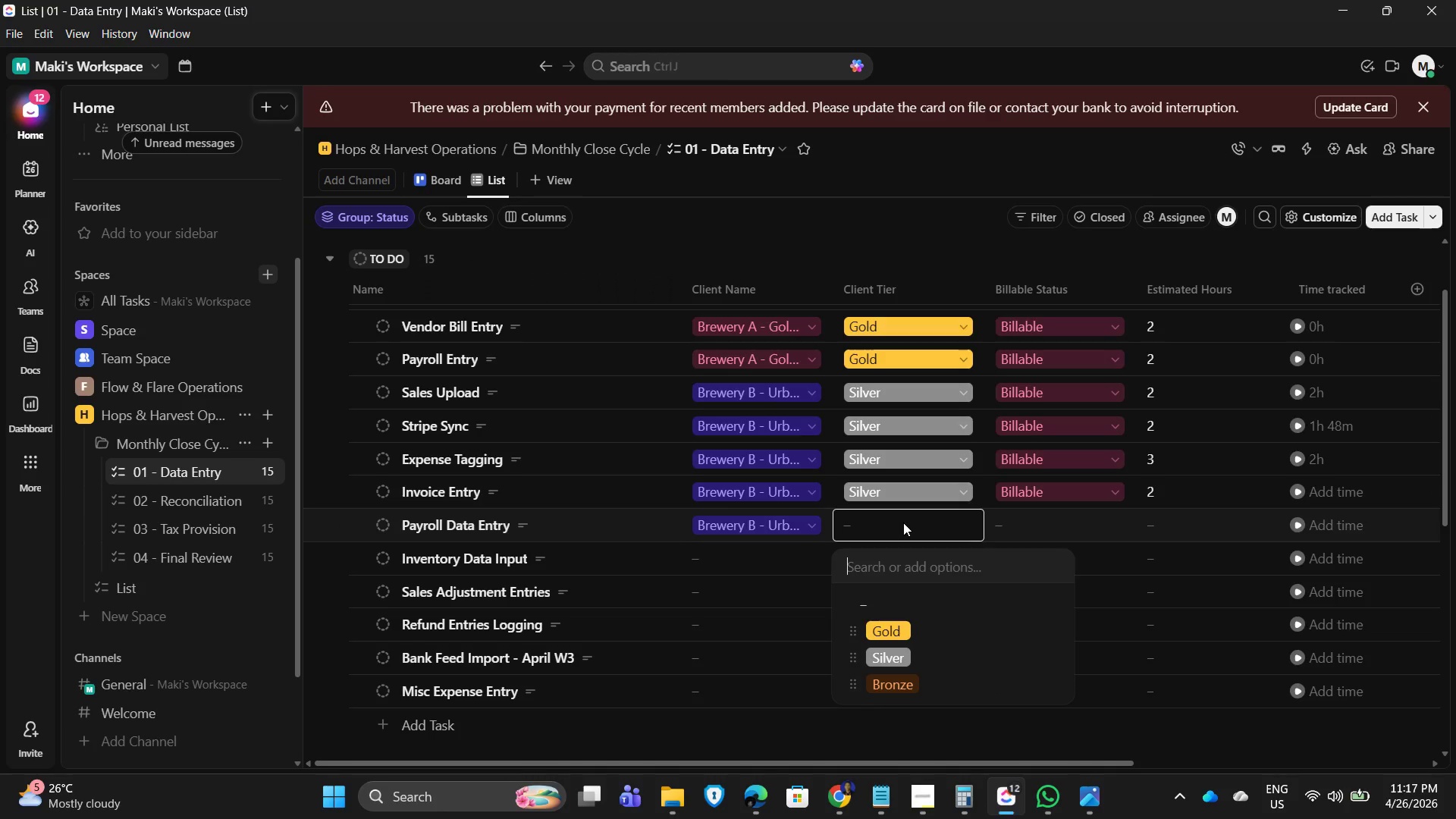 
wait(5.12)
 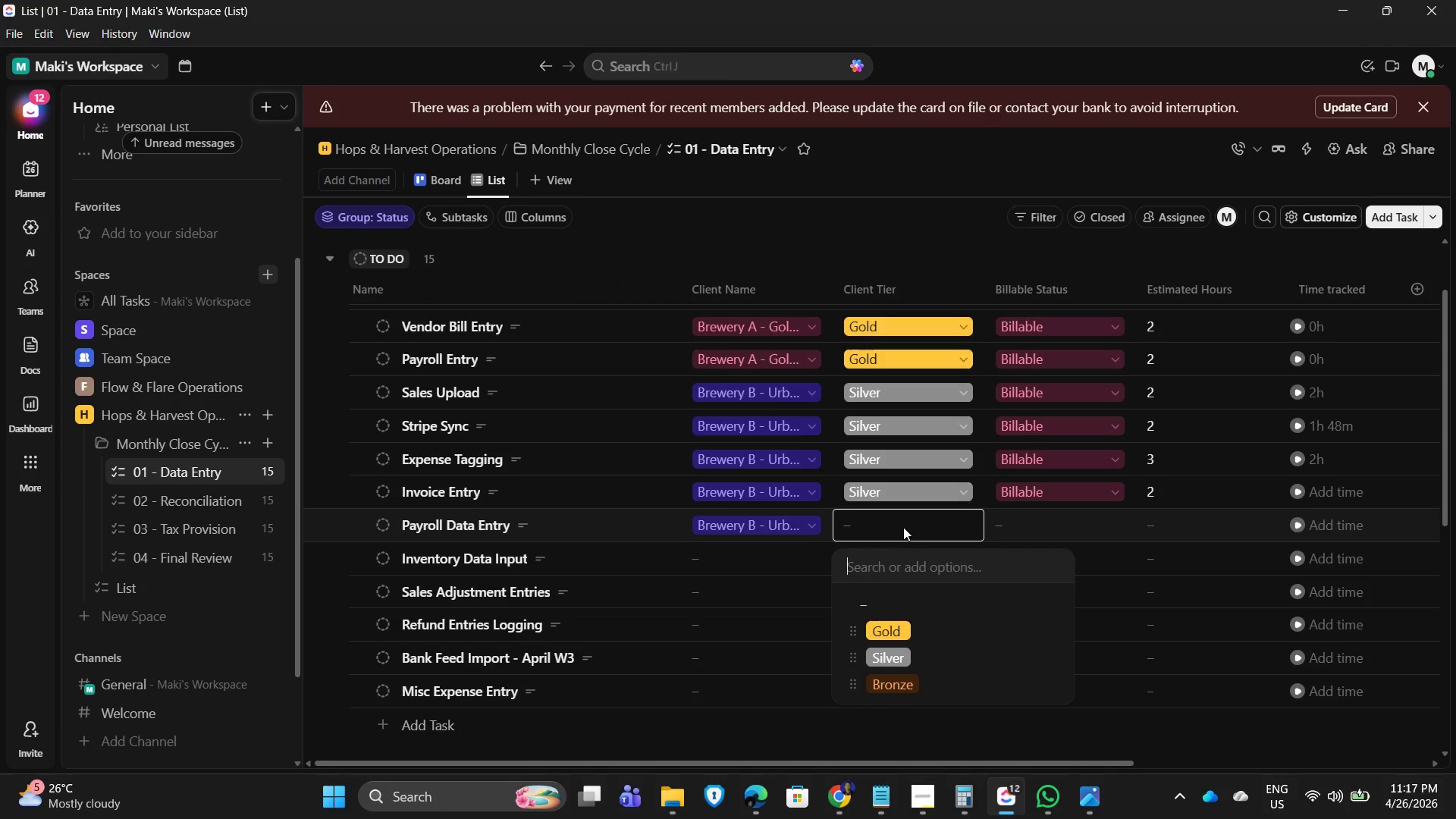 
left_click([909, 656])
 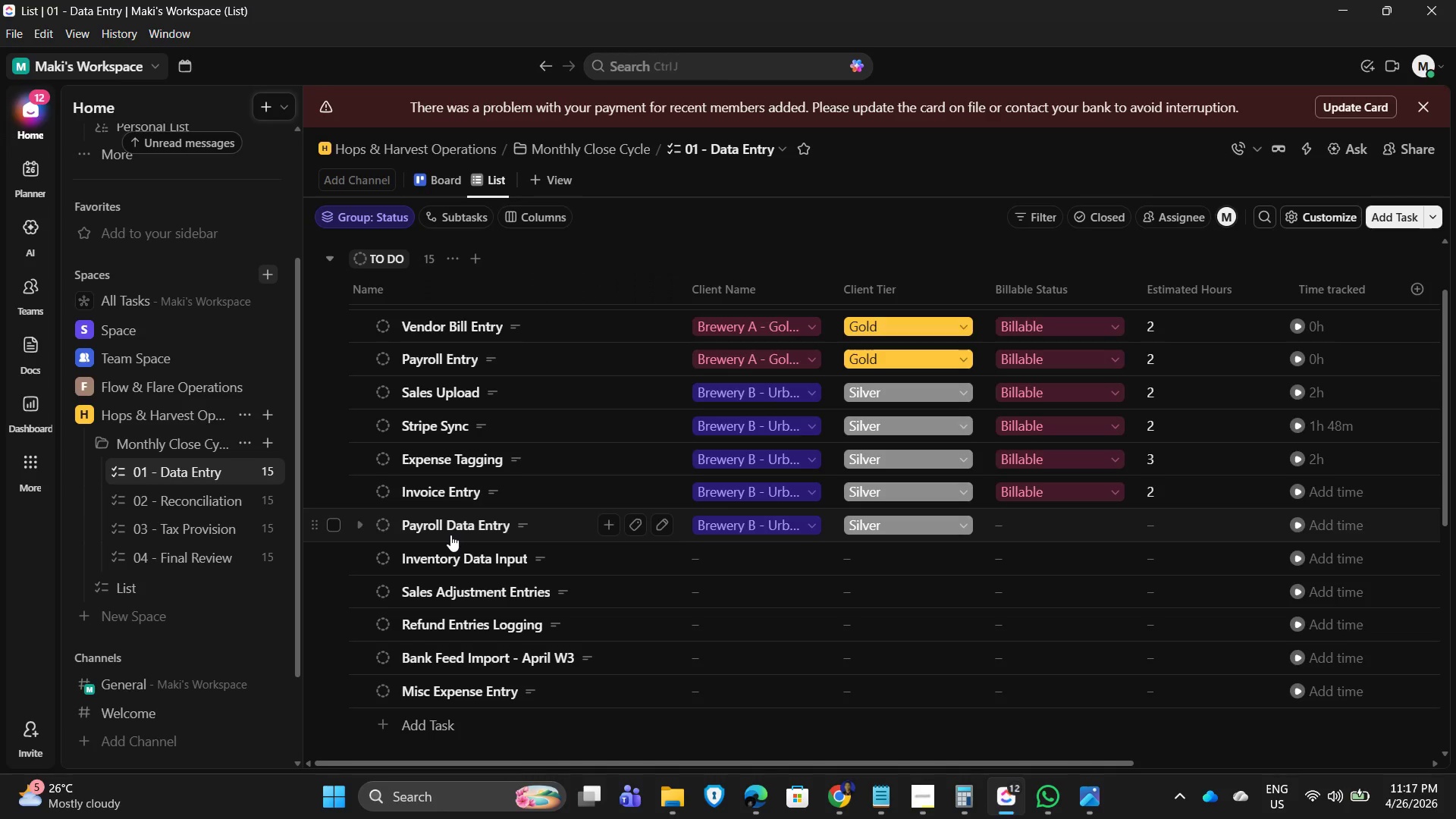 
left_click([450, 535])
 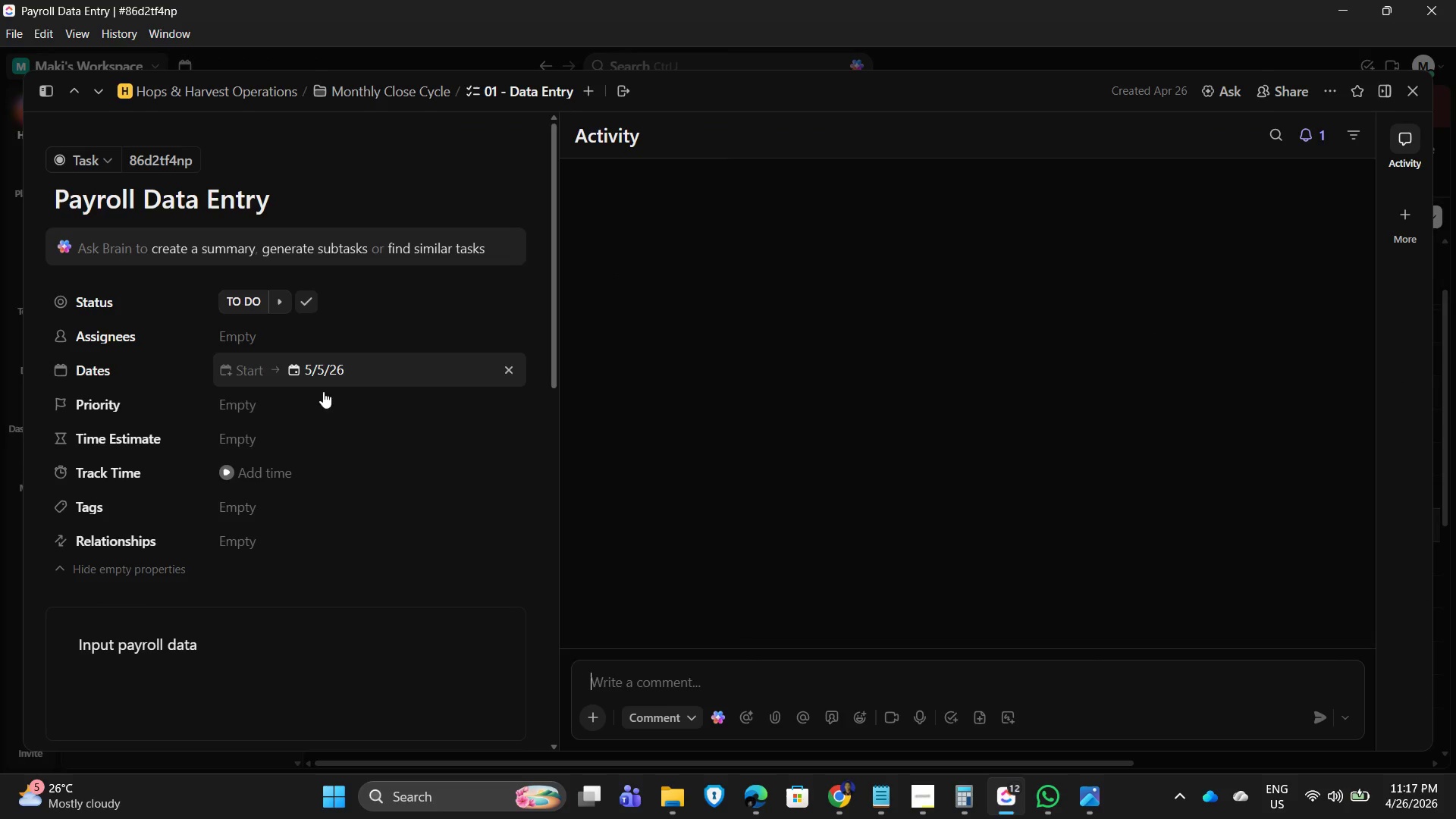 
left_click([312, 378])
 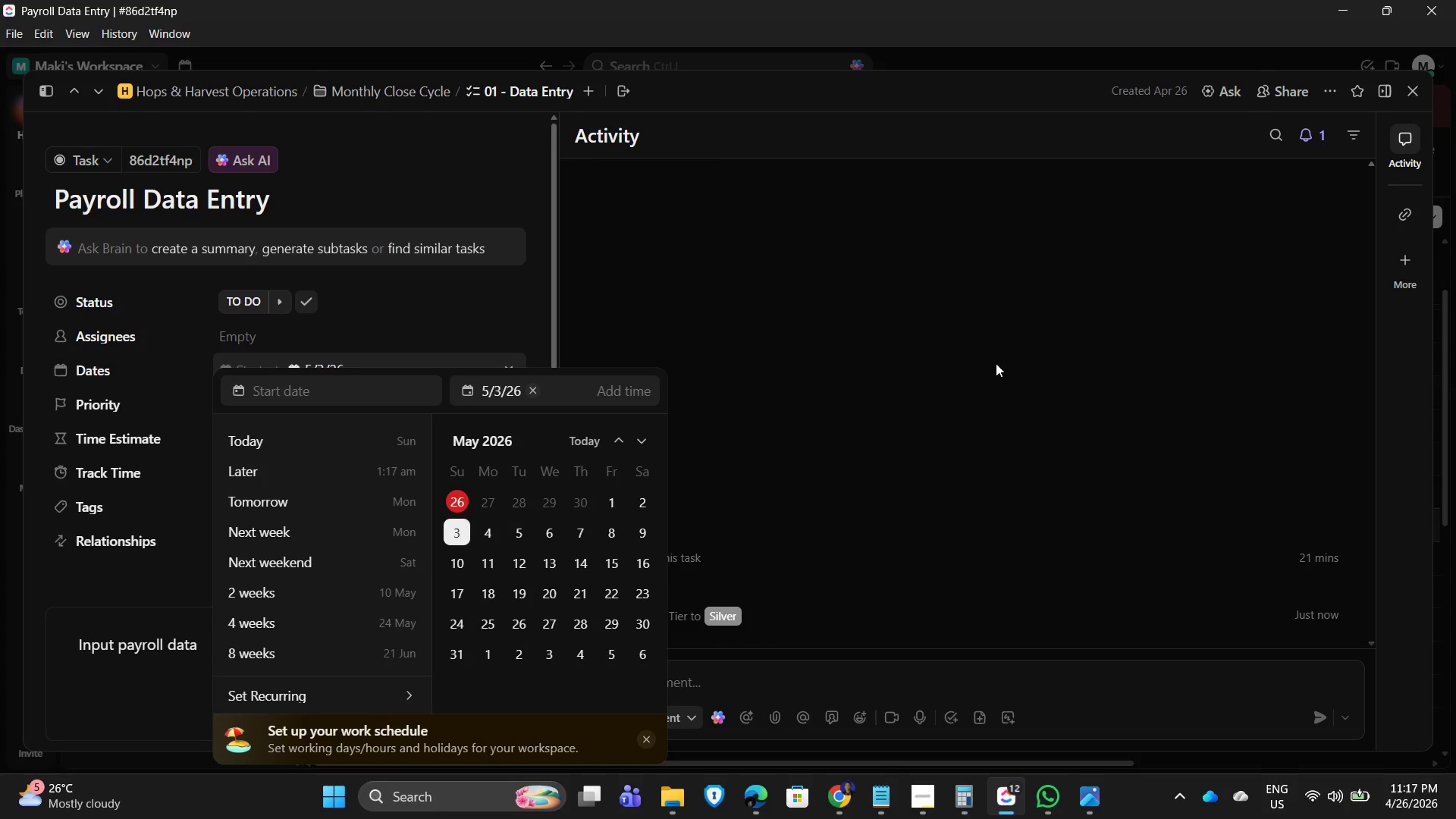 
left_click([1411, 86])
 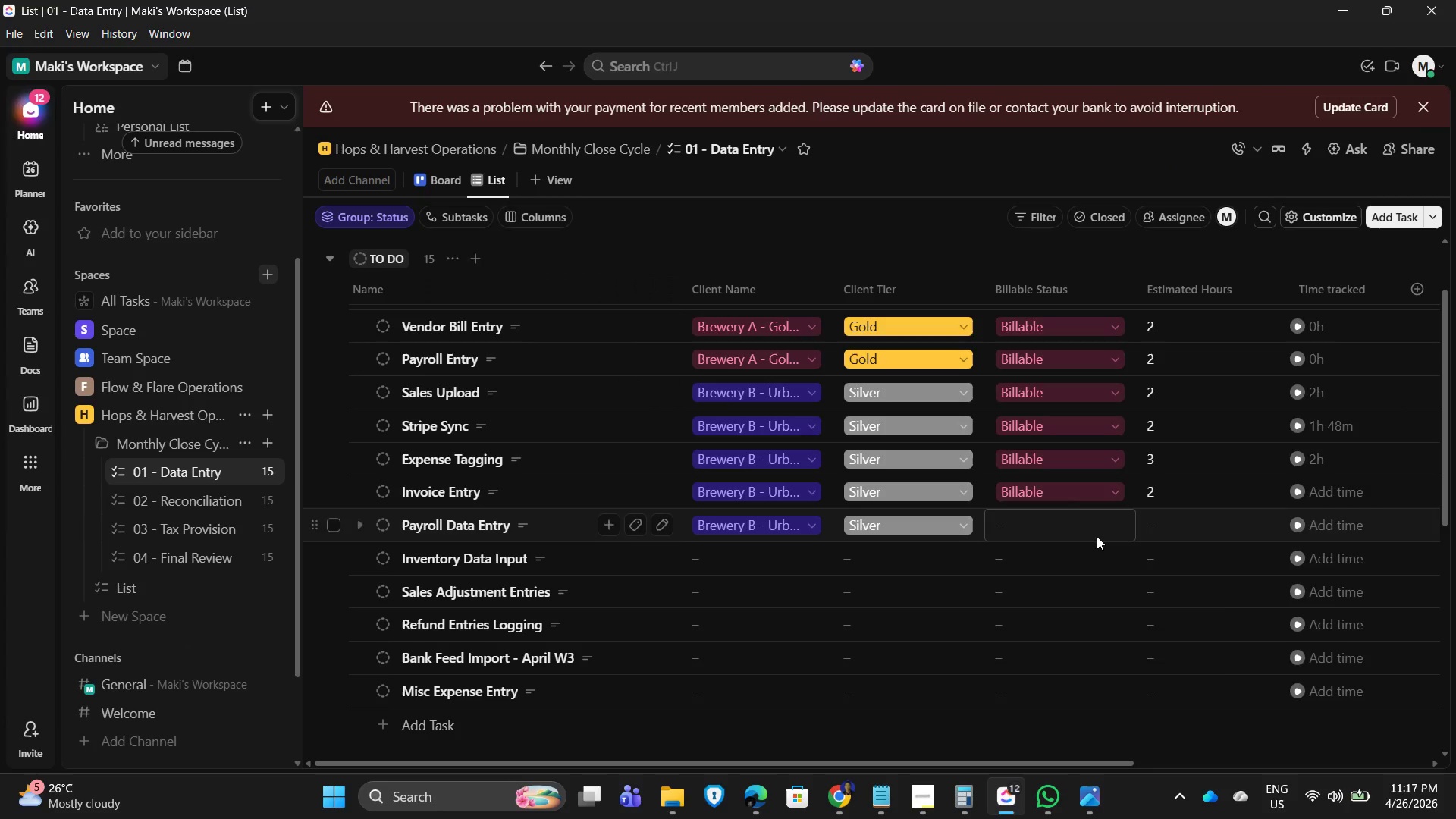 
left_click([1090, 624])
 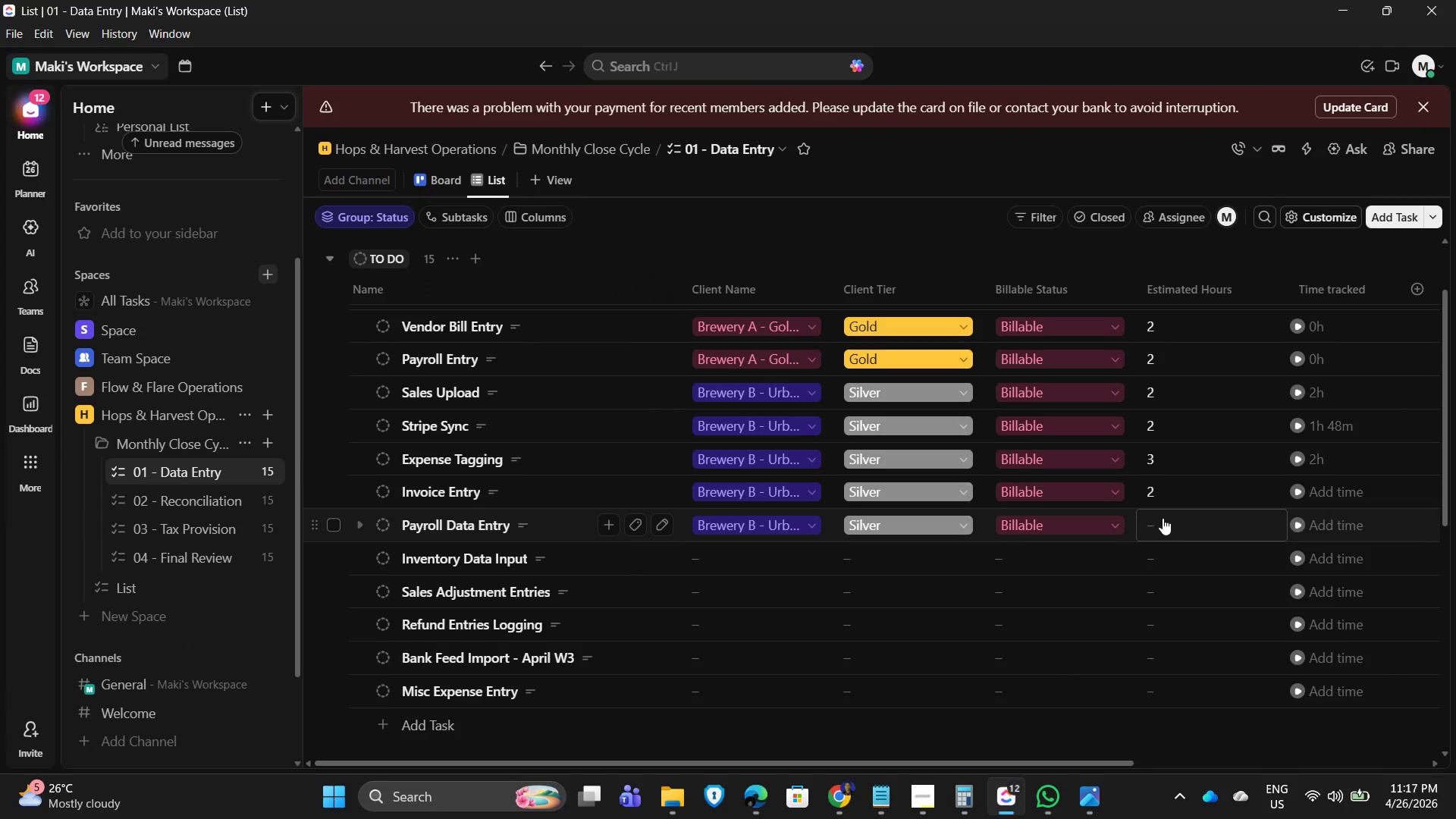 
wait(6.28)
 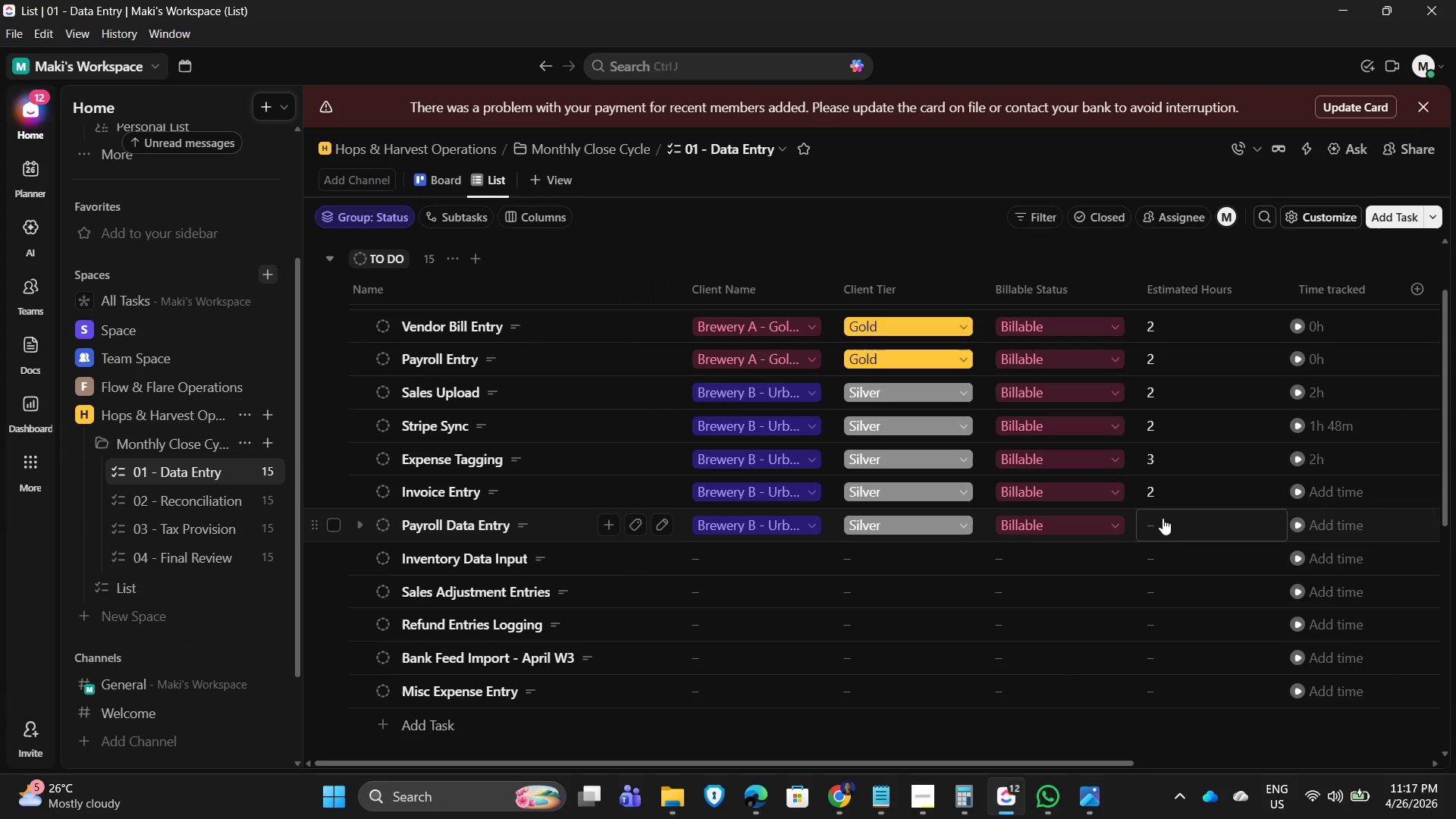 
left_click([1163, 518])
 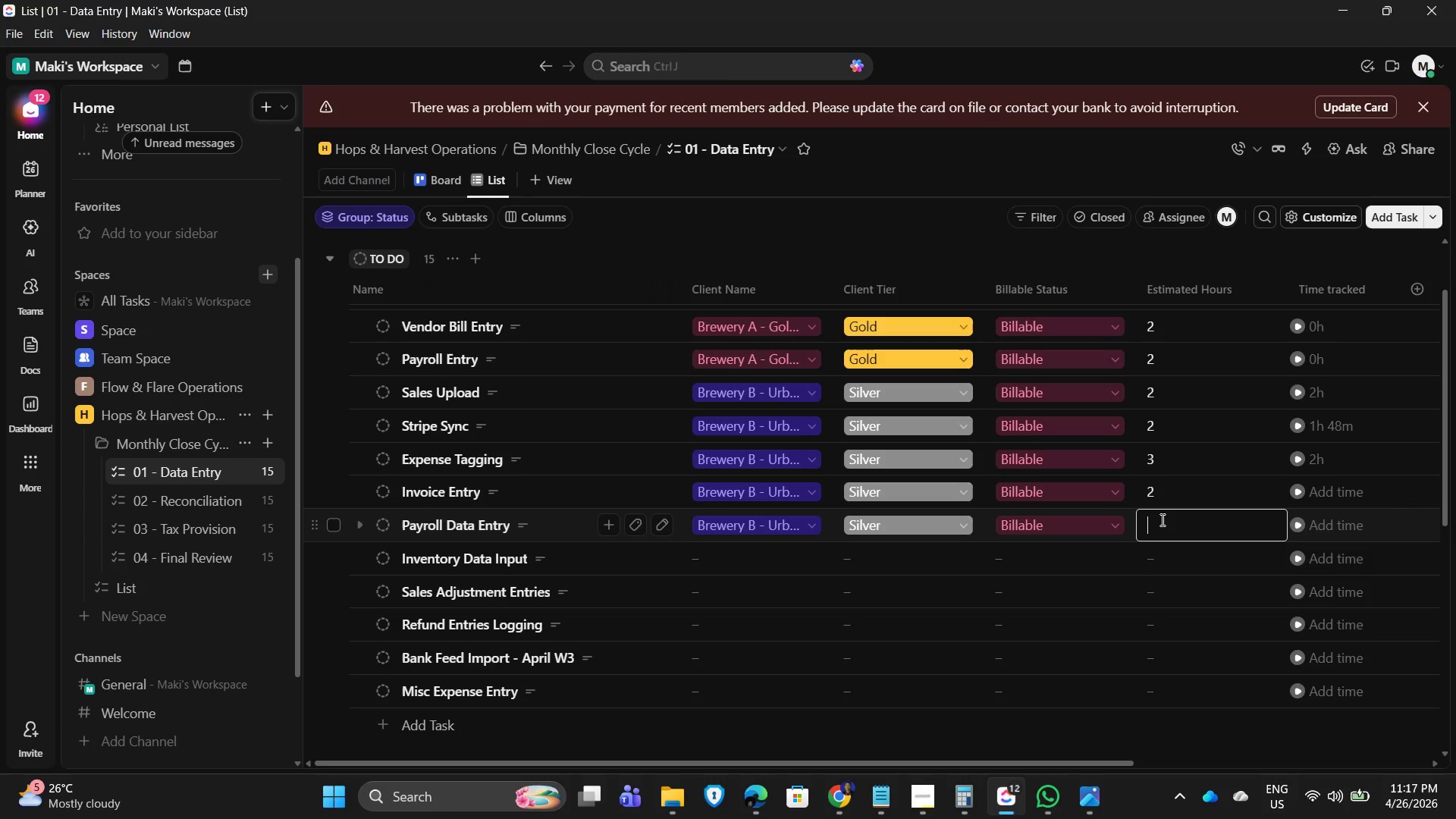 
key(Numpad2)
 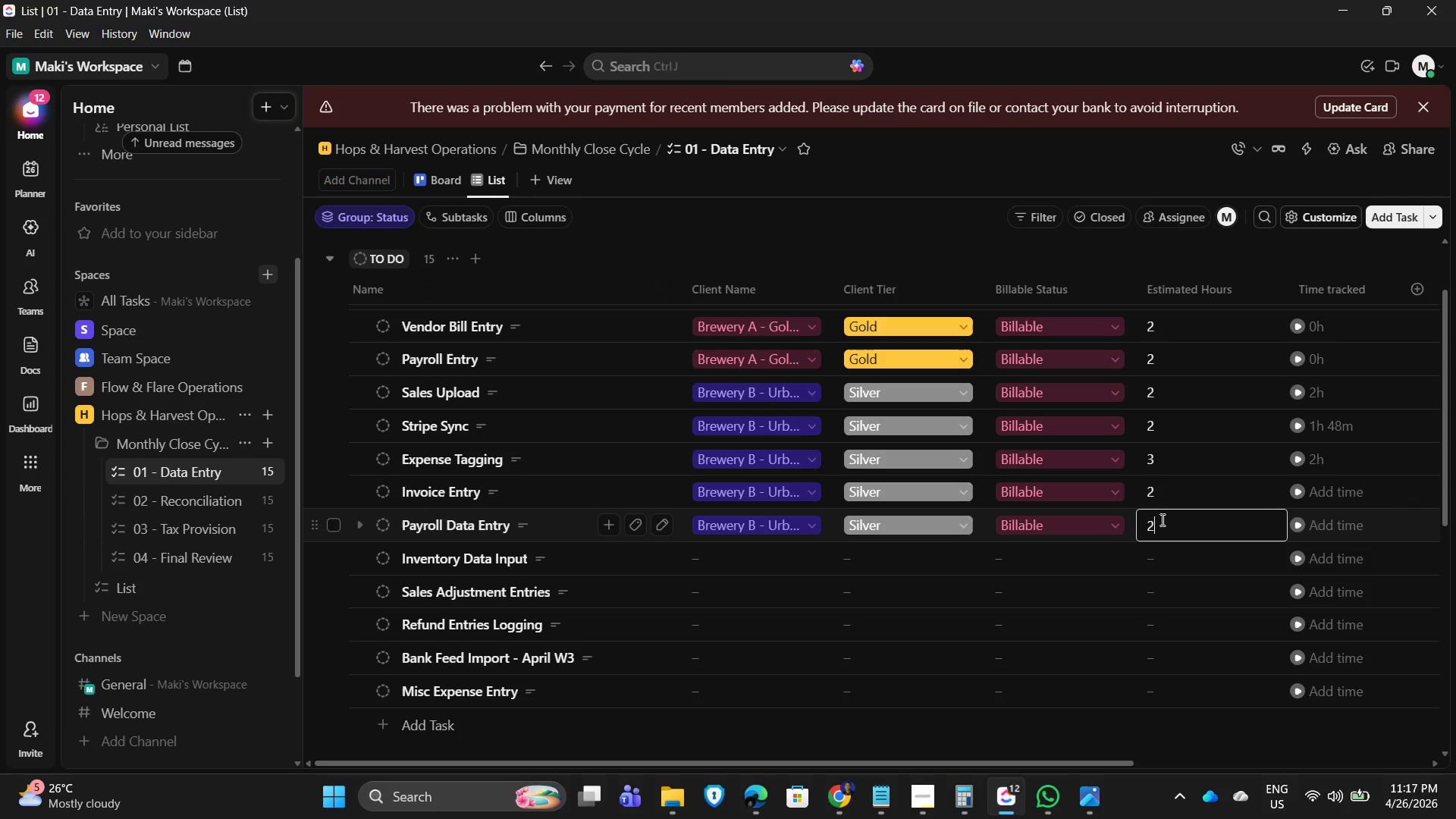 
key(NumpadEnter)
 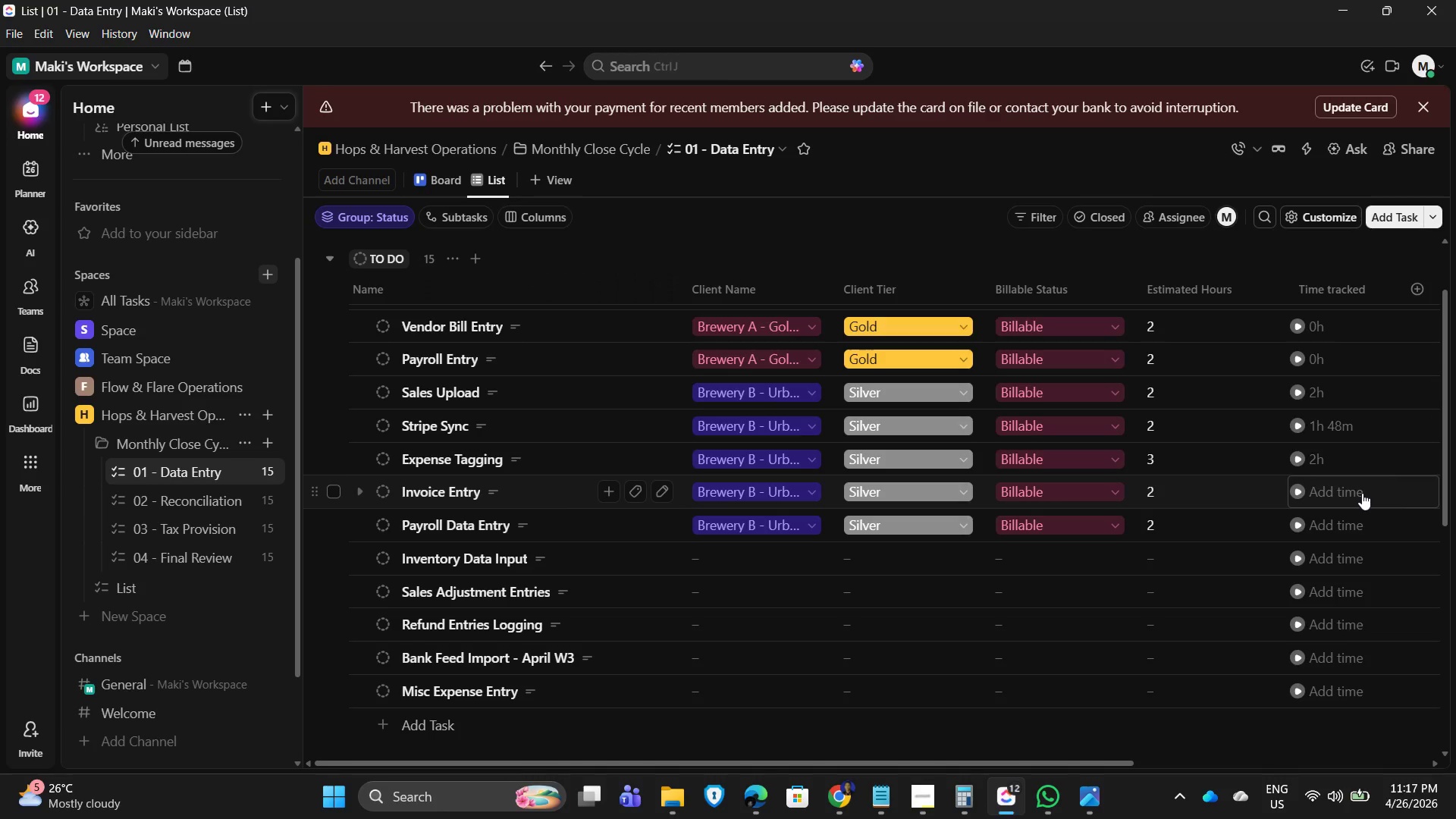 
wait(9.81)
 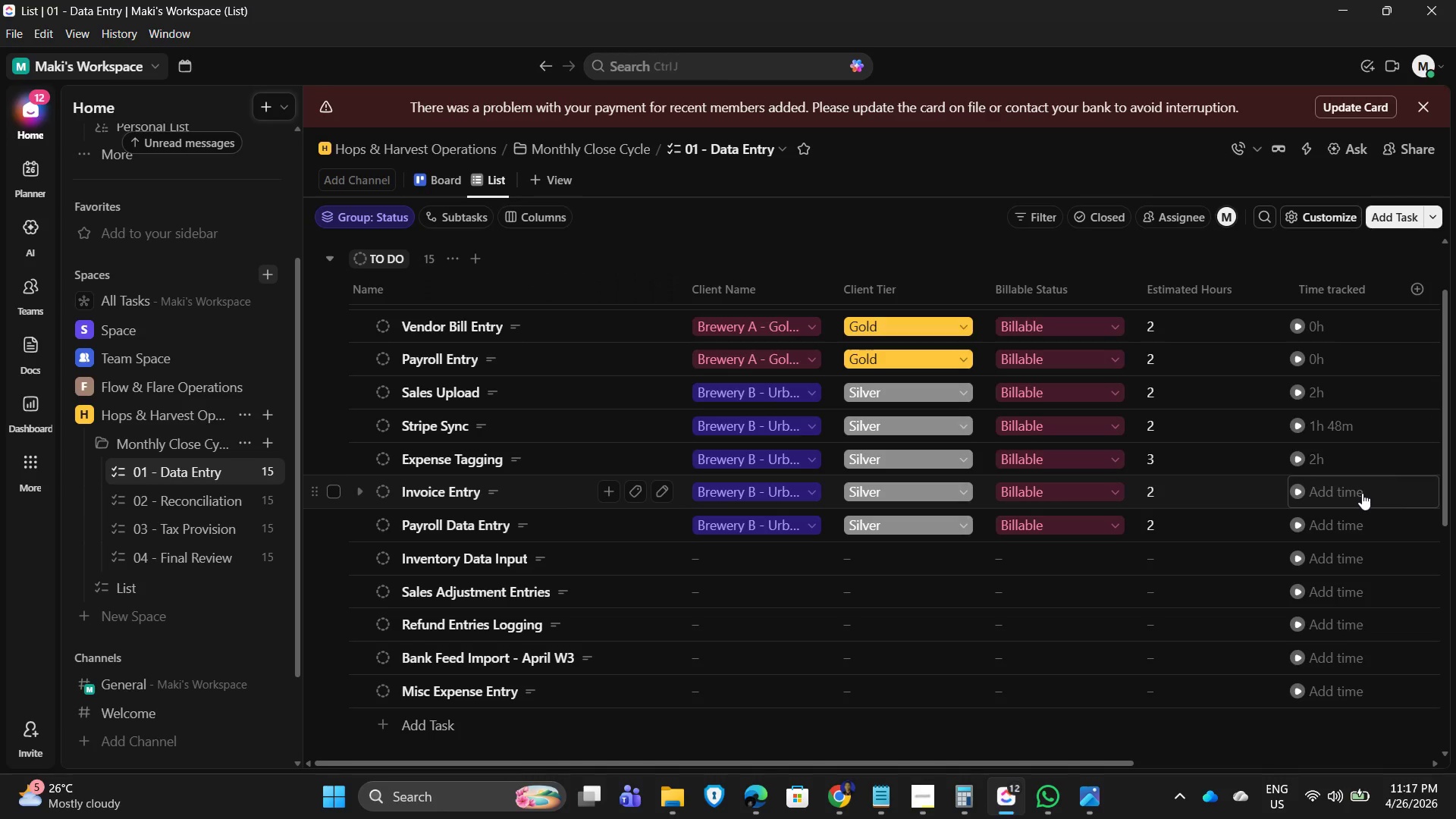 
left_click_drag(start_coordinate=[1091, 764], to_coordinate=[1198, 774])
 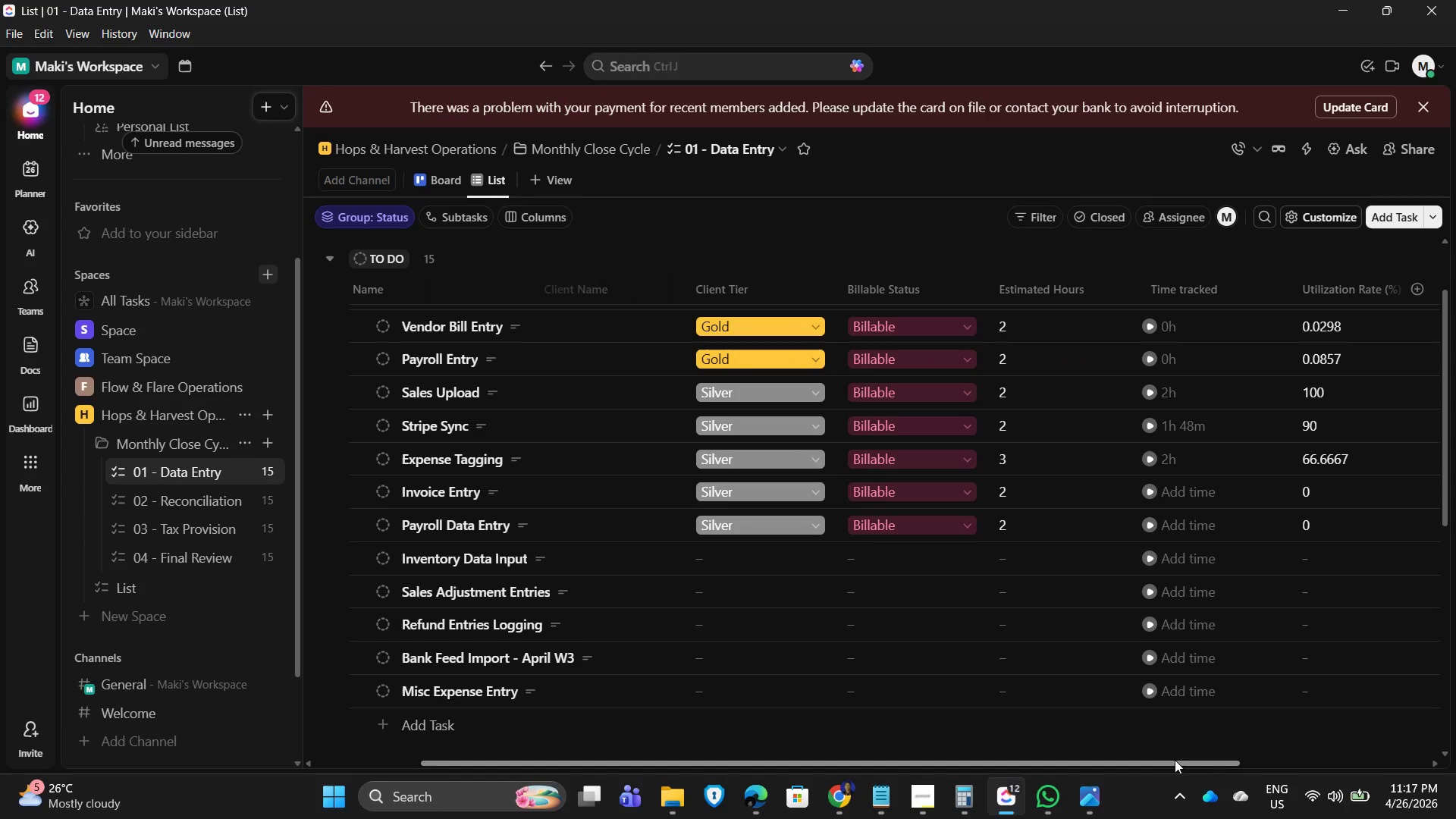 
left_click_drag(start_coordinate=[1178, 763], to_coordinate=[965, 786])
 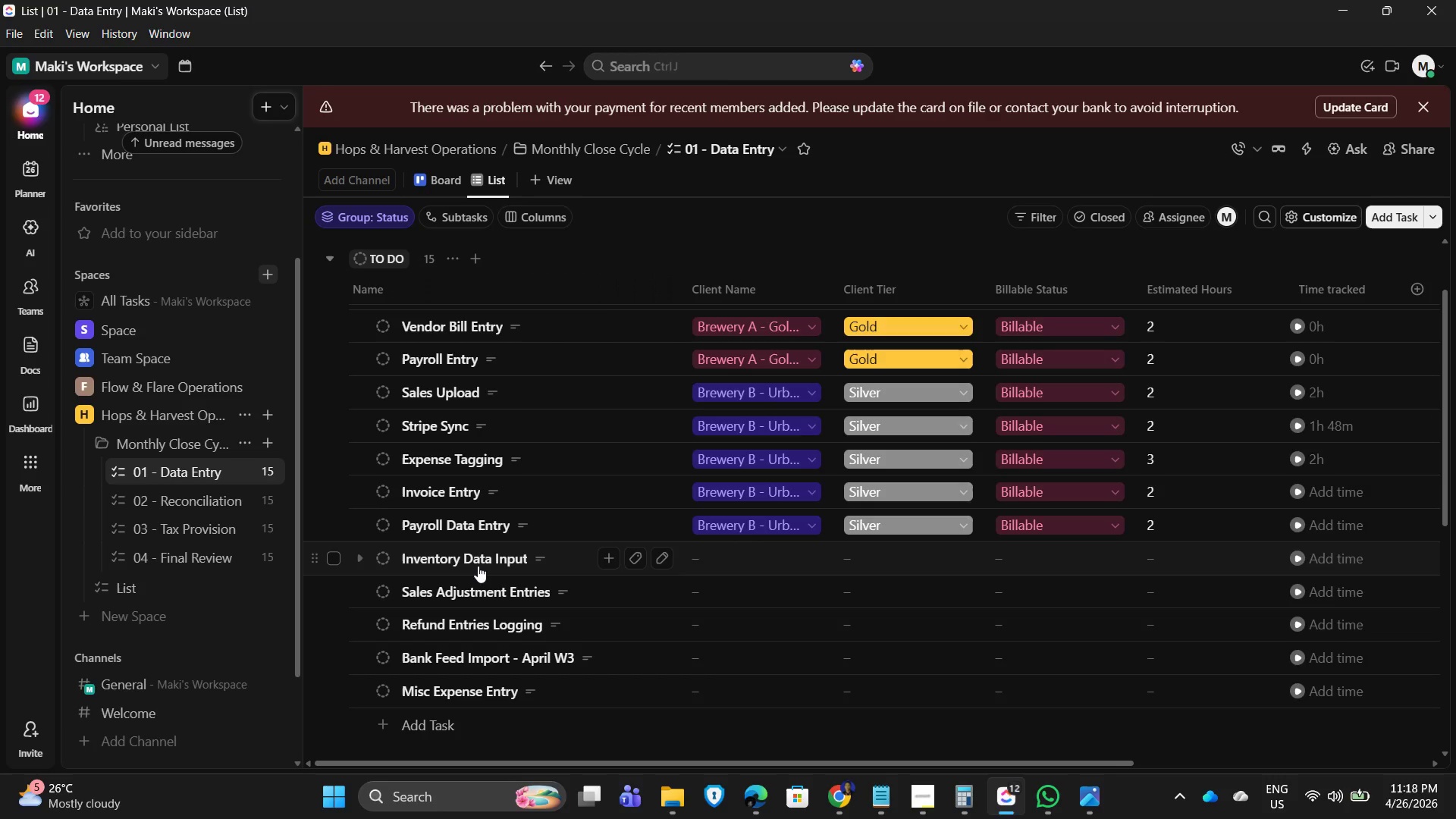 
wait(7.12)
 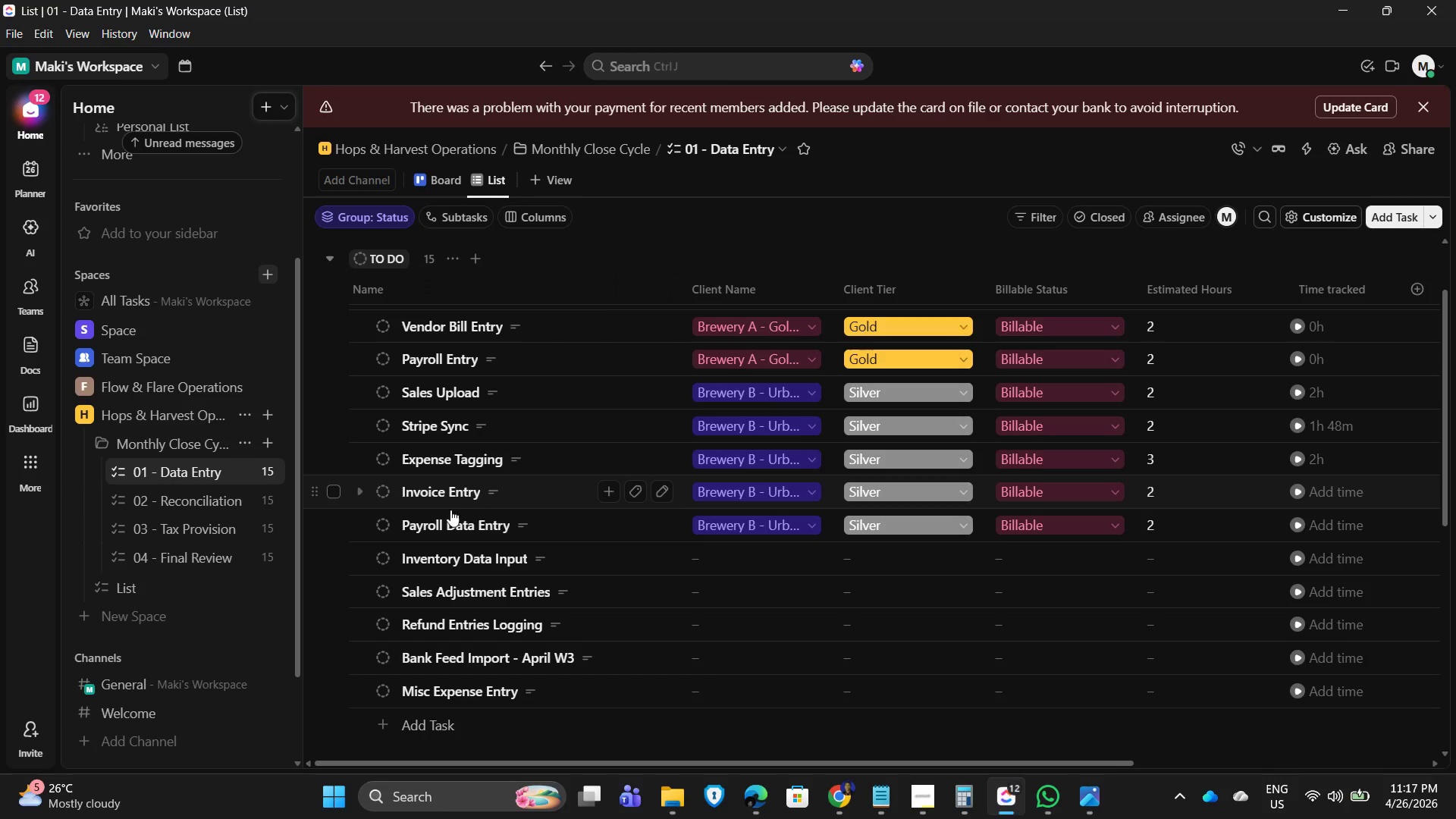 
left_click([479, 565])
 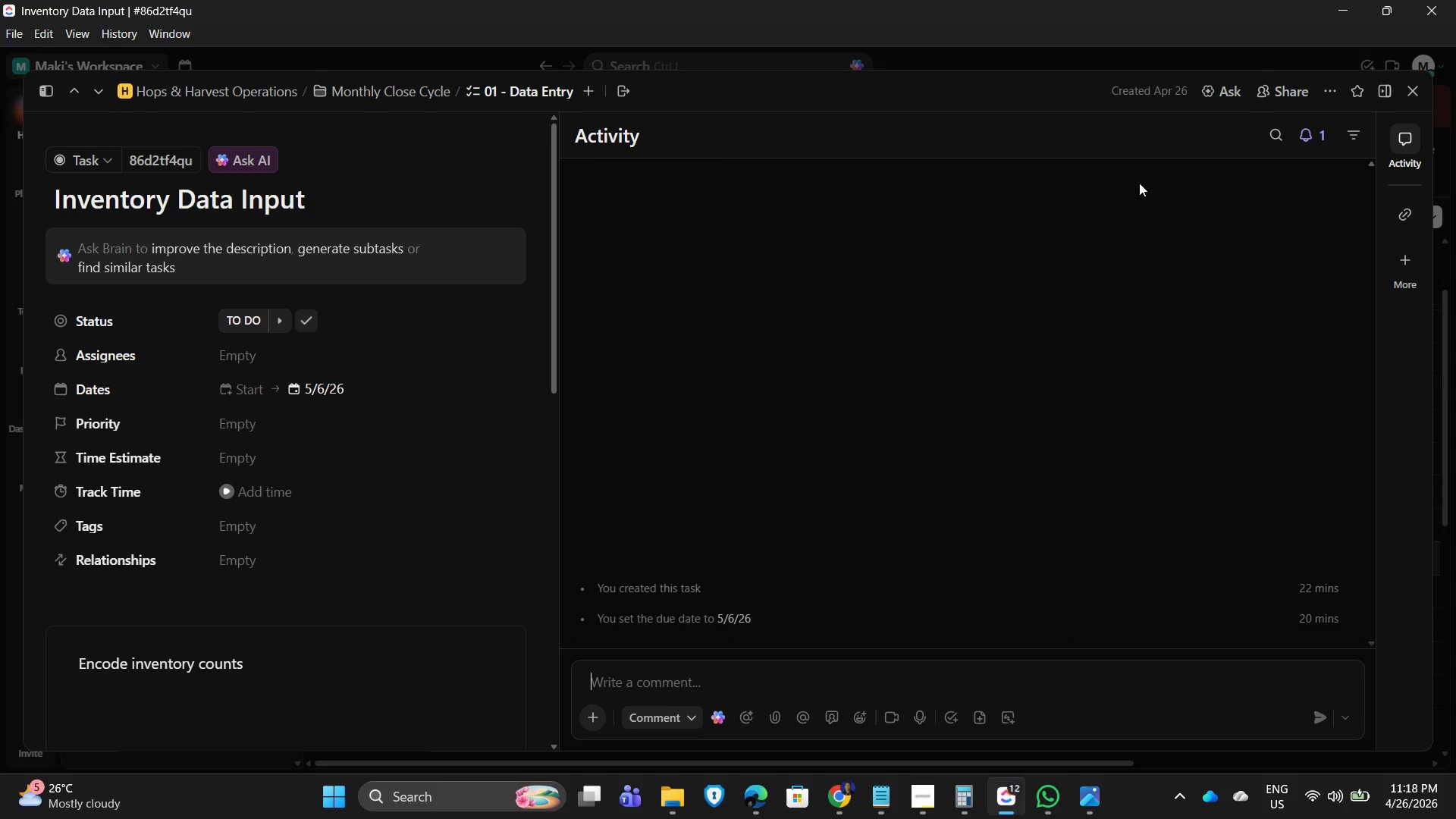 
left_click([1414, 90])
 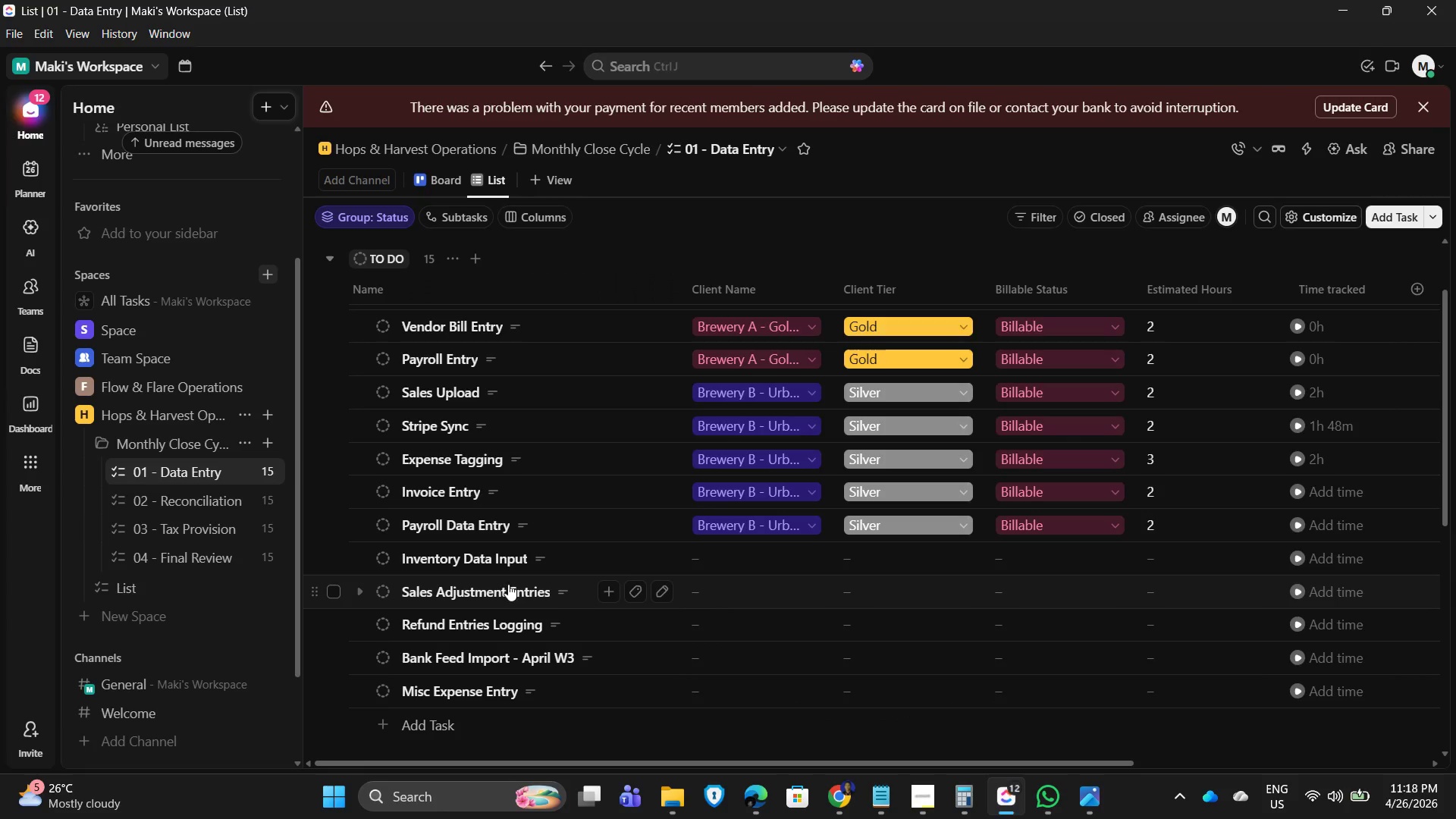 
mouse_move([505, 535])
 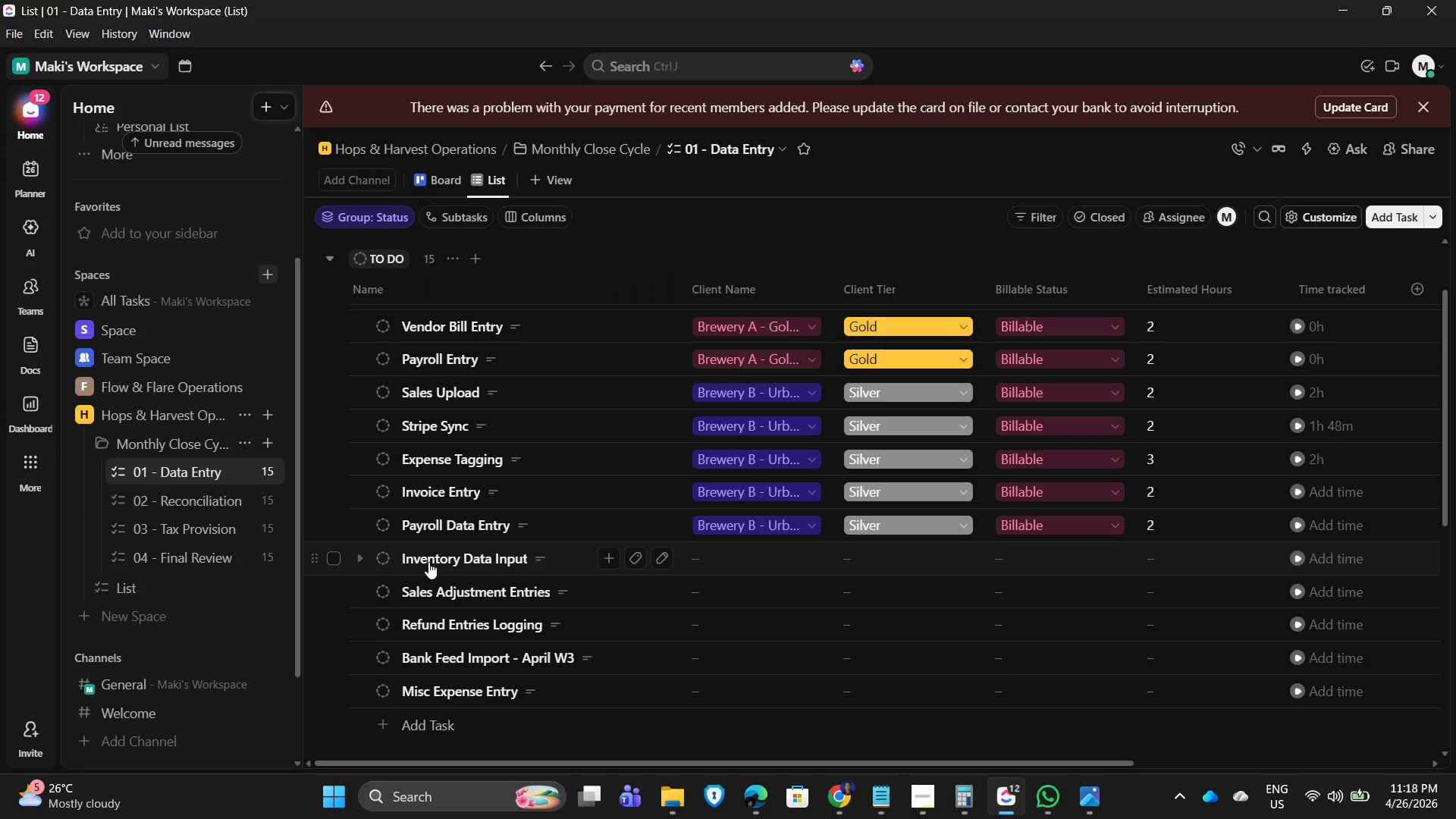 
left_click([428, 562])
 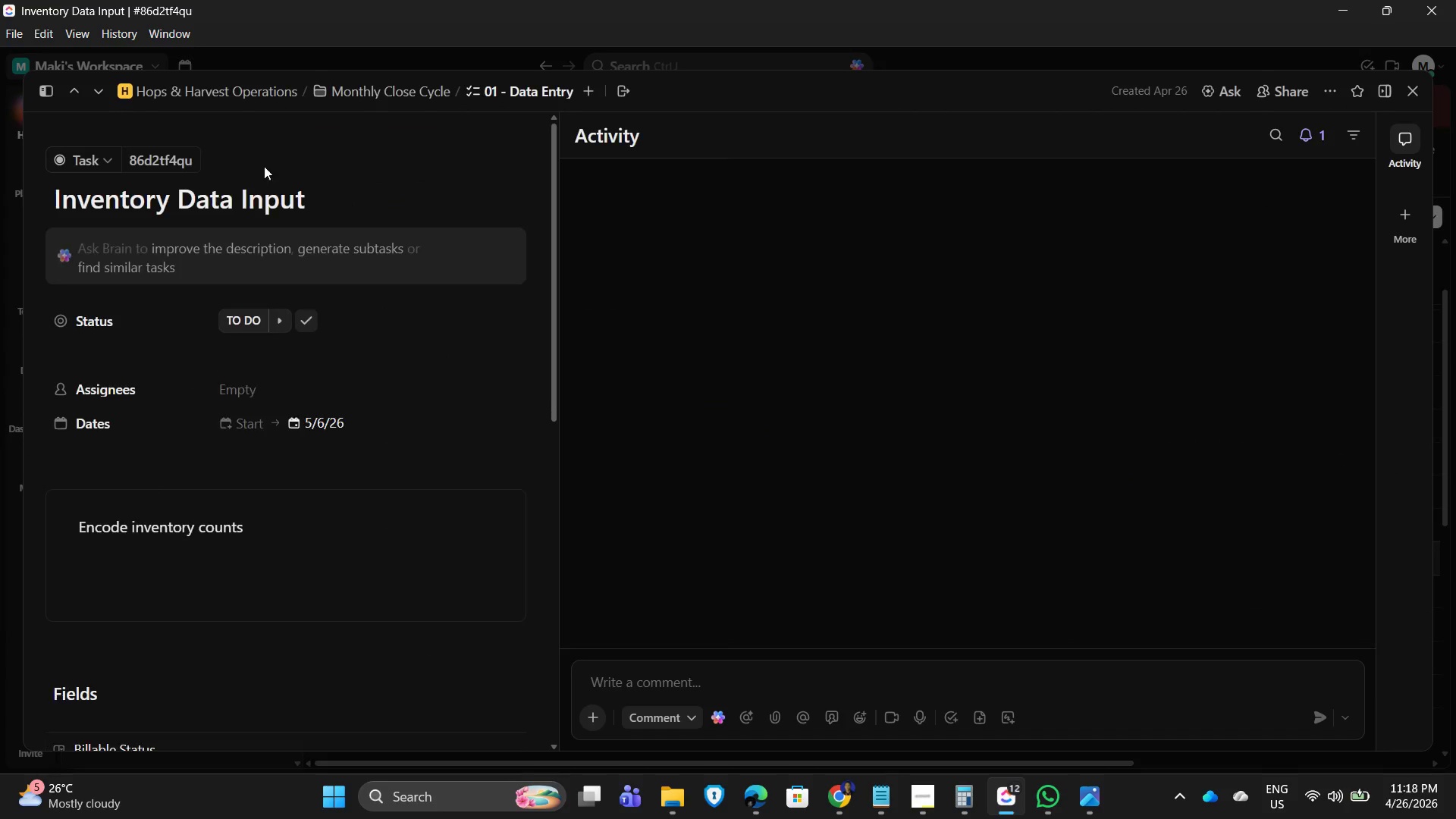 
left_click([302, 205])
 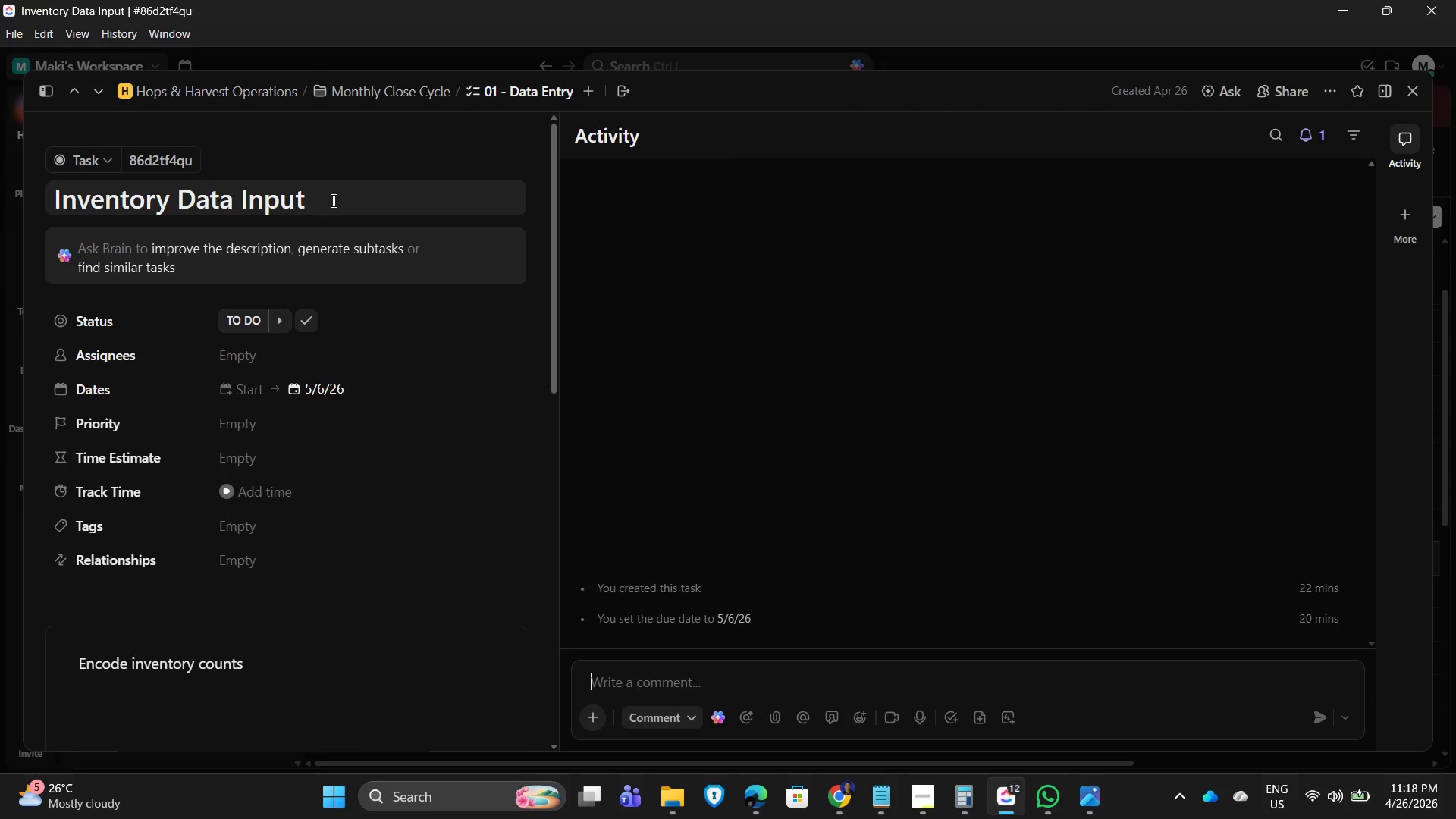 
left_click_drag(start_coordinate=[332, 200], to_coordinate=[0, 193])
 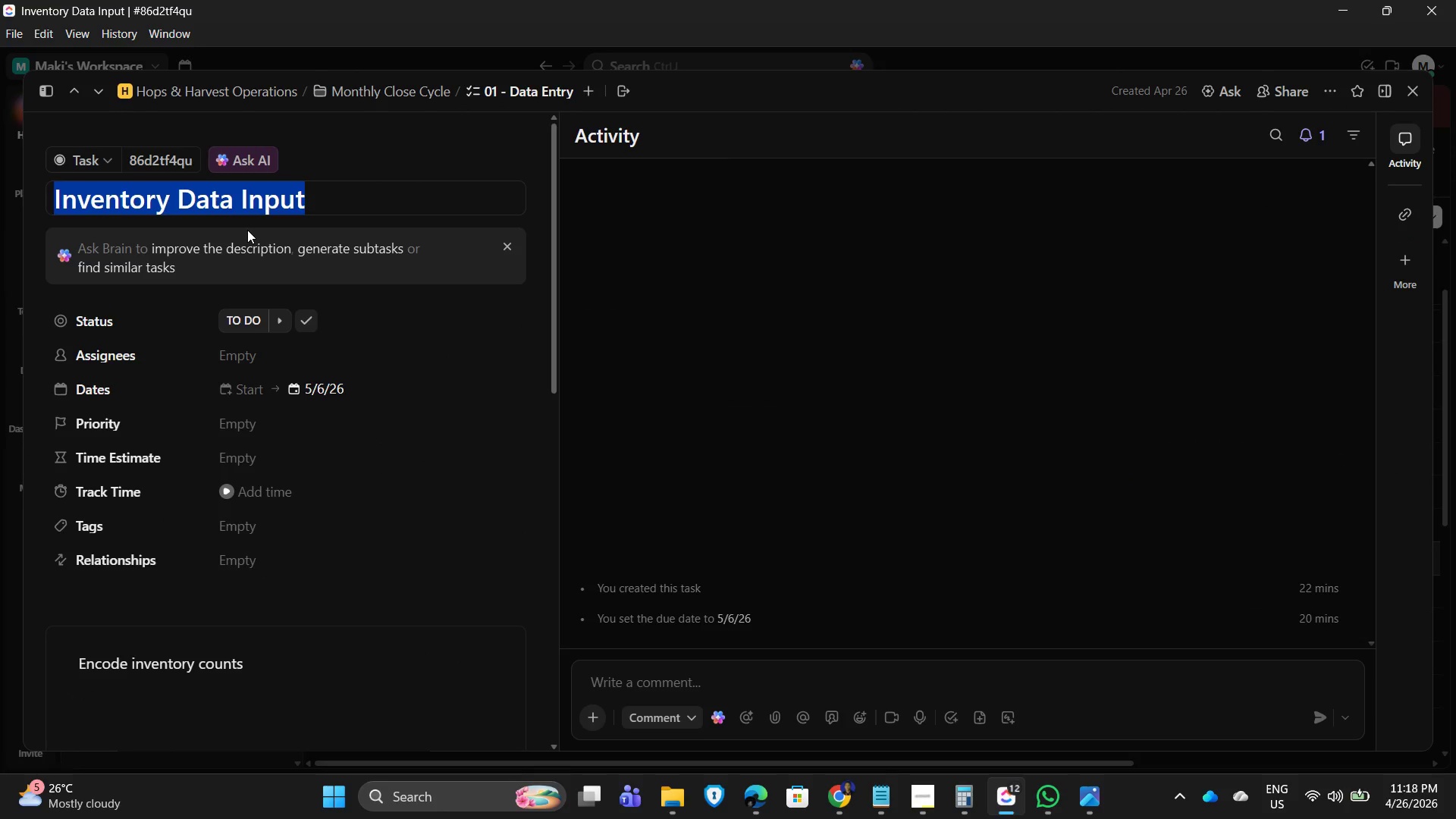 
type(Journal Entries)
 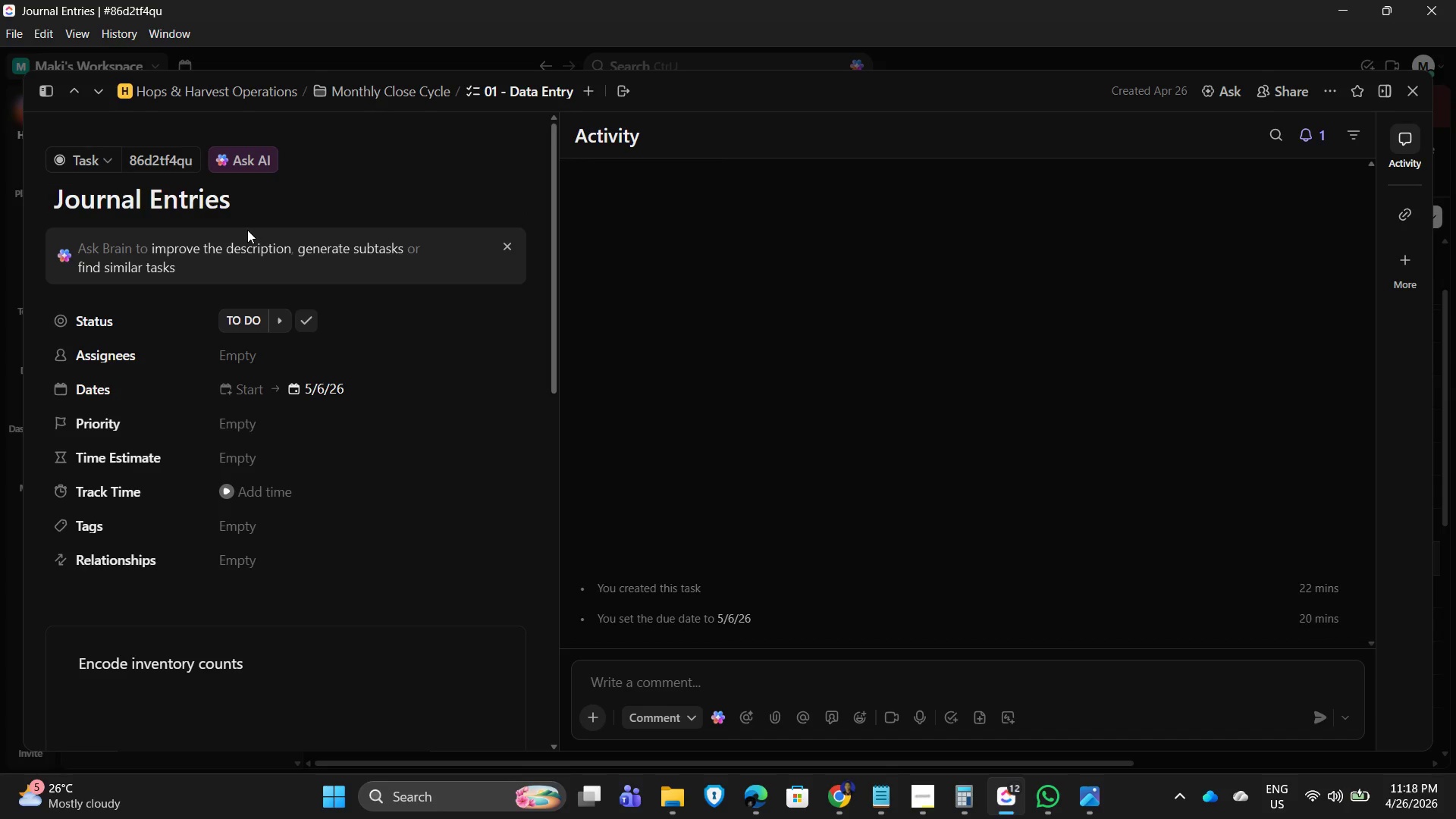 
 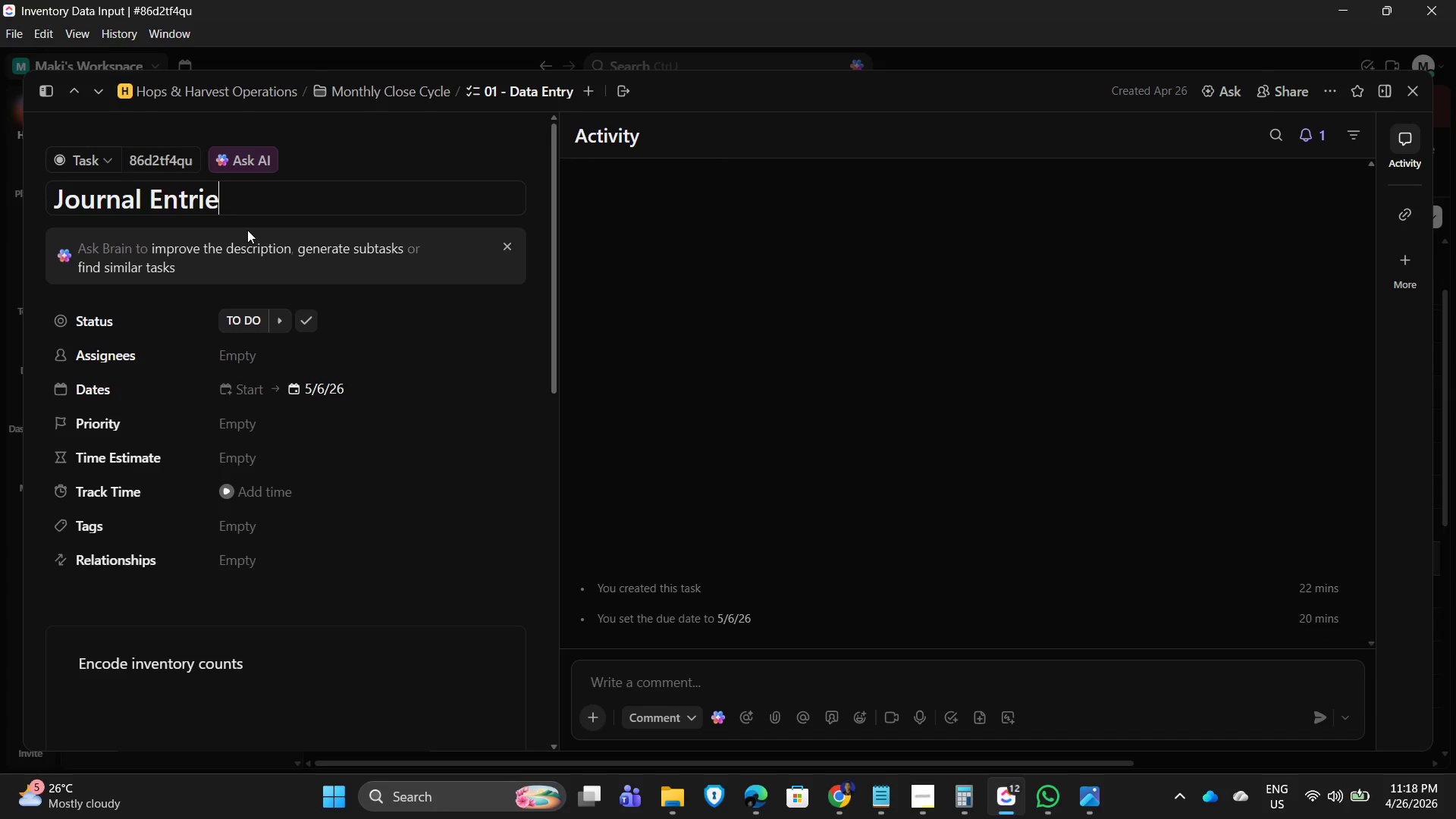 
key(Enter)
 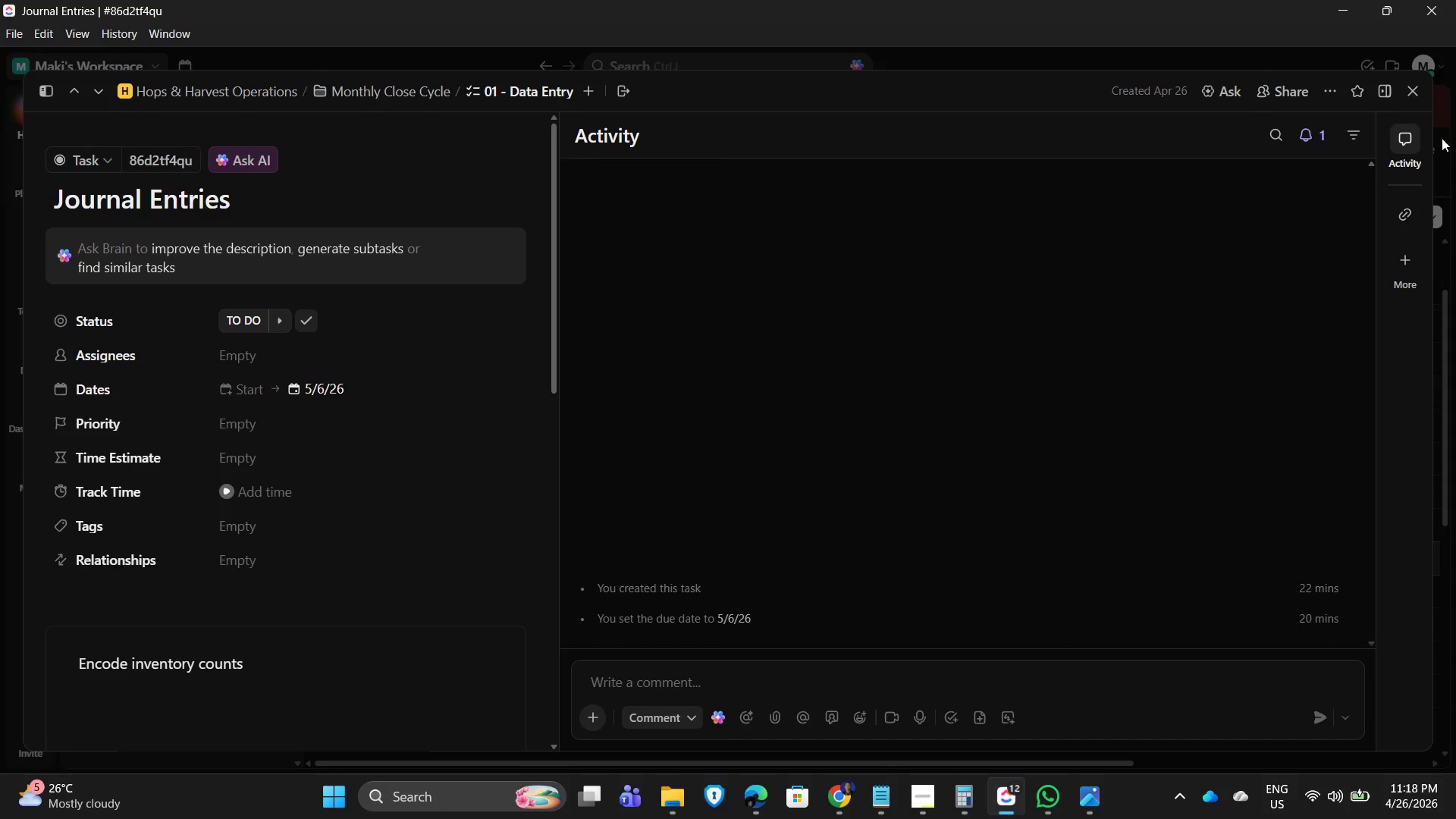 
mouse_move([1414, 99])
 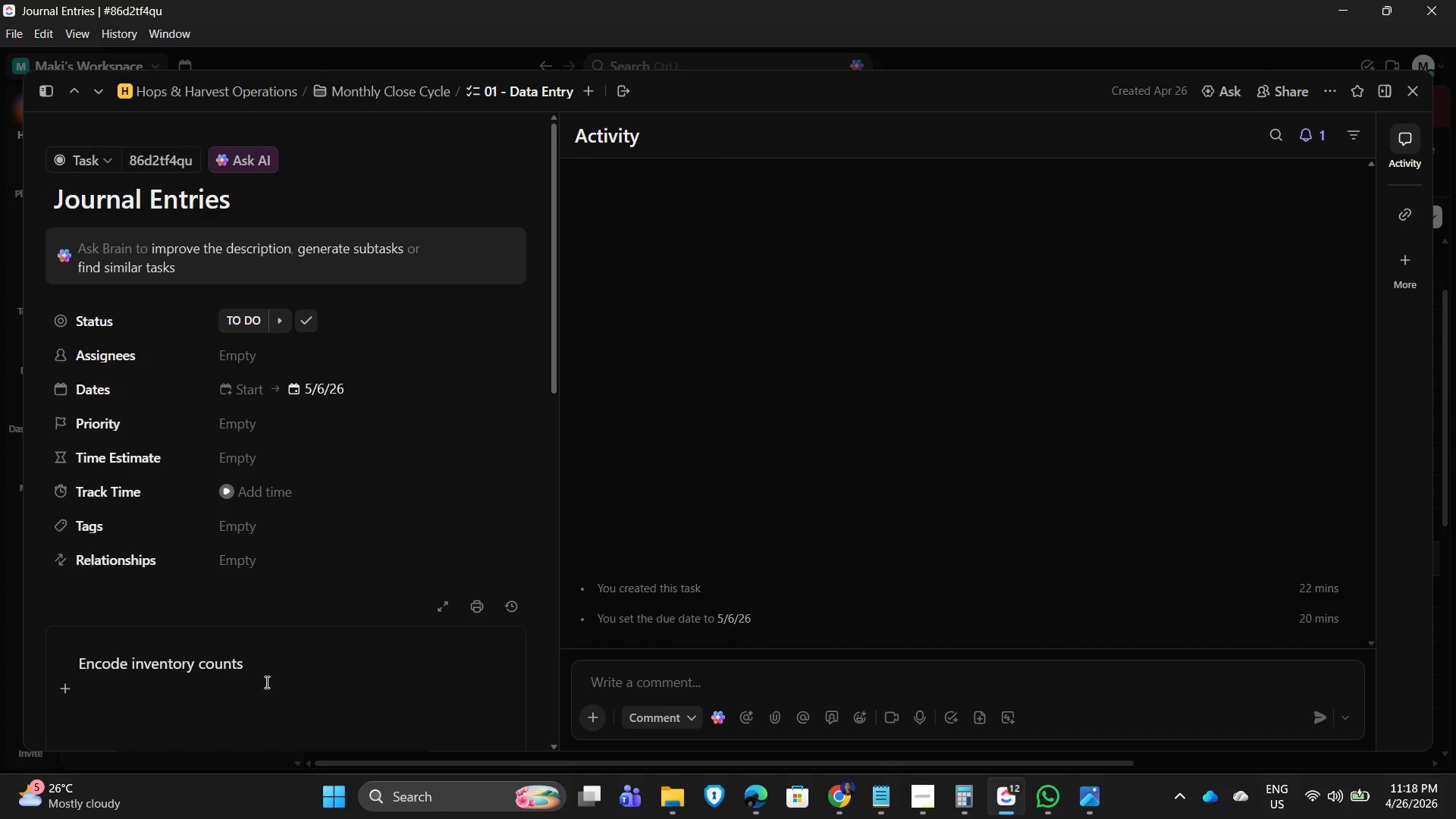 
left_click_drag(start_coordinate=[289, 674], to_coordinate=[32, 646])
 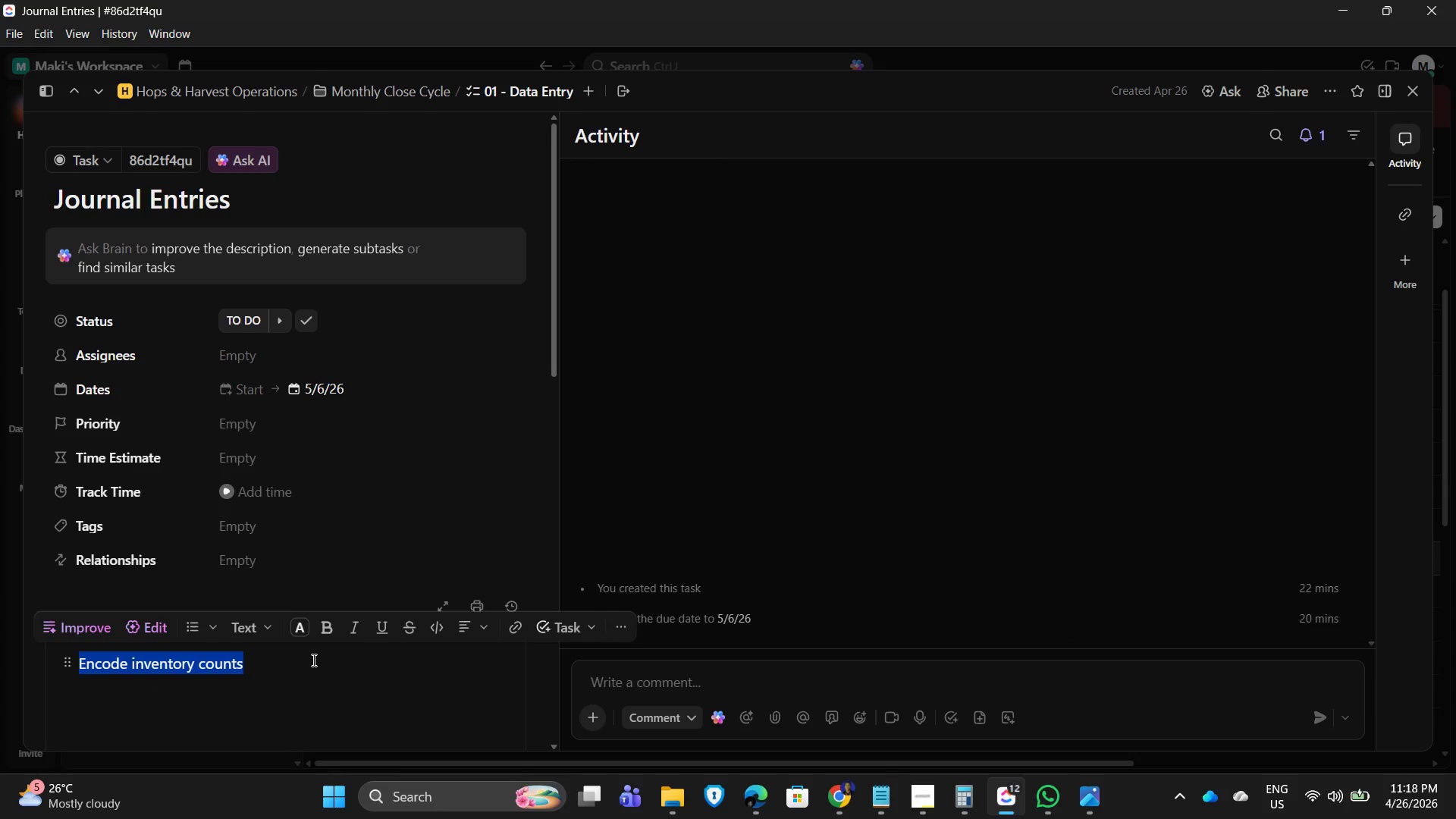 
type(Enter manual)
 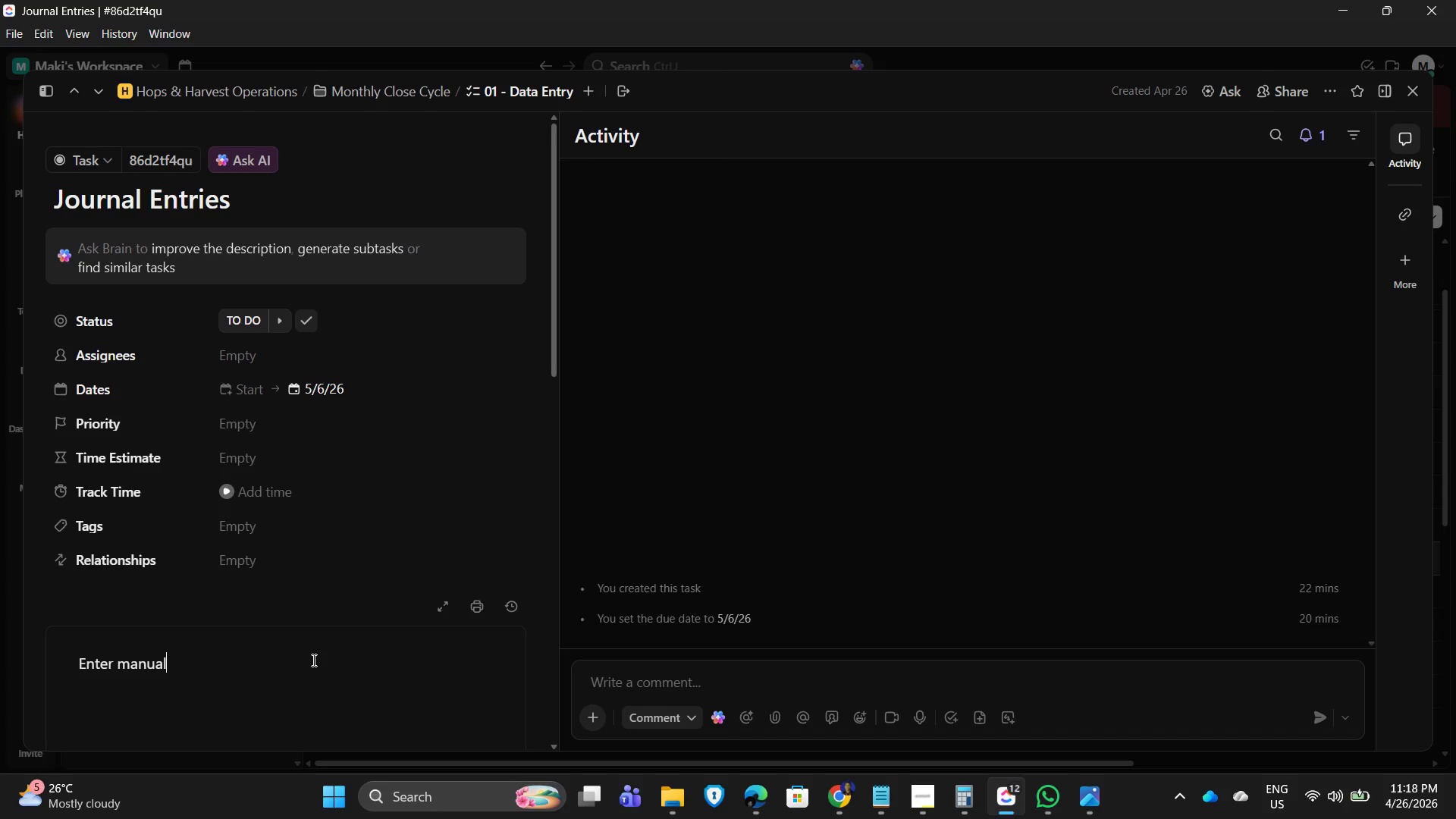 
type( JEs)
 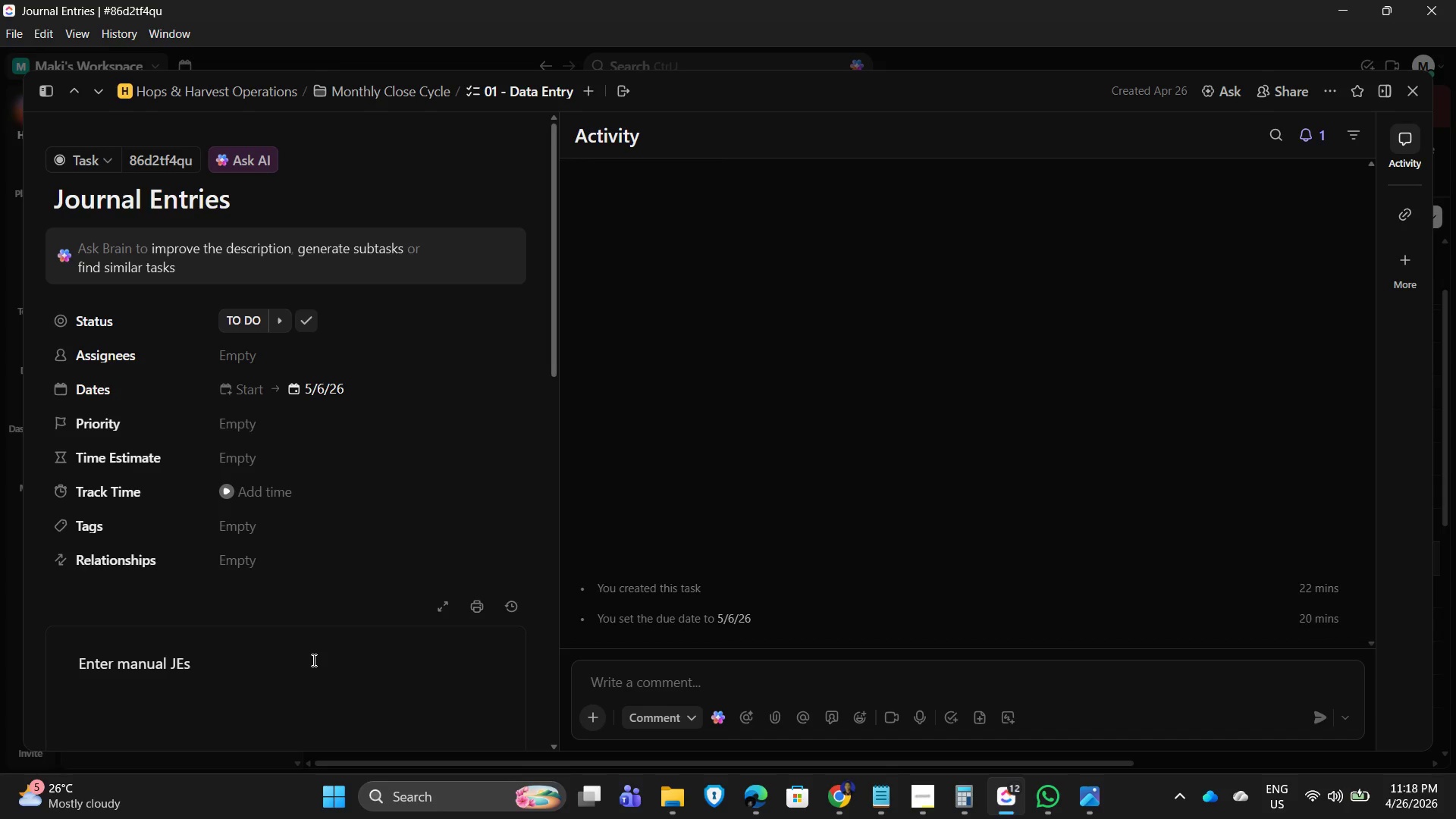 
left_click([339, 392])
 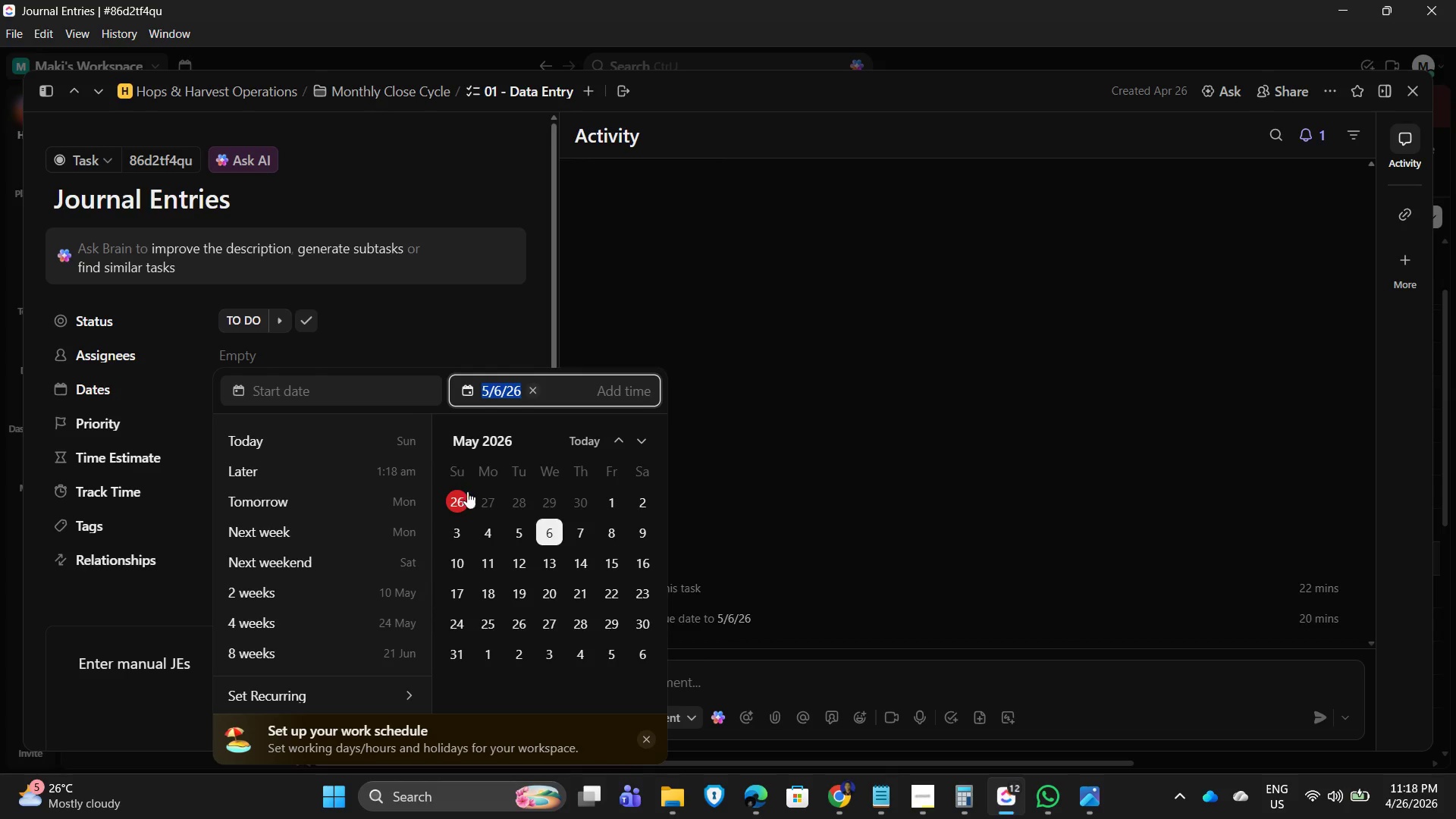 
wait(5.55)
 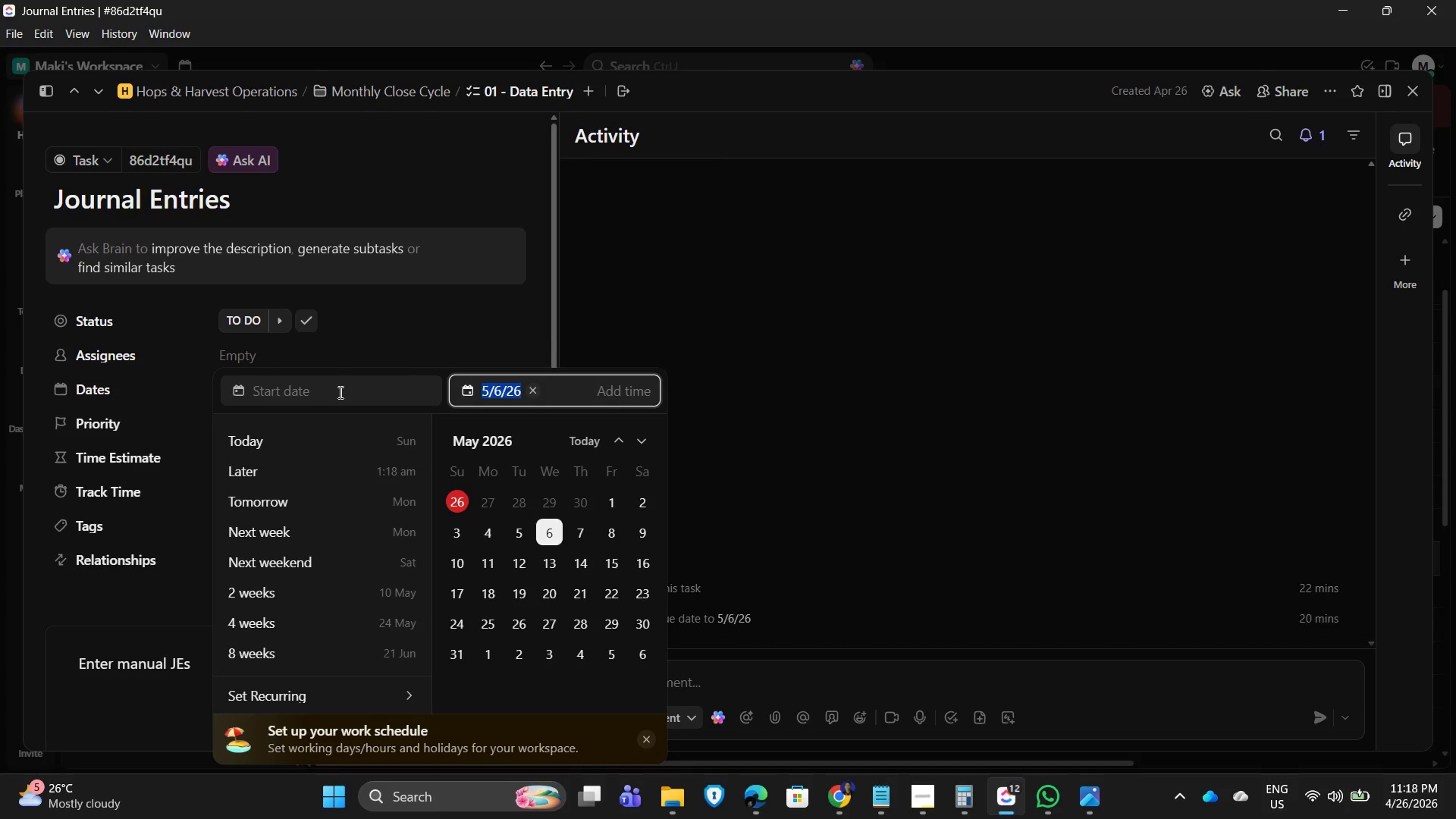 
double_click([877, 376])
 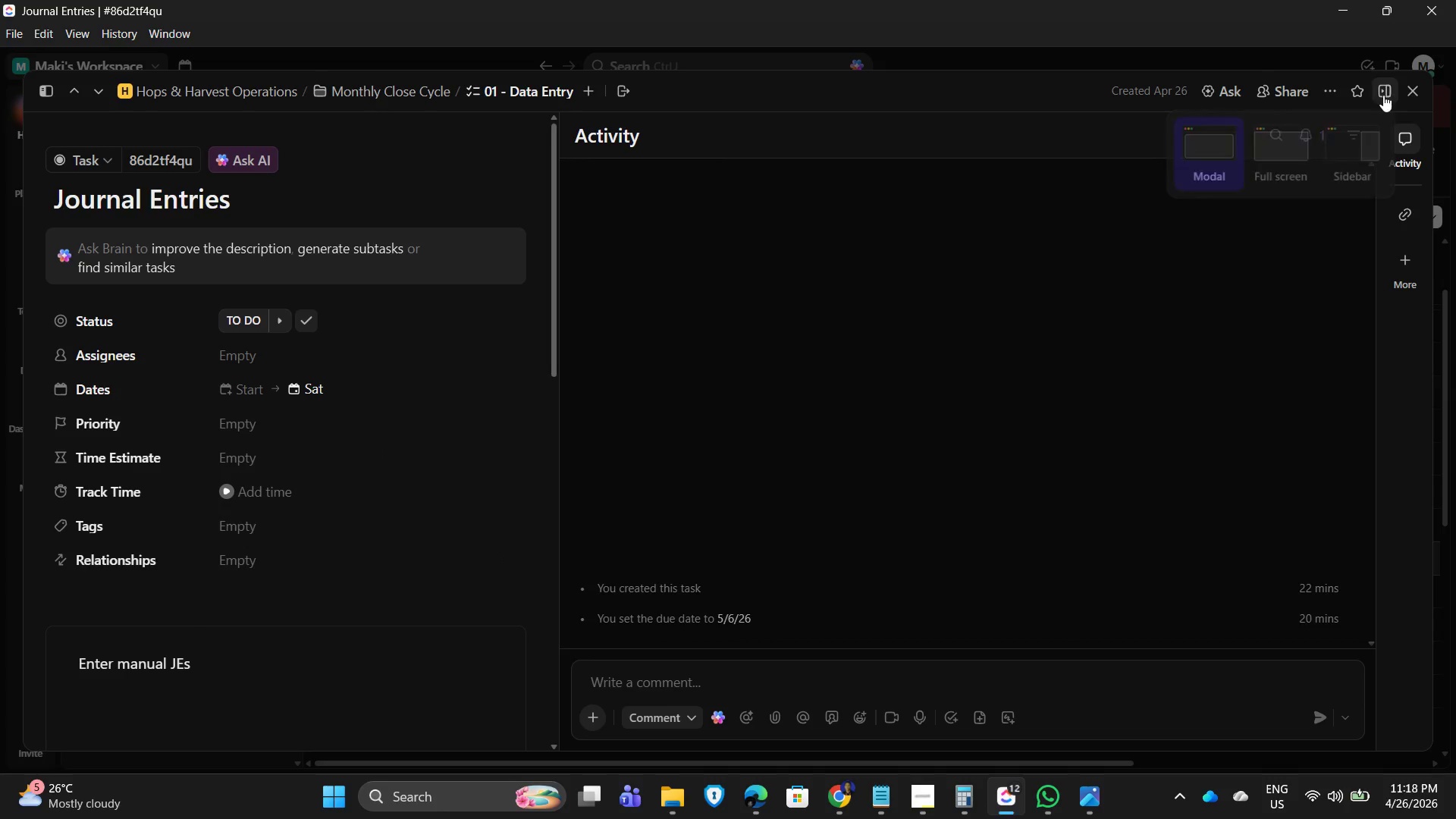 
left_click([1412, 92])
 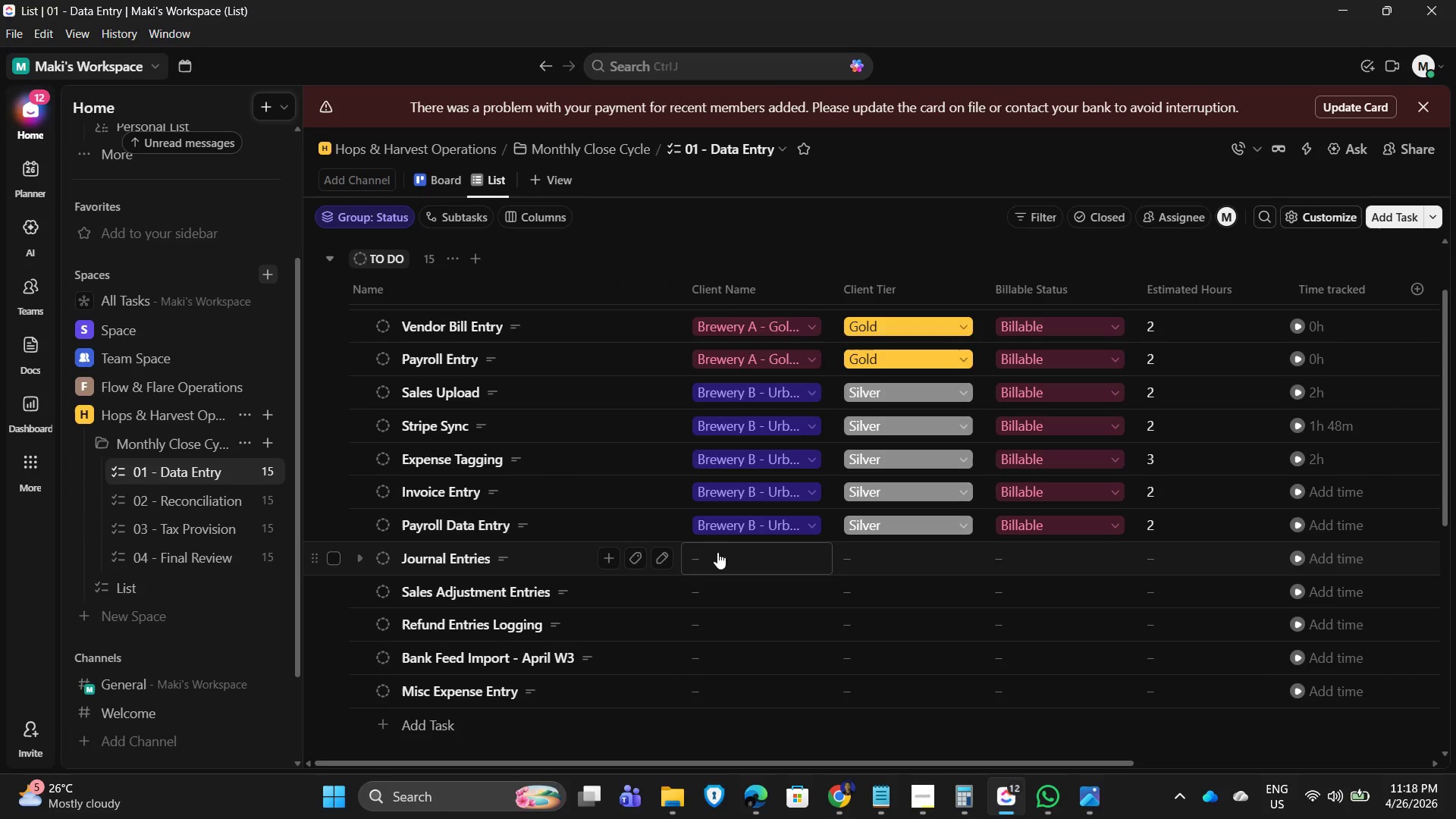 
left_click([780, 554])
 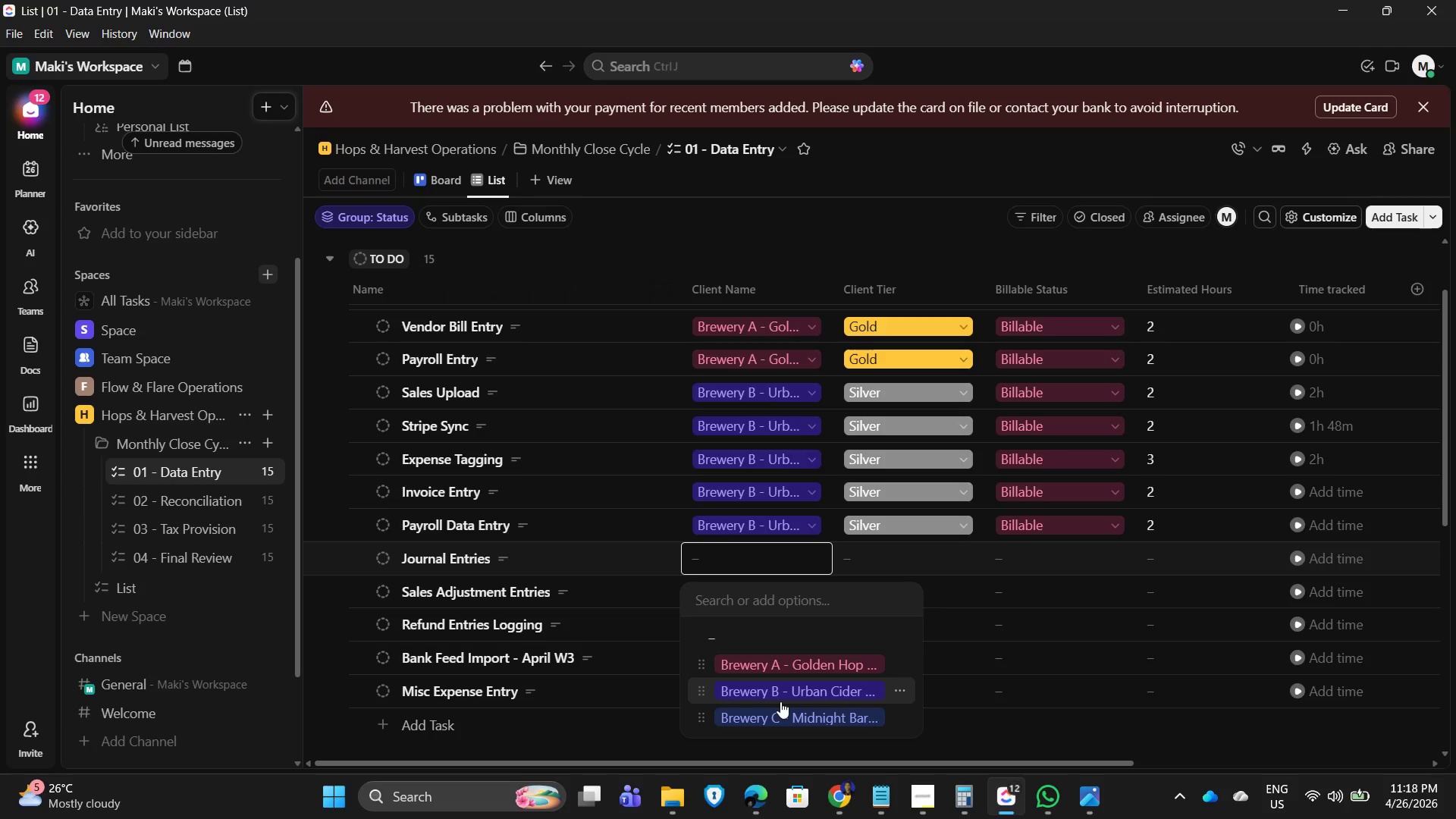 
left_click([777, 722])
 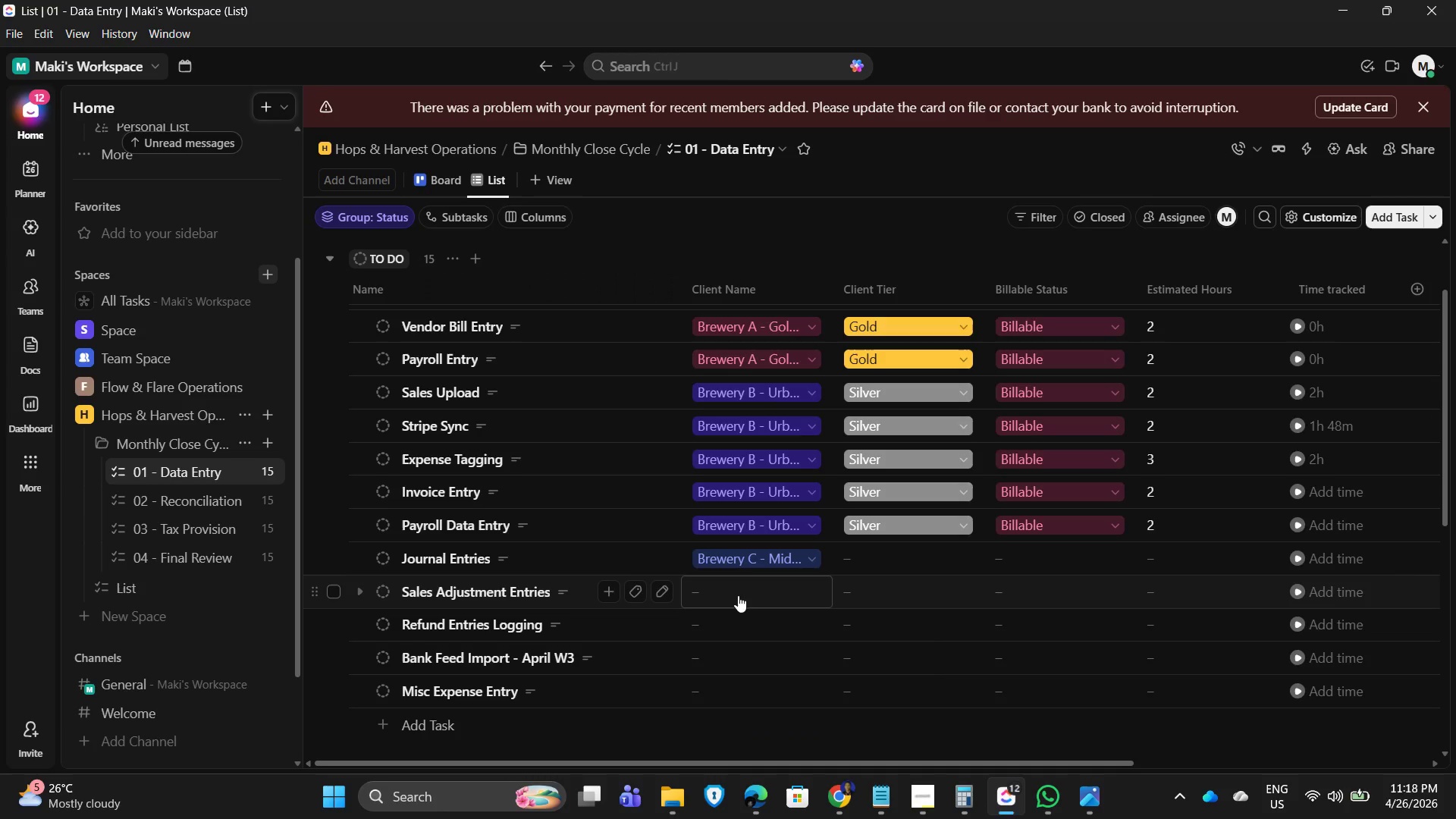 
left_click([738, 595])
 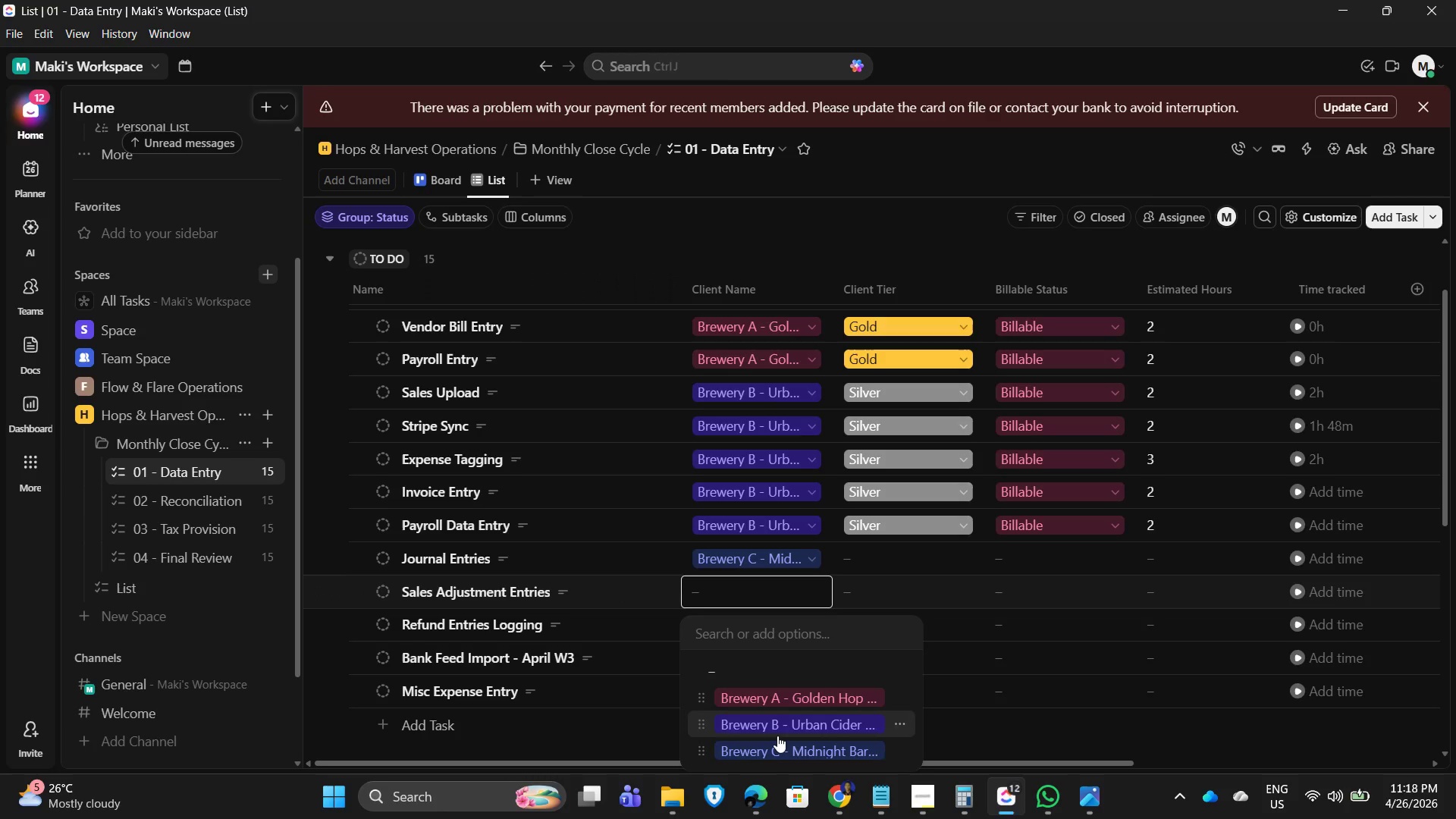 
left_click([777, 750])
 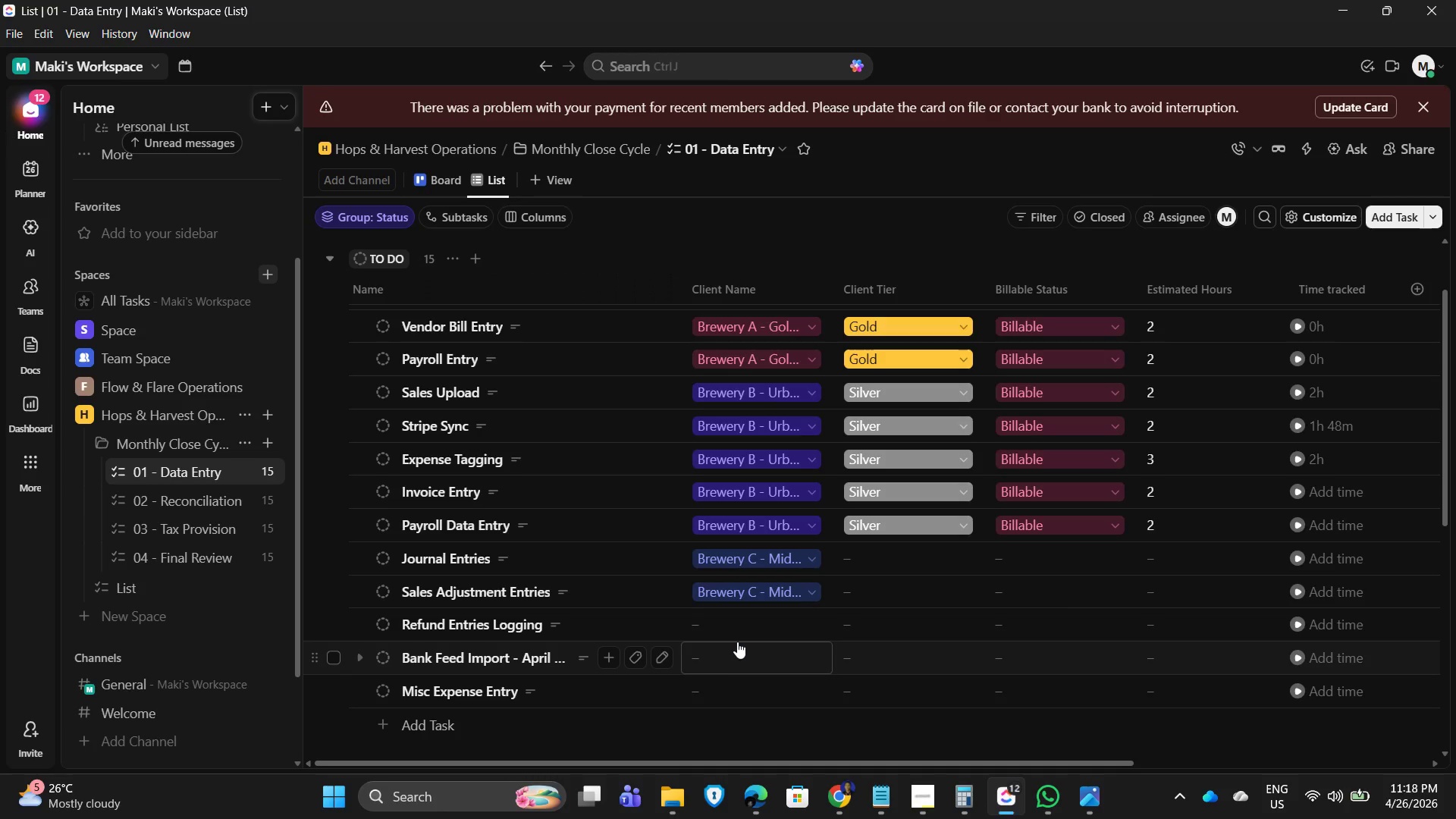 
left_click([733, 628])
 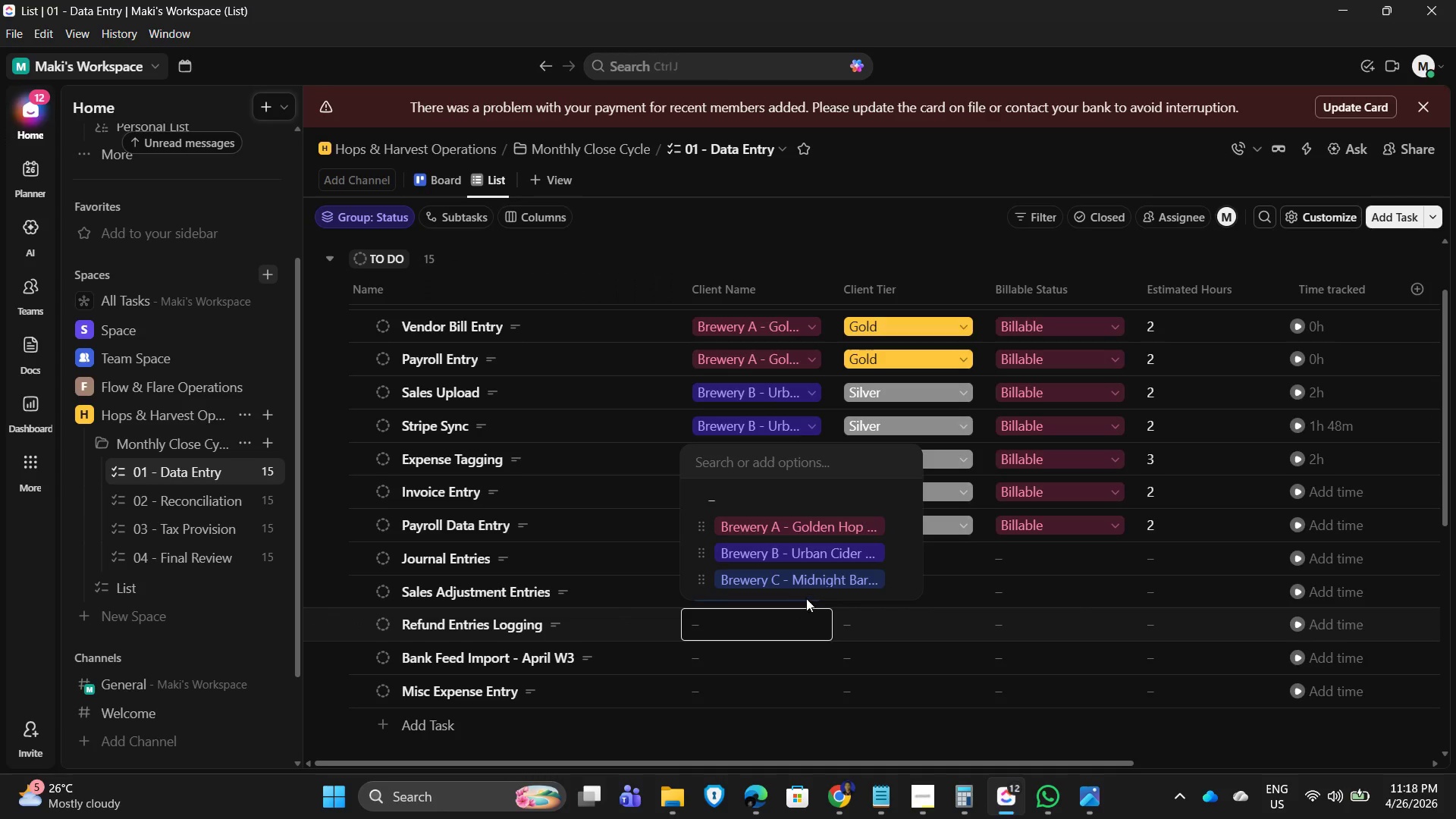 
left_click([802, 579])
 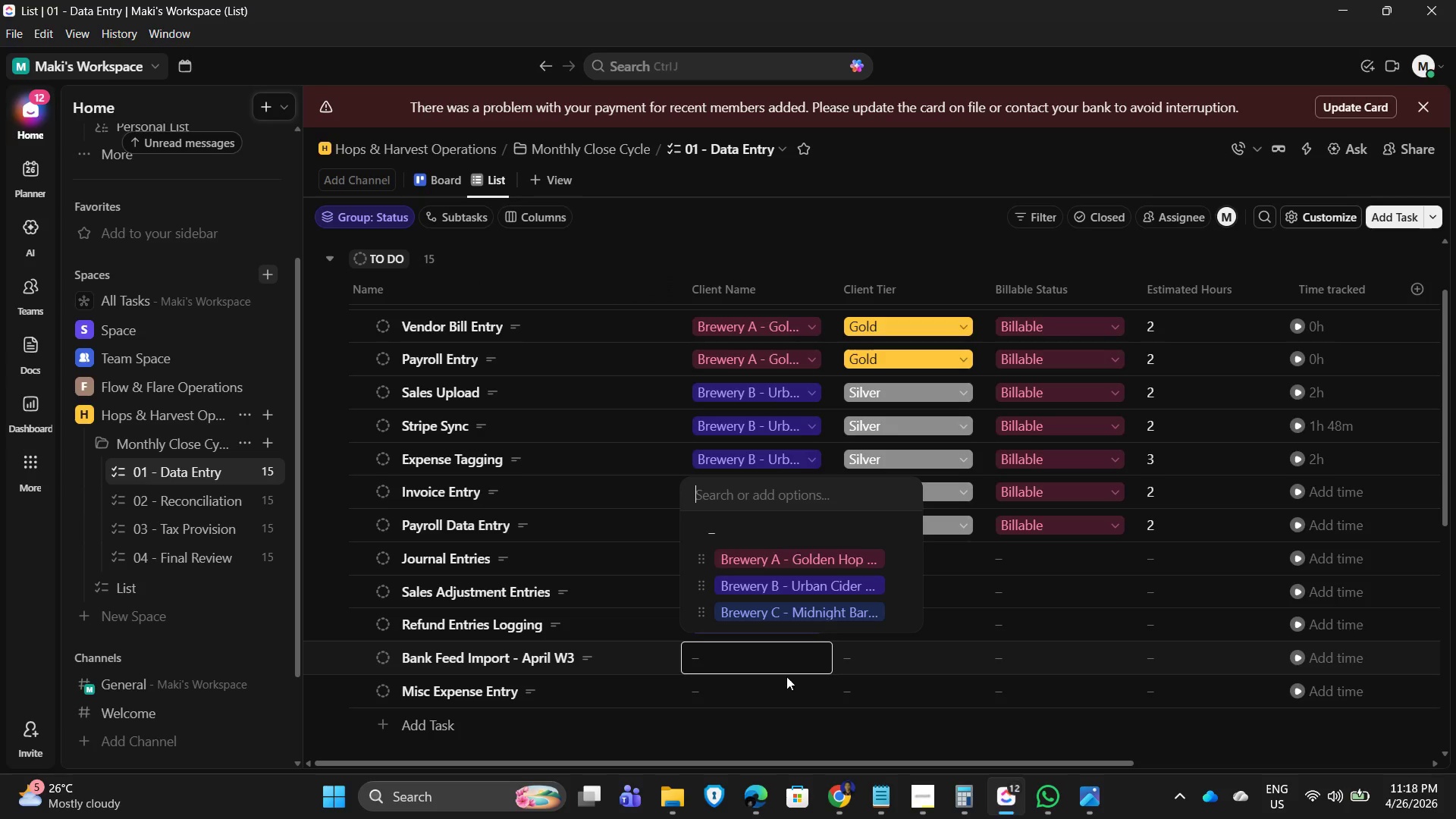 
left_click([801, 613])
 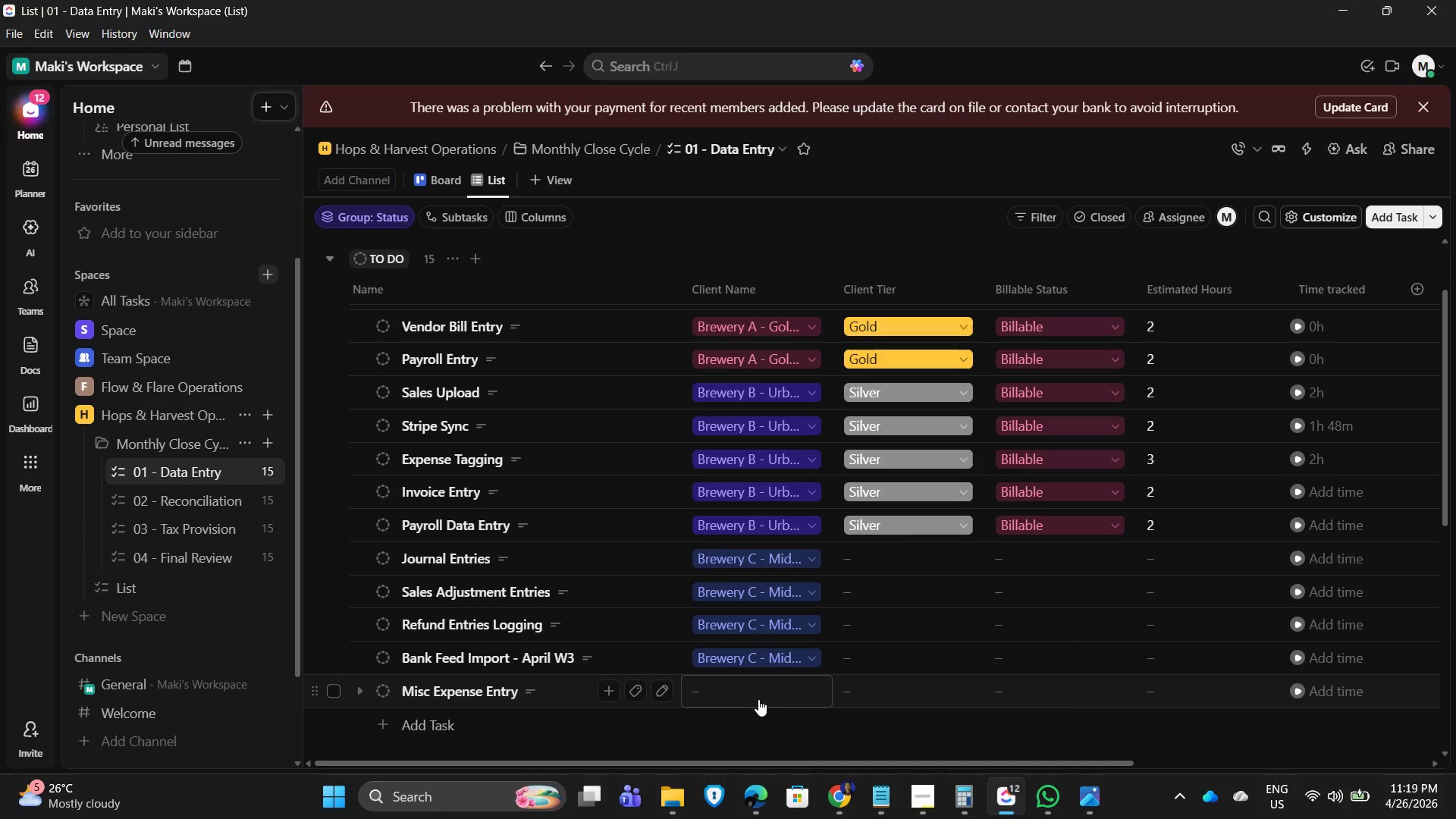 
left_click([750, 695])
 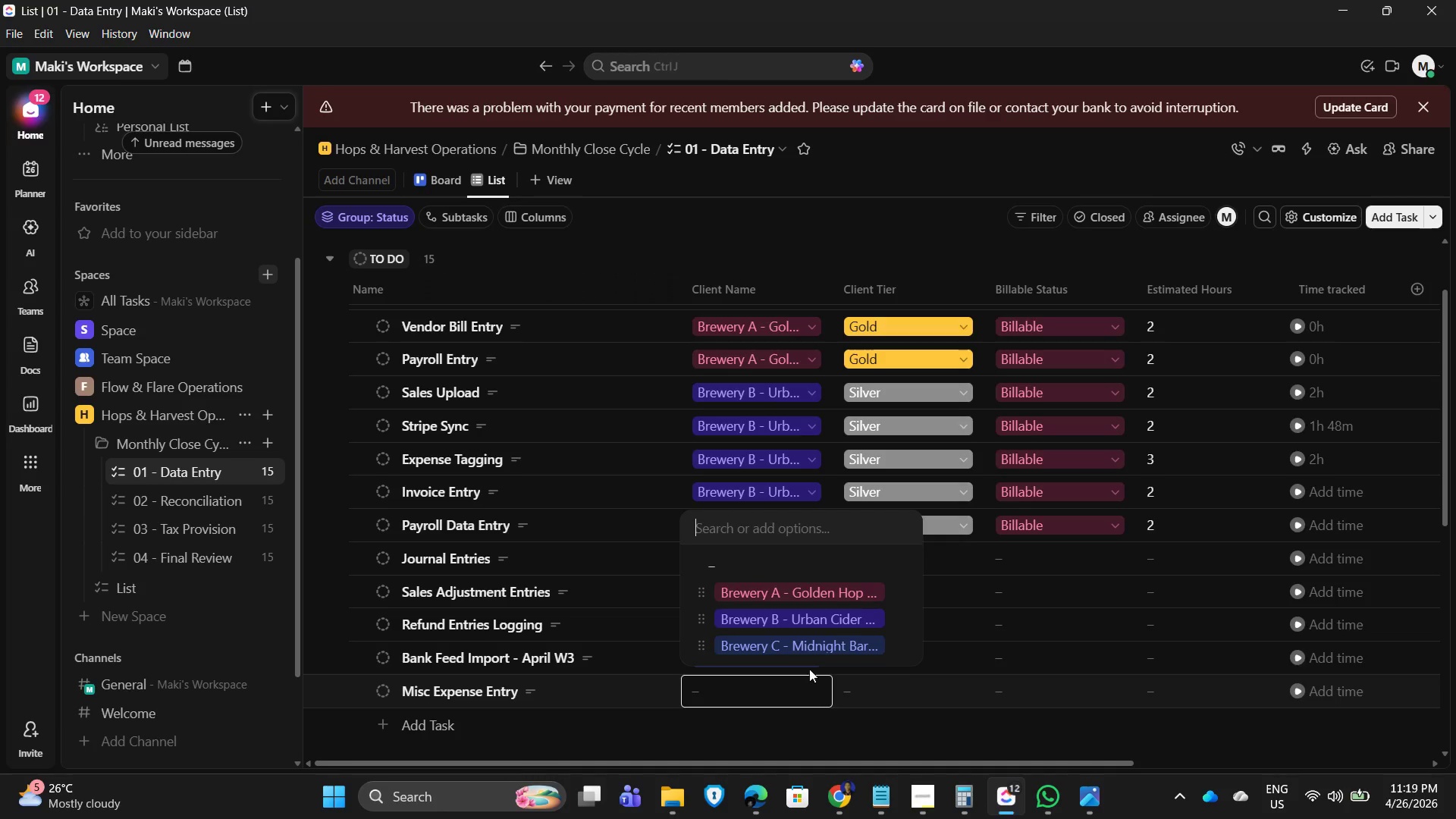 
left_click([802, 645])
 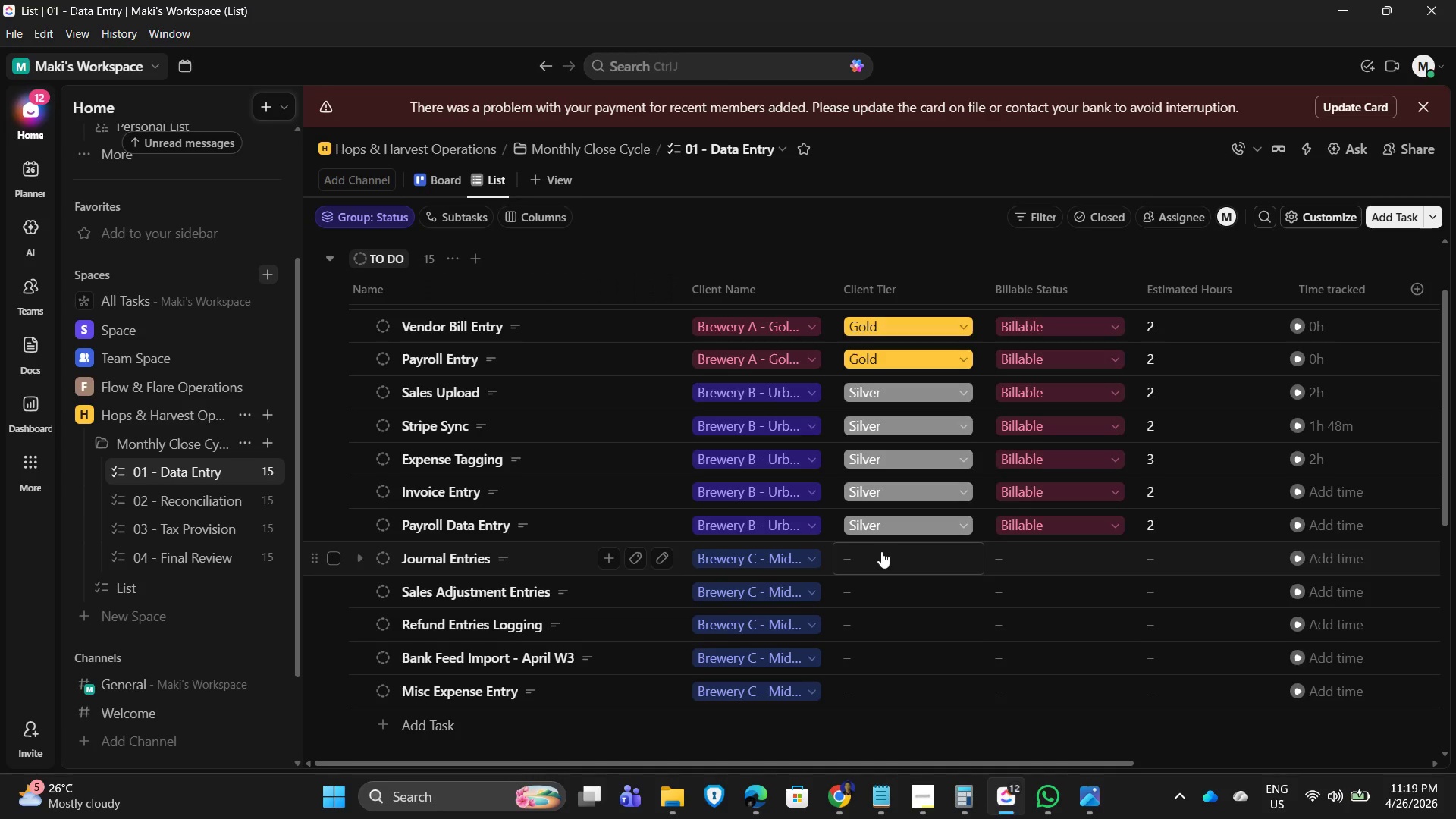 
left_click([881, 551])
 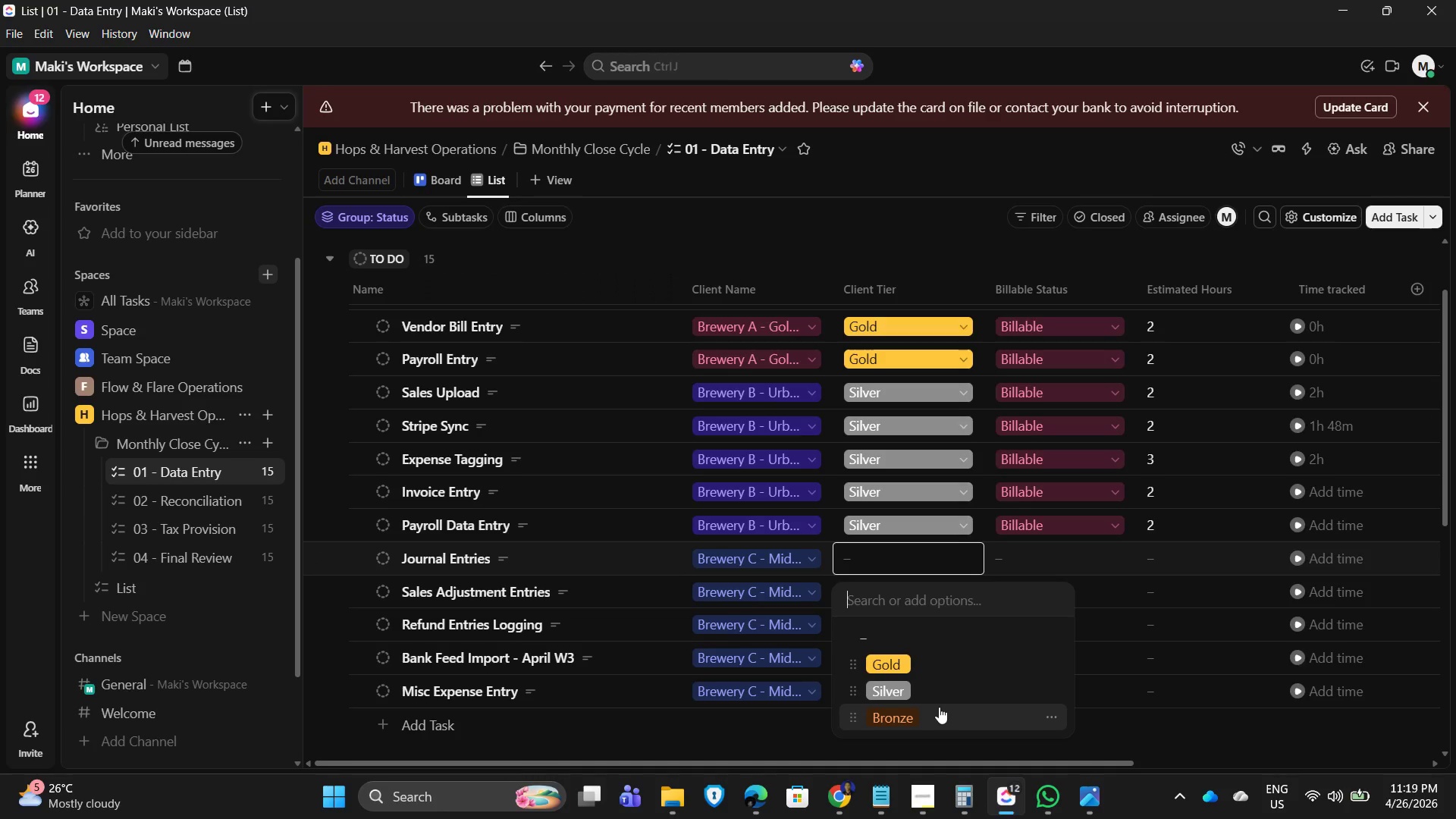 
left_click([930, 710])
 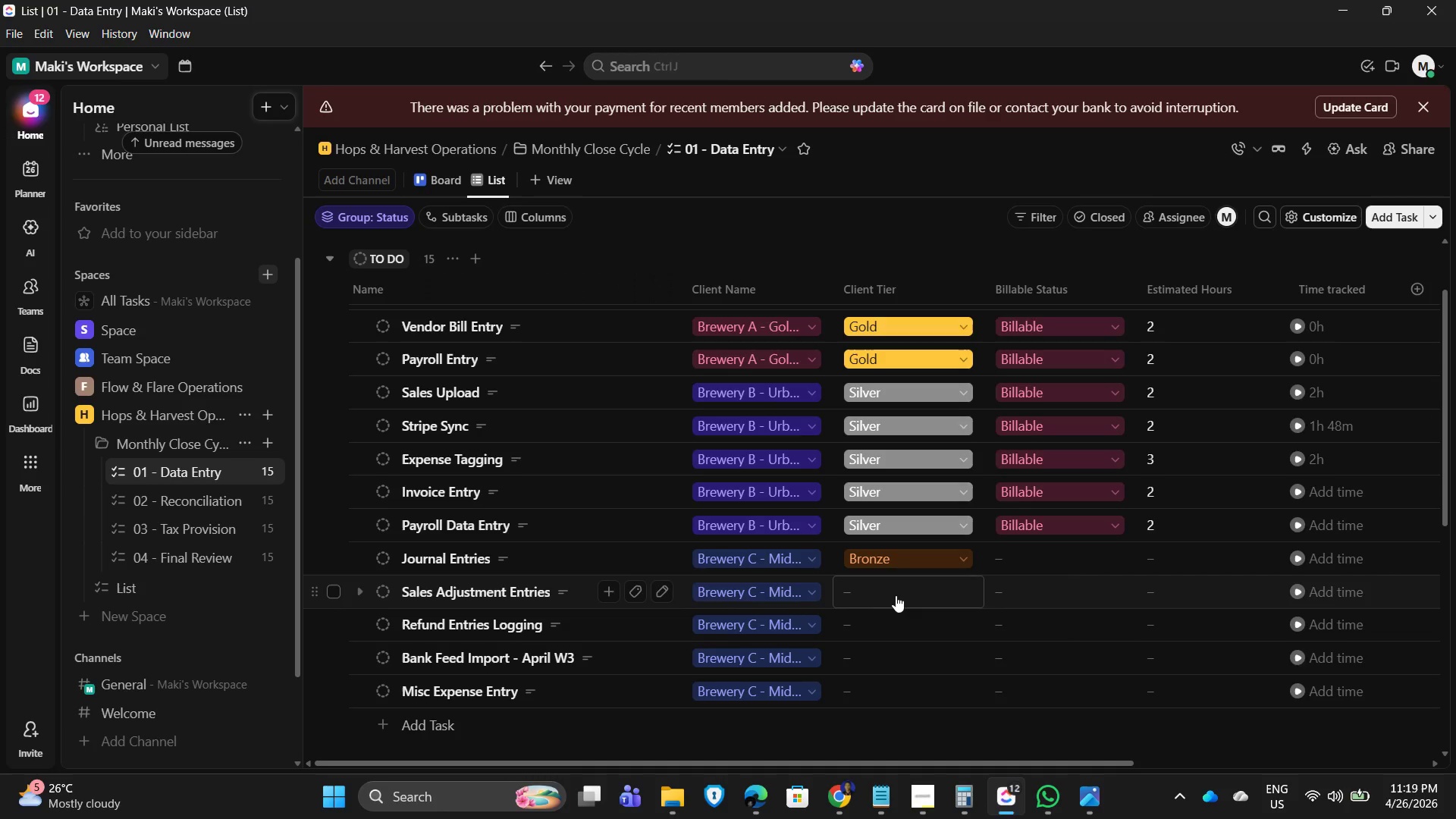 
left_click([885, 588])
 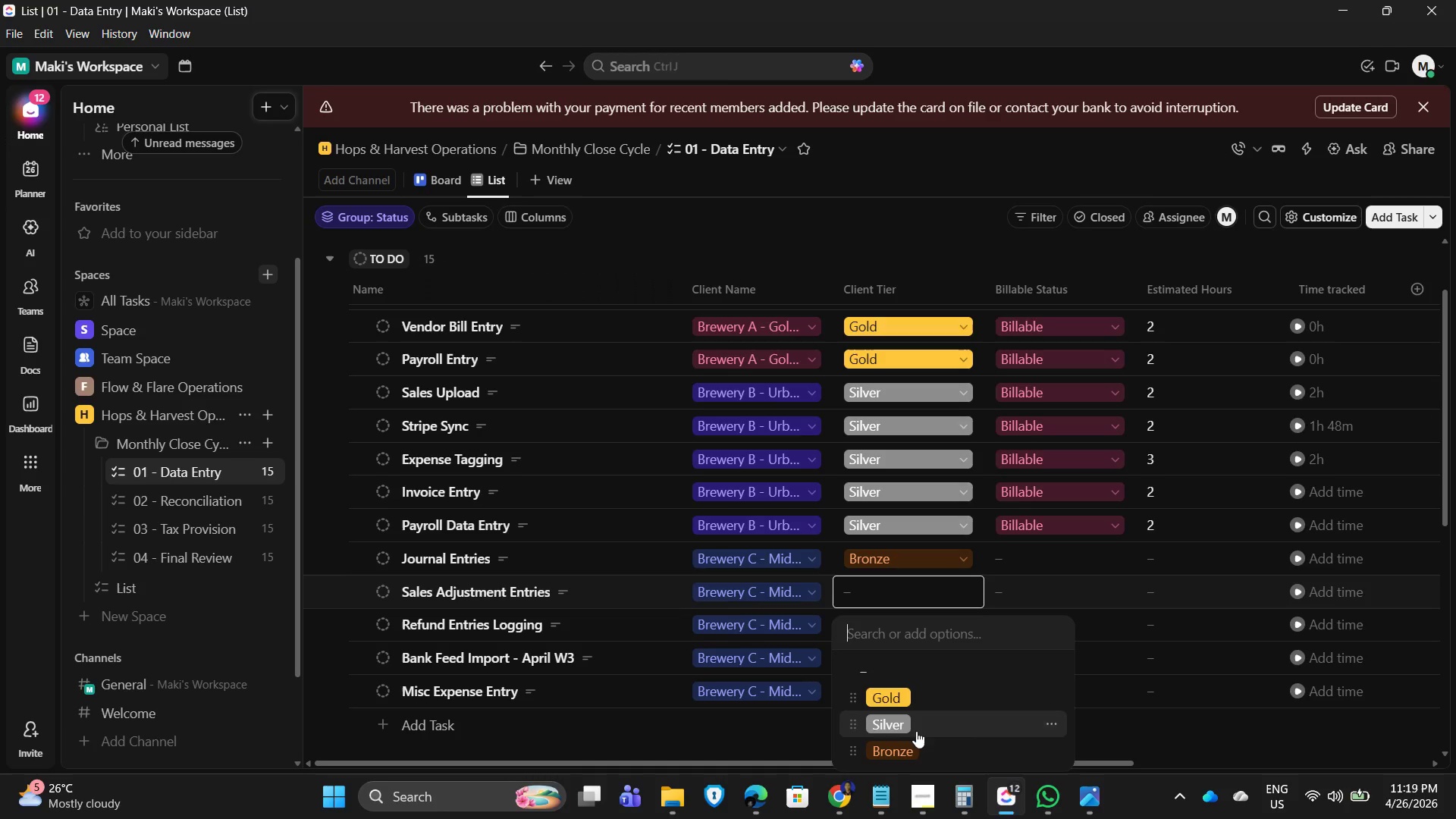 
left_click([917, 748])
 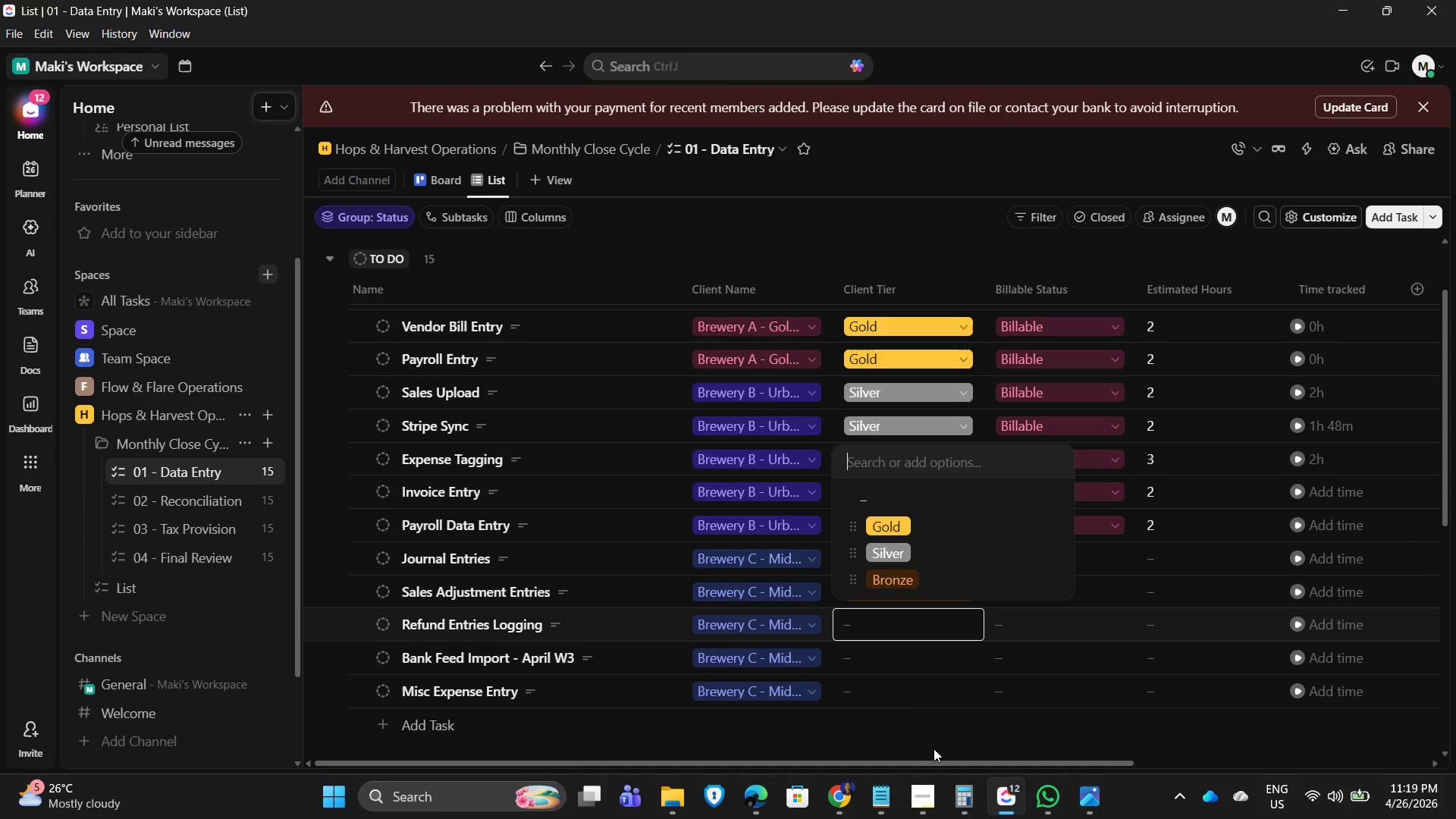 
left_click([898, 579])
 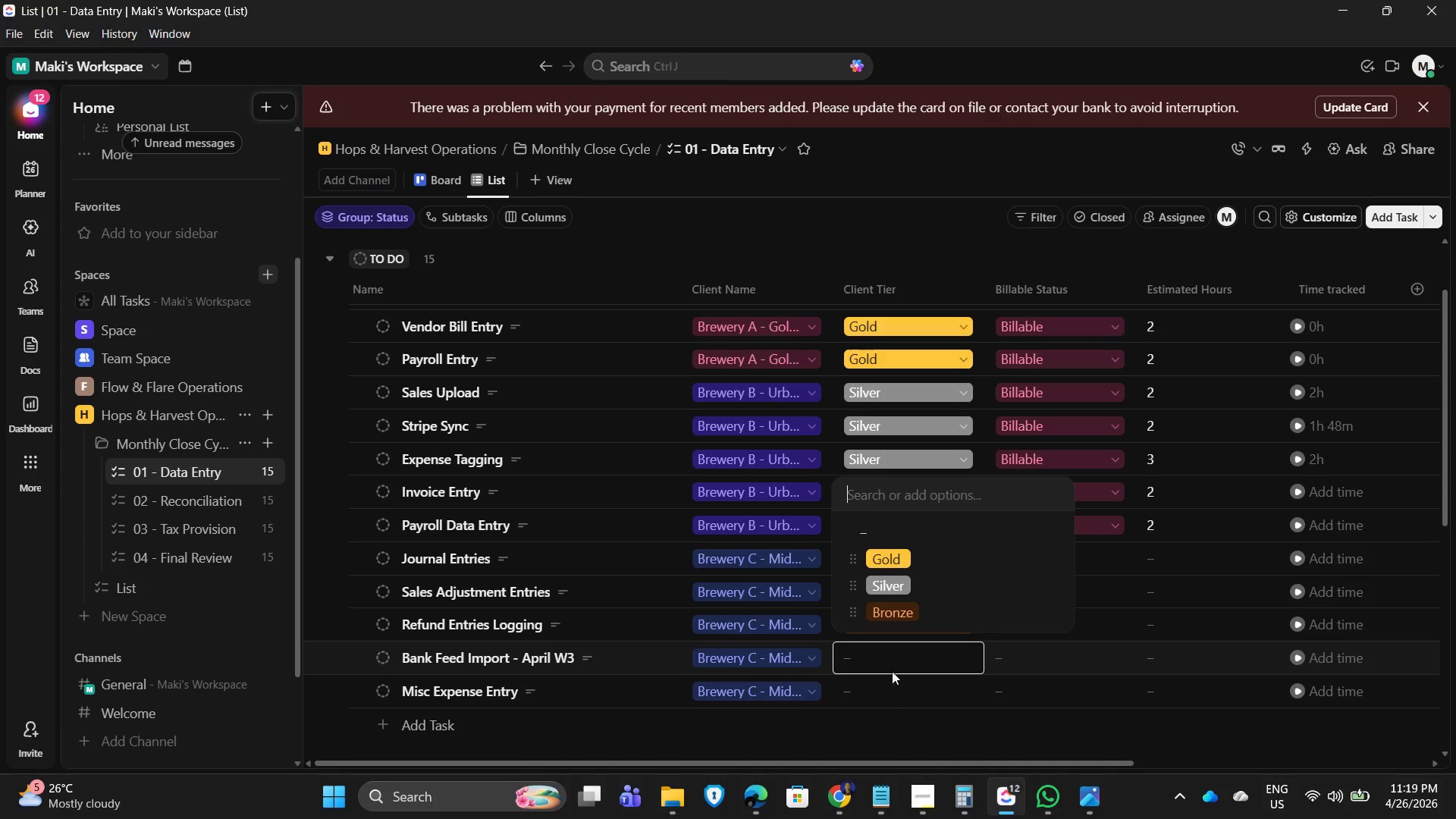 
left_click([890, 614])
 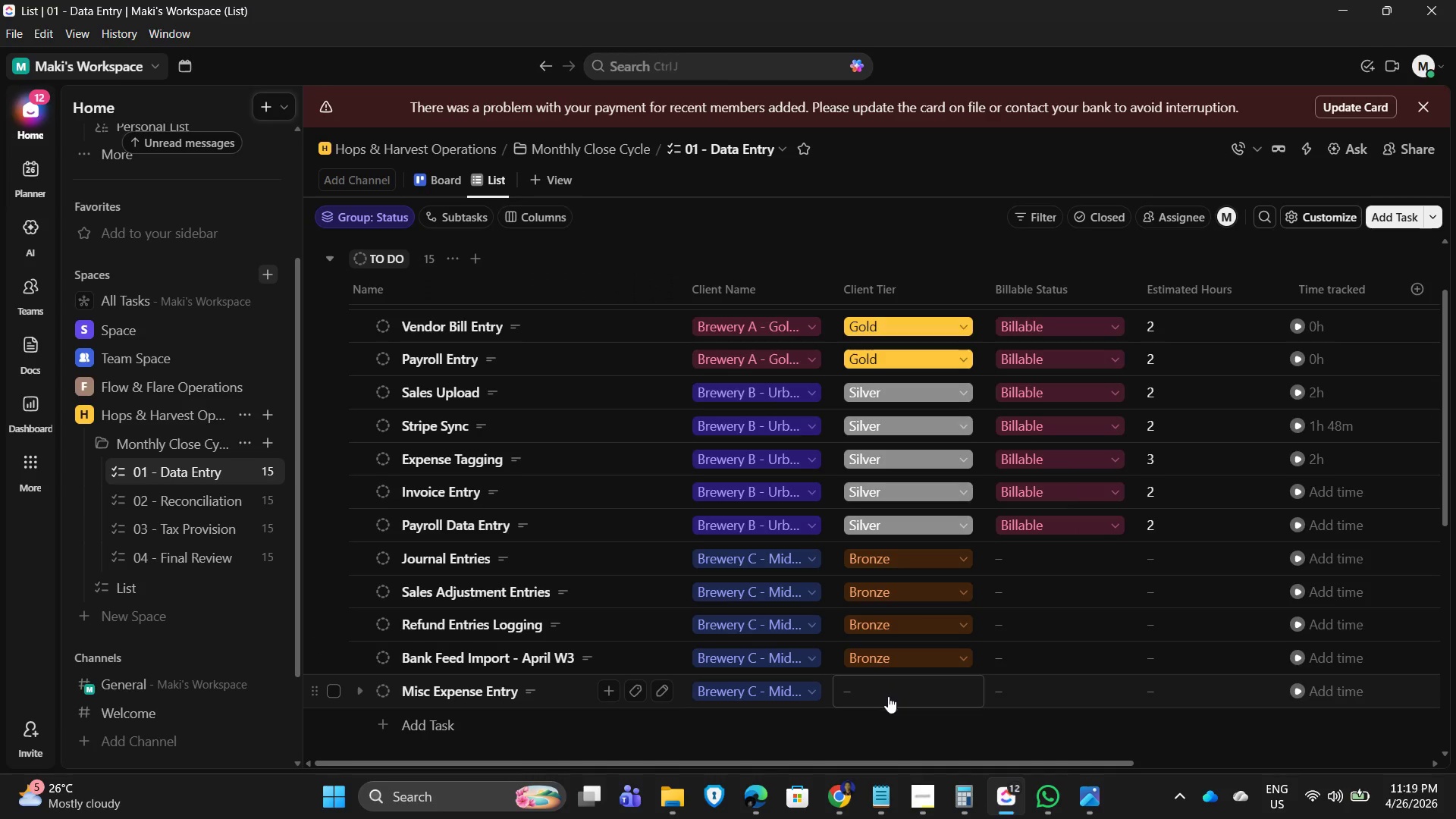 
left_click([888, 696])
 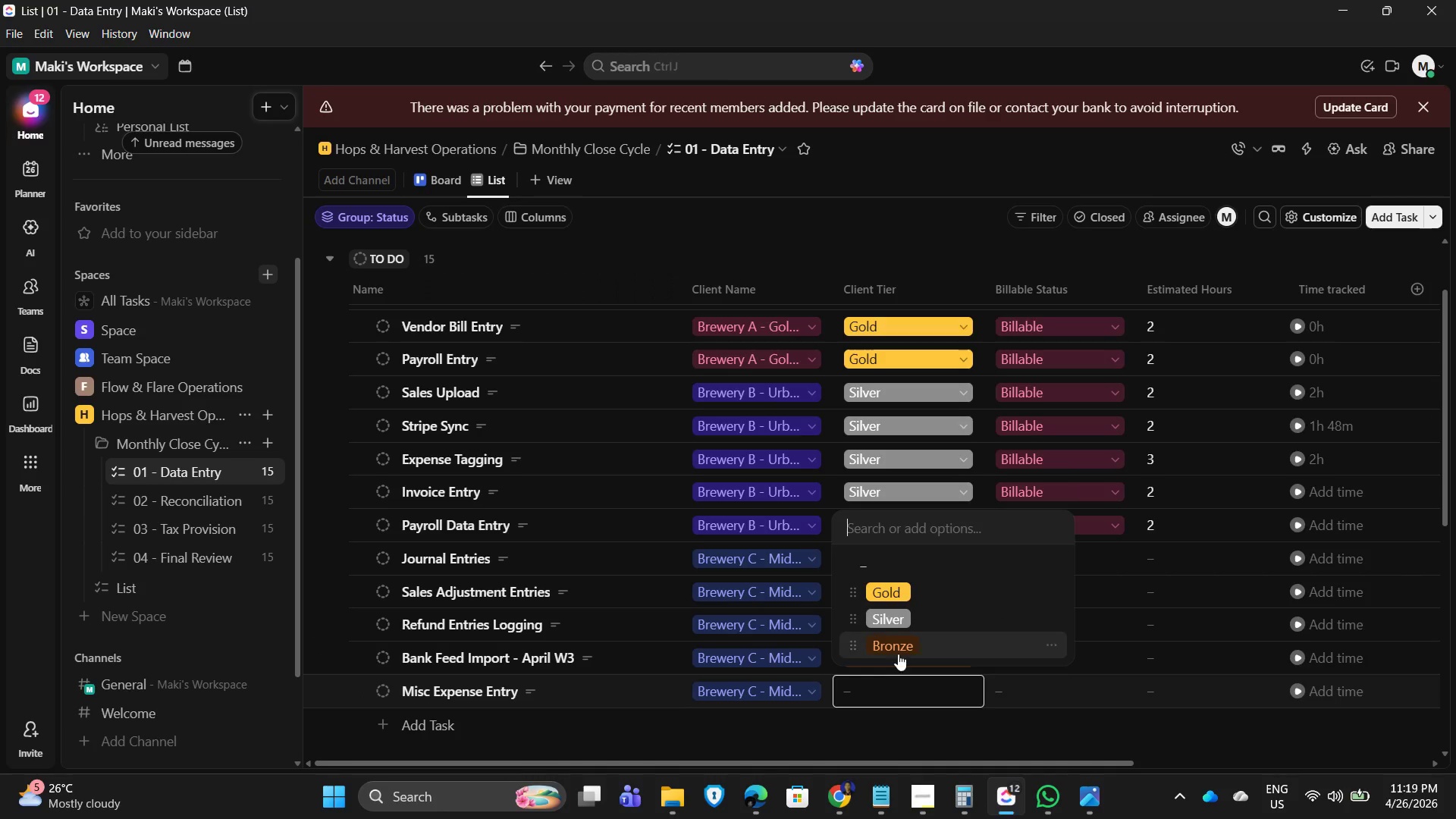 
left_click([897, 645])
 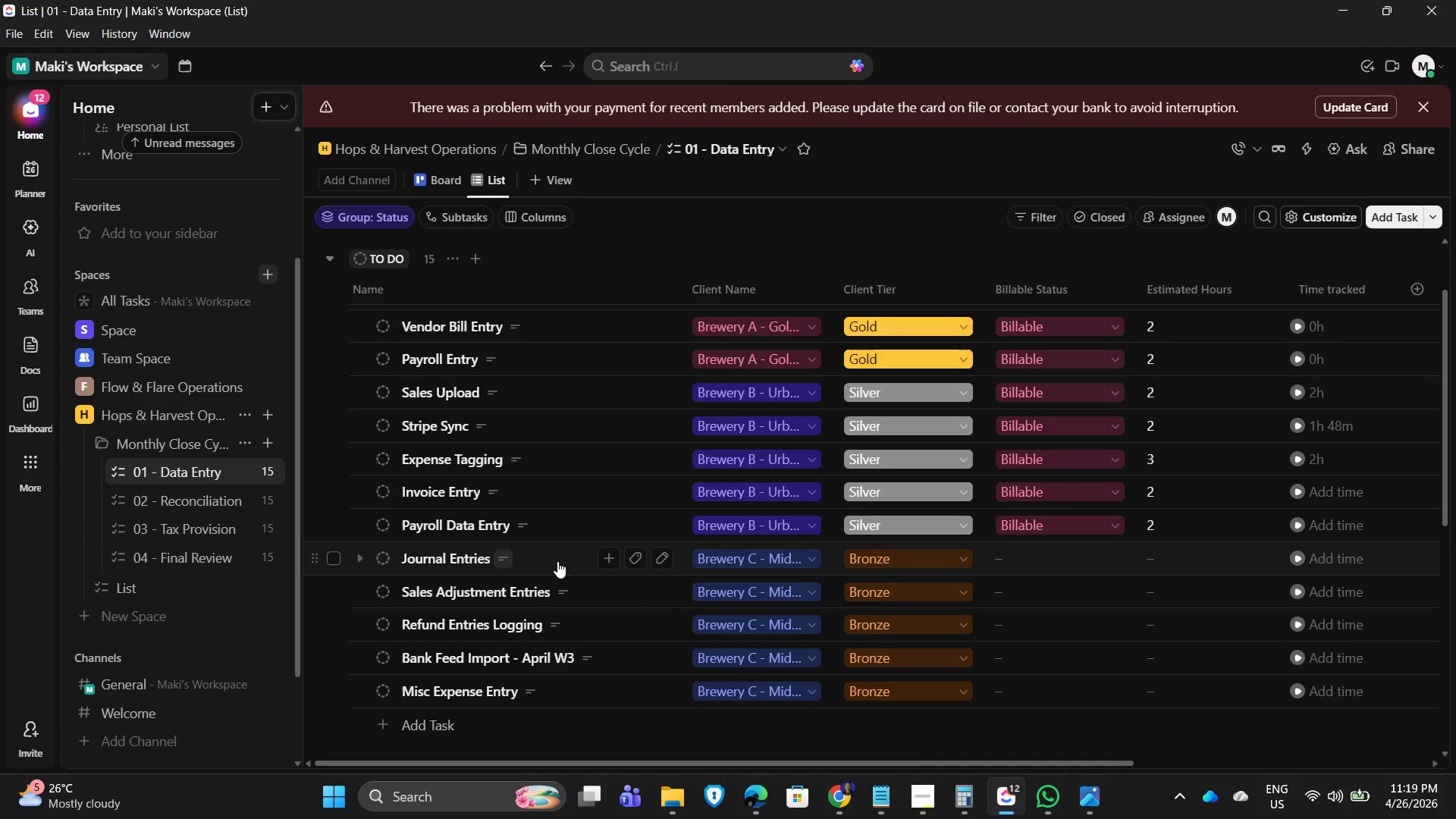 
left_click([428, 557])
 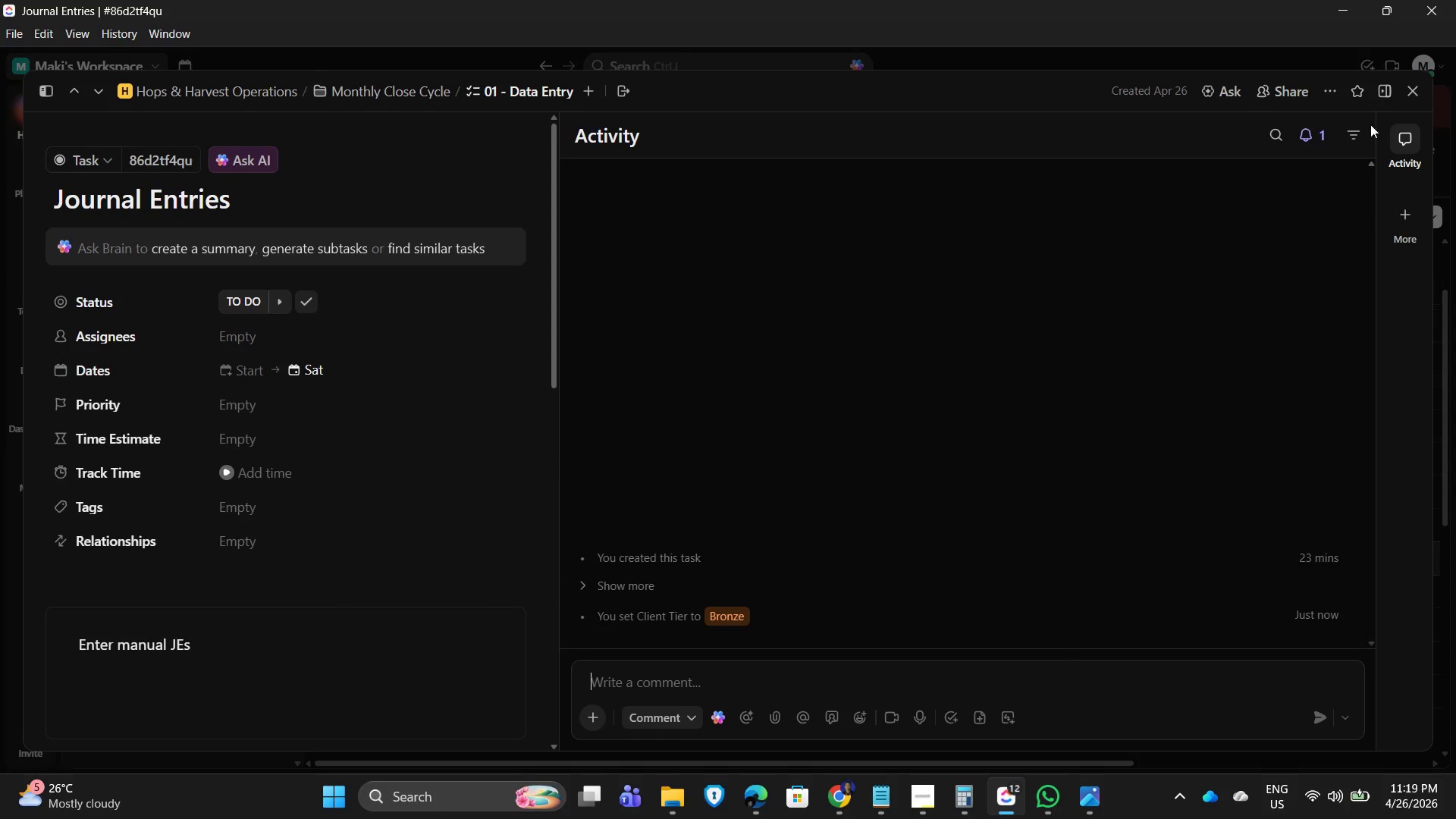 
left_click([1411, 93])
 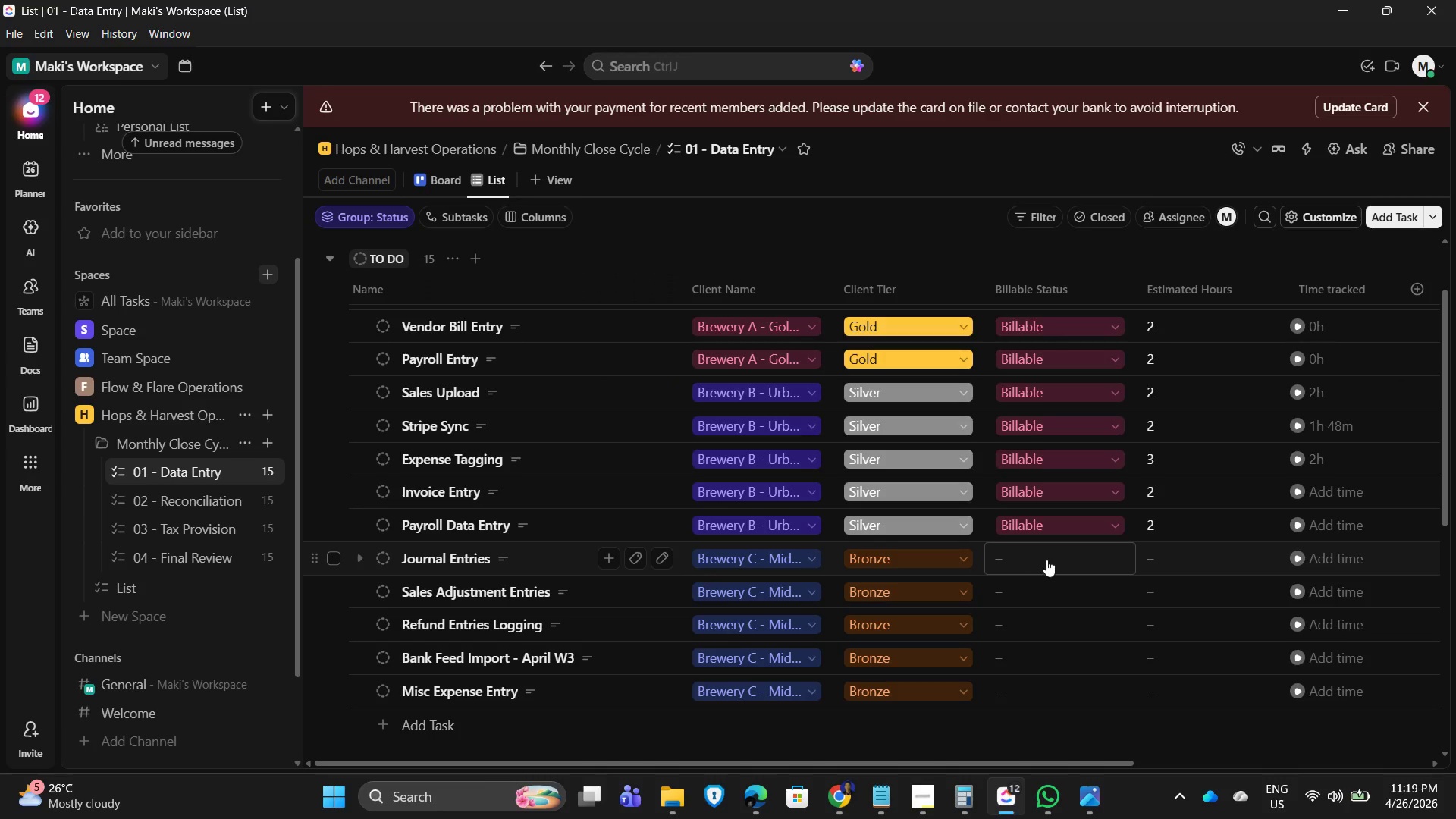 
left_click([1046, 560])
 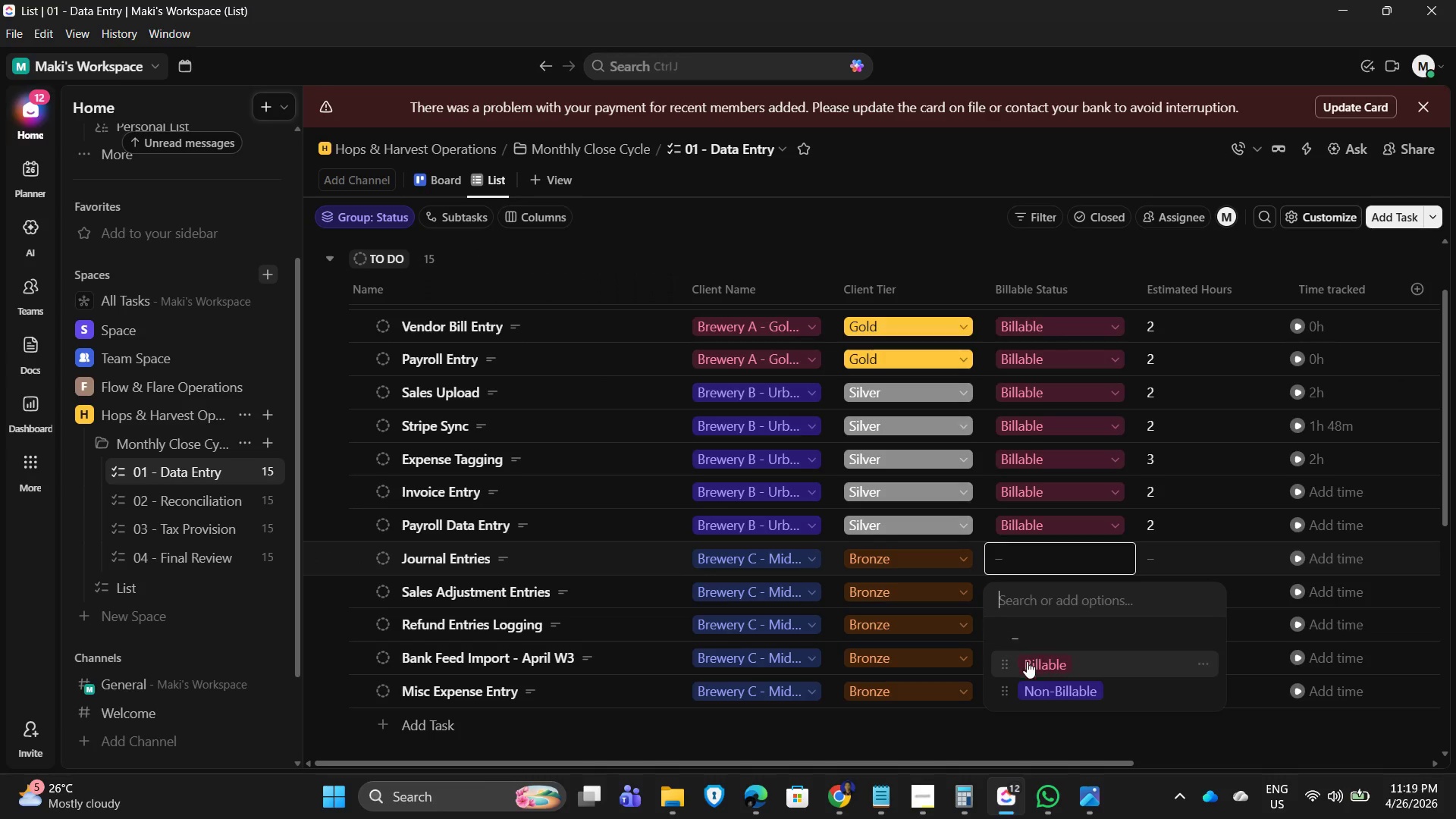 
left_click([1027, 664])
 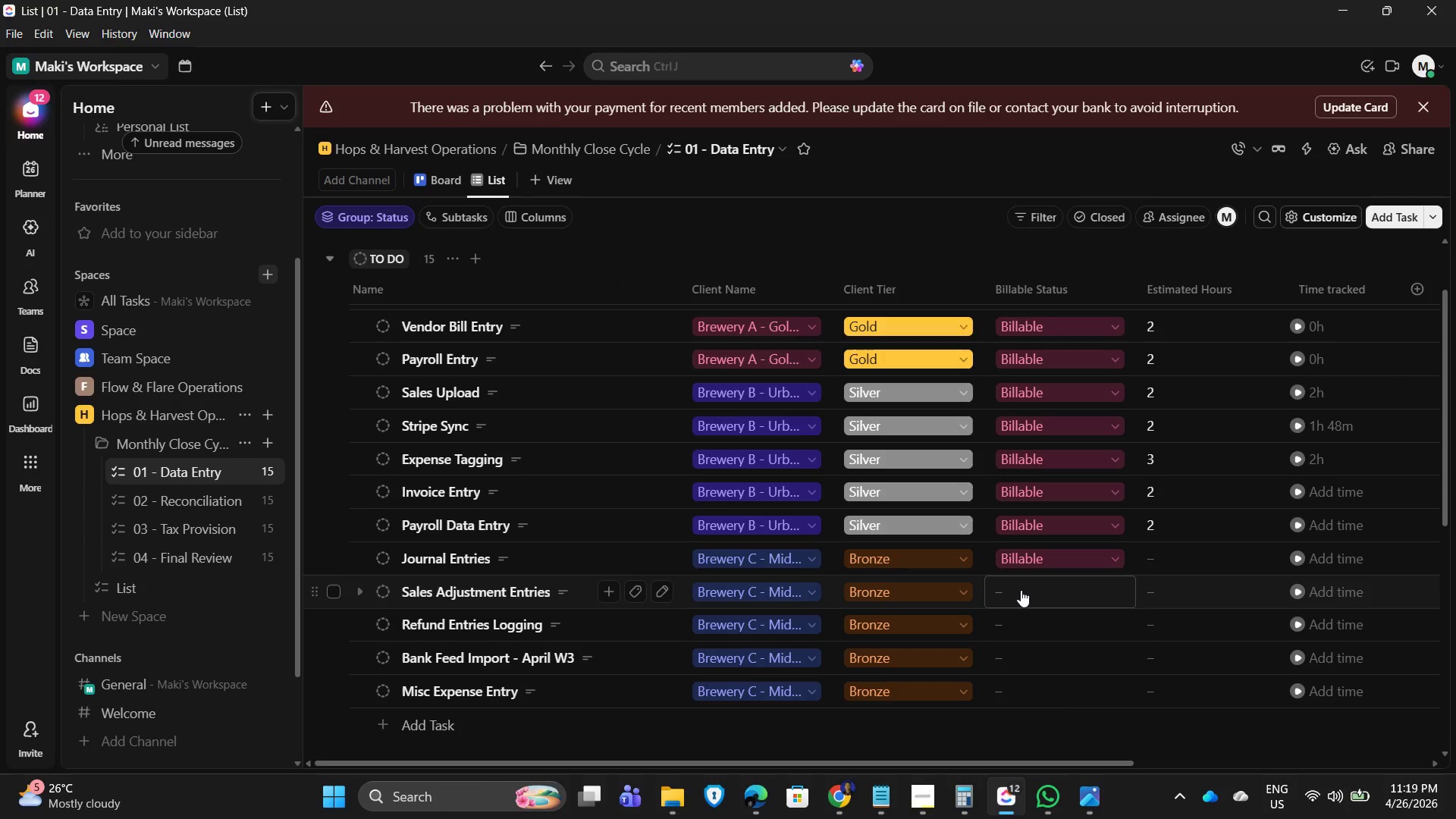 
left_click([1021, 587])
 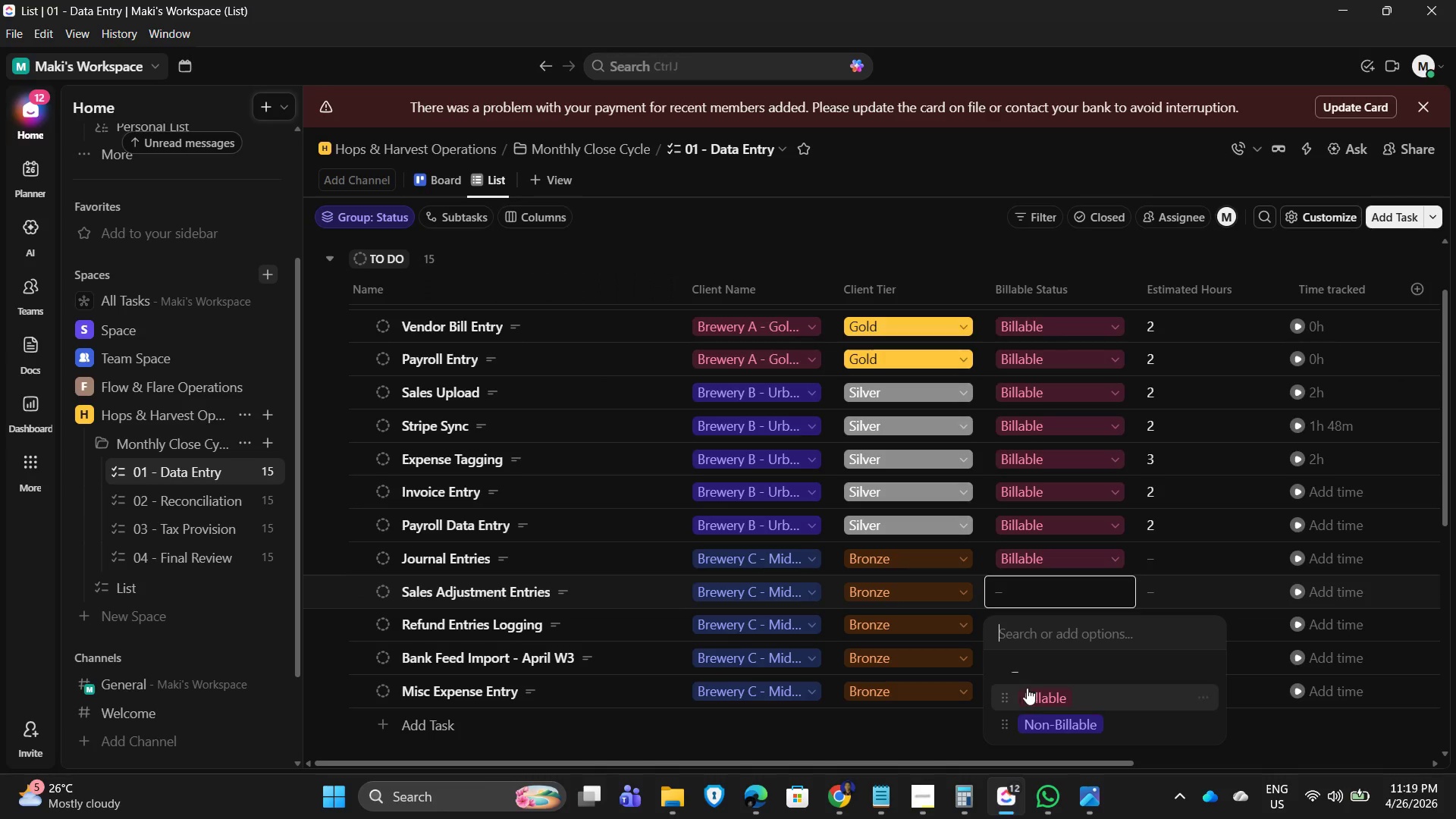 
left_click([1033, 698])
 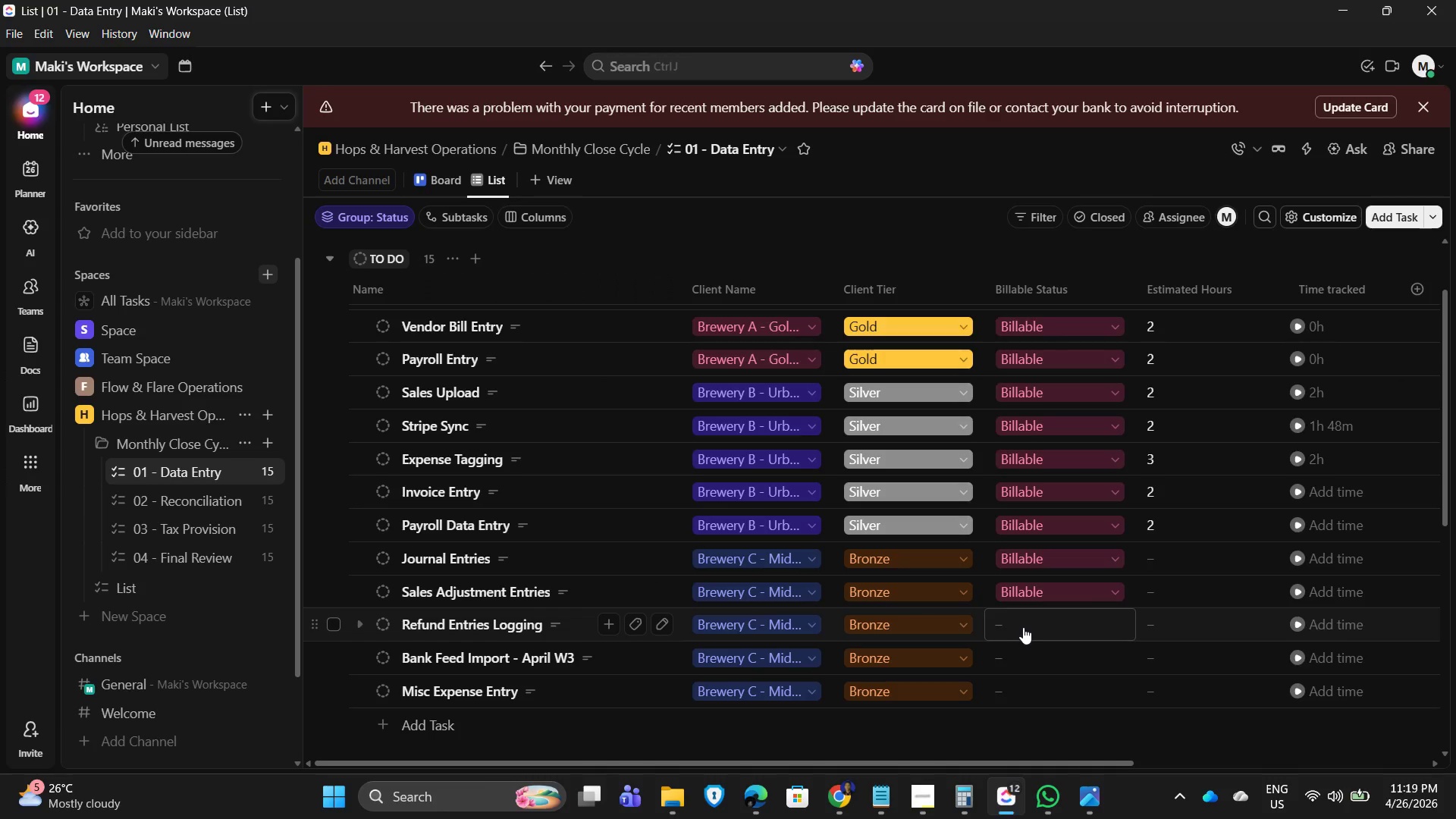 
left_click([1024, 617])
 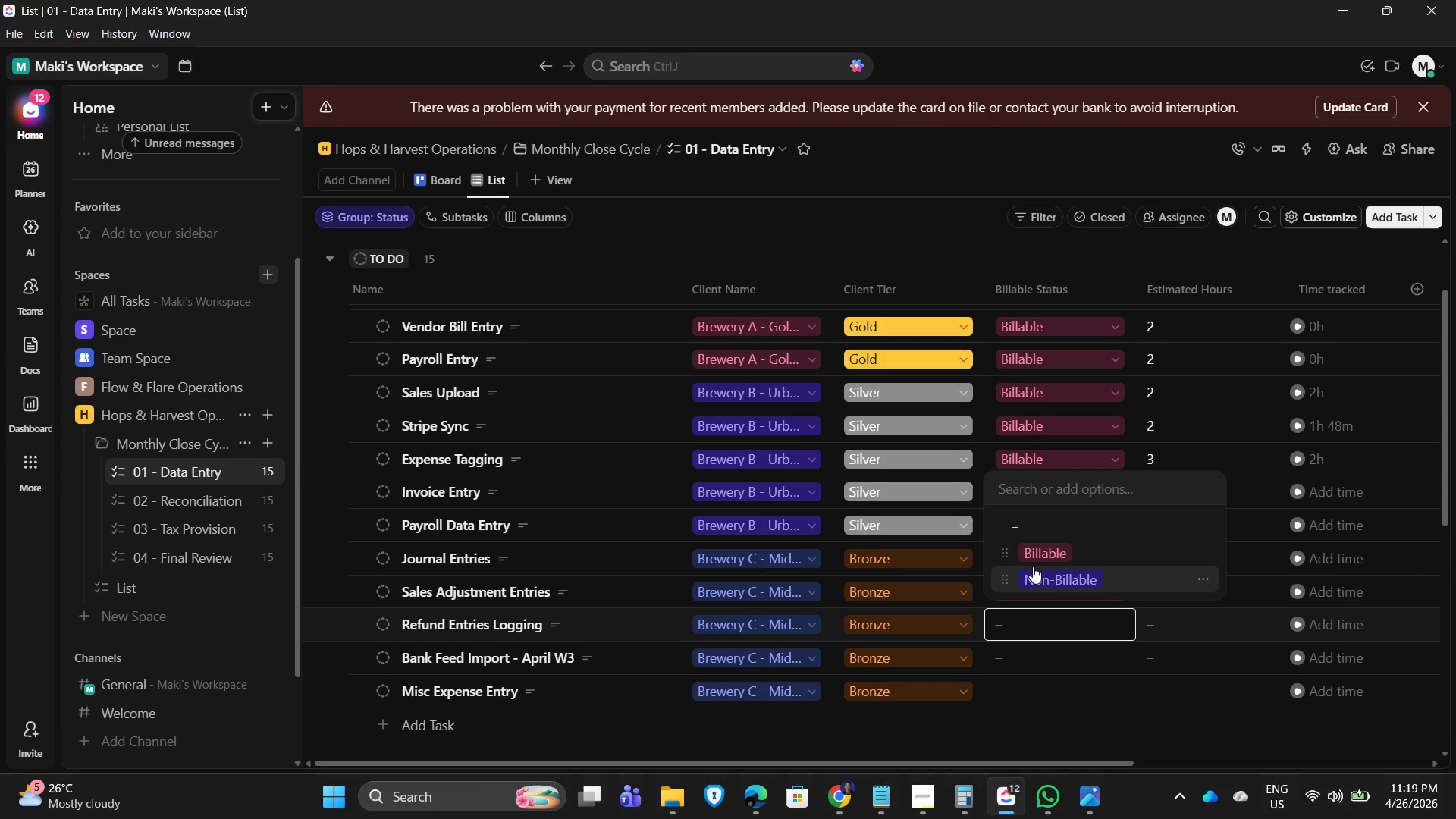 
left_click([1043, 549])
 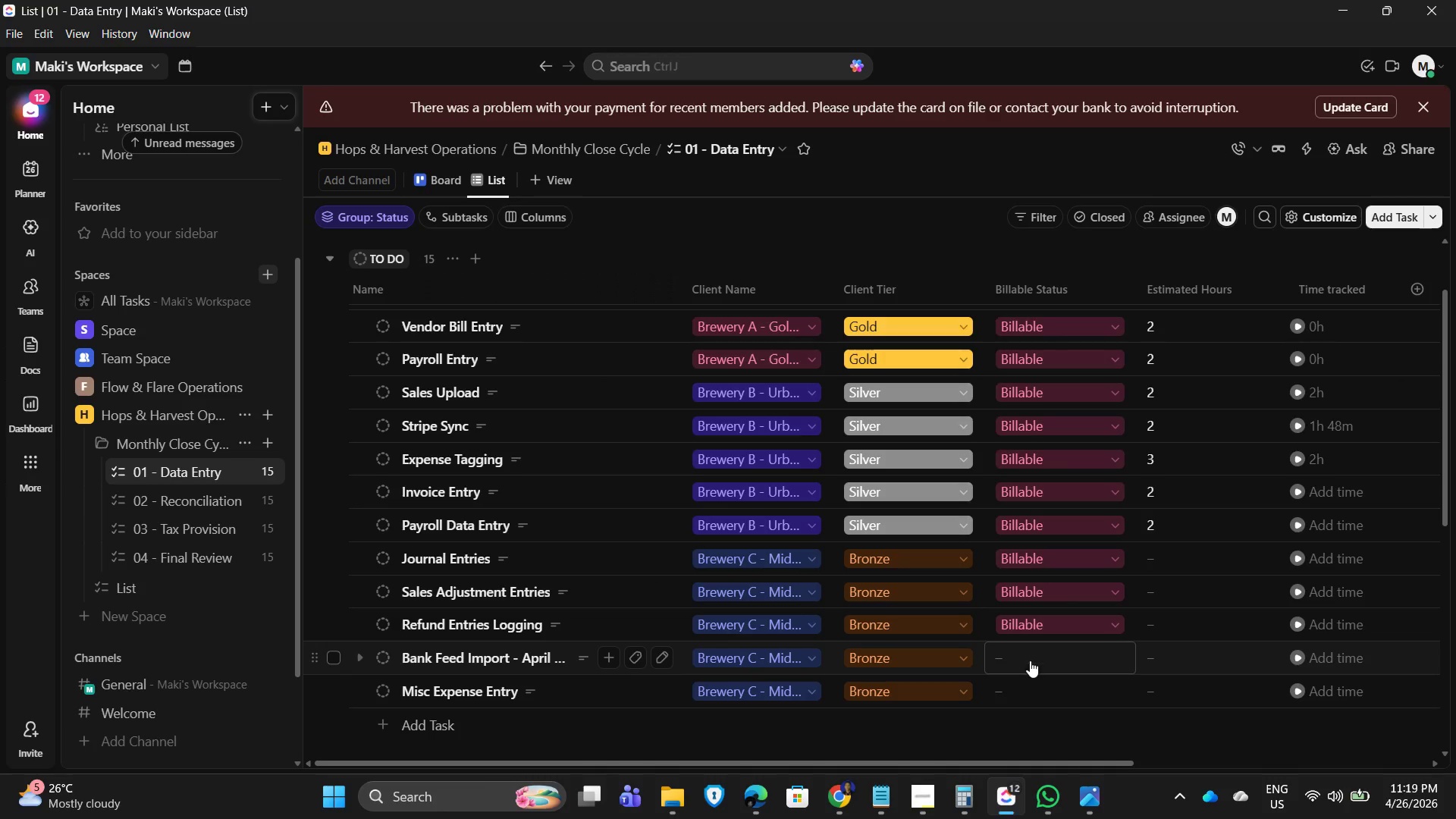 
left_click([1027, 656])
 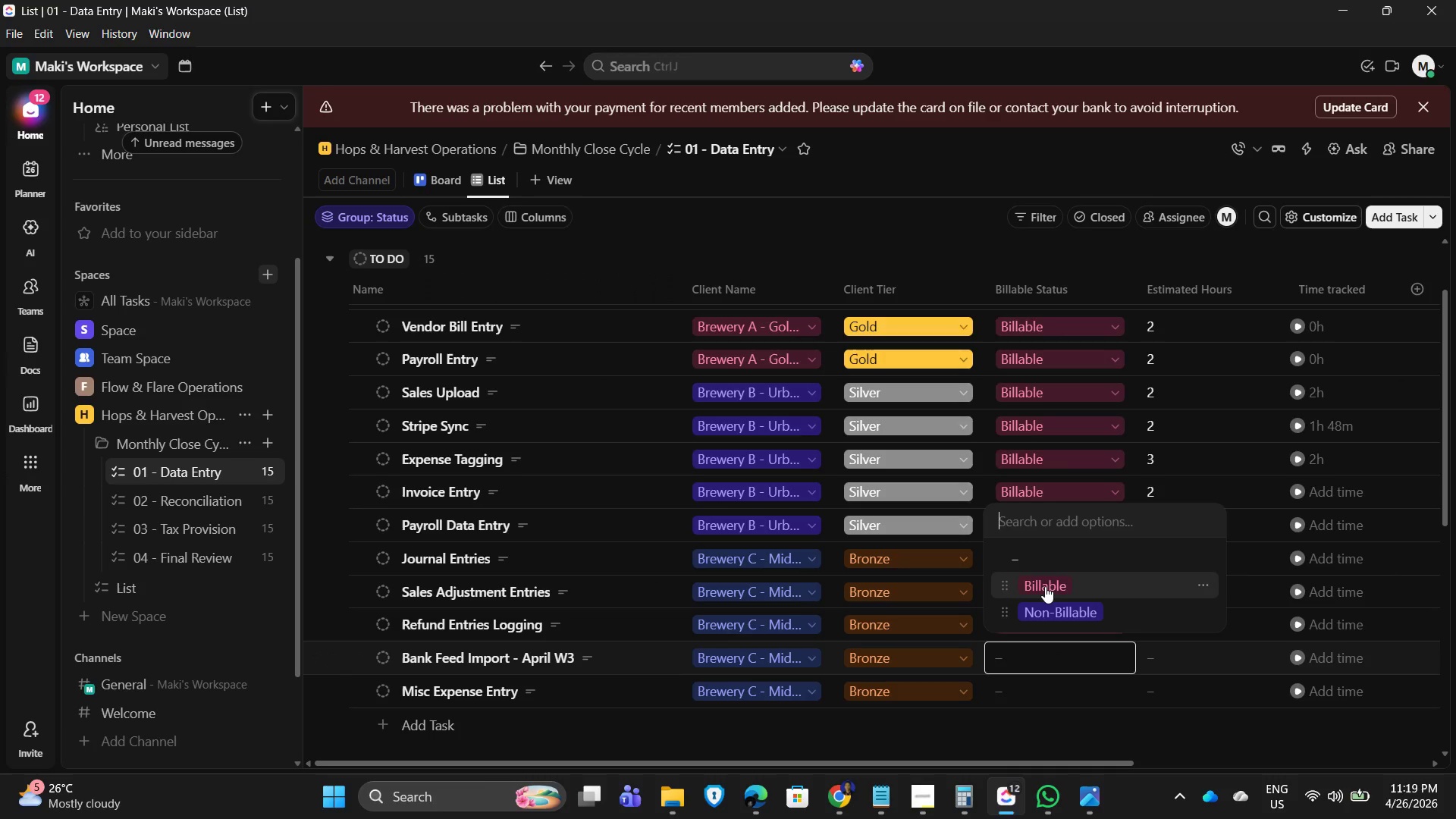 
left_click([1045, 585])
 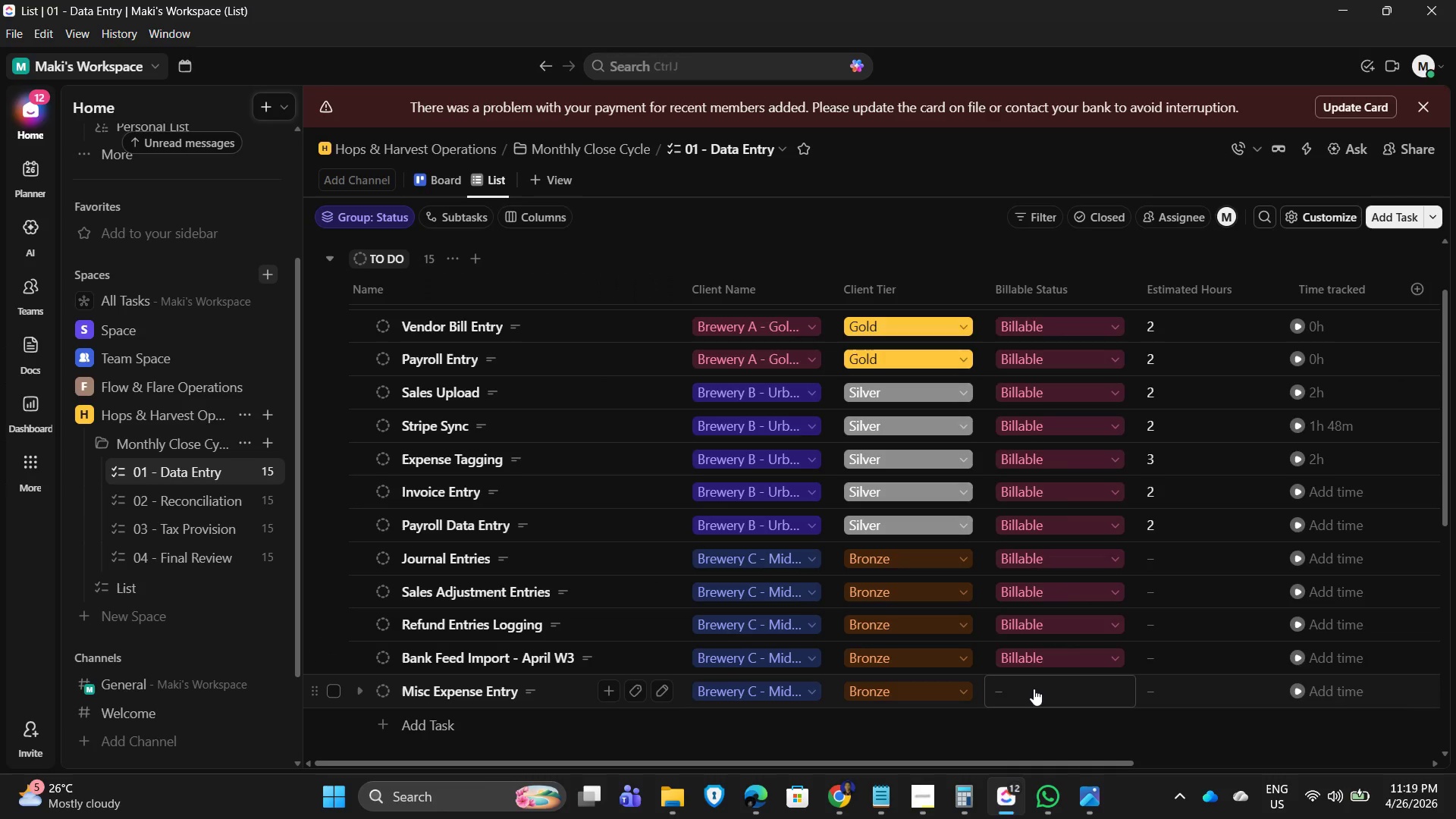 
left_click([1034, 689])
 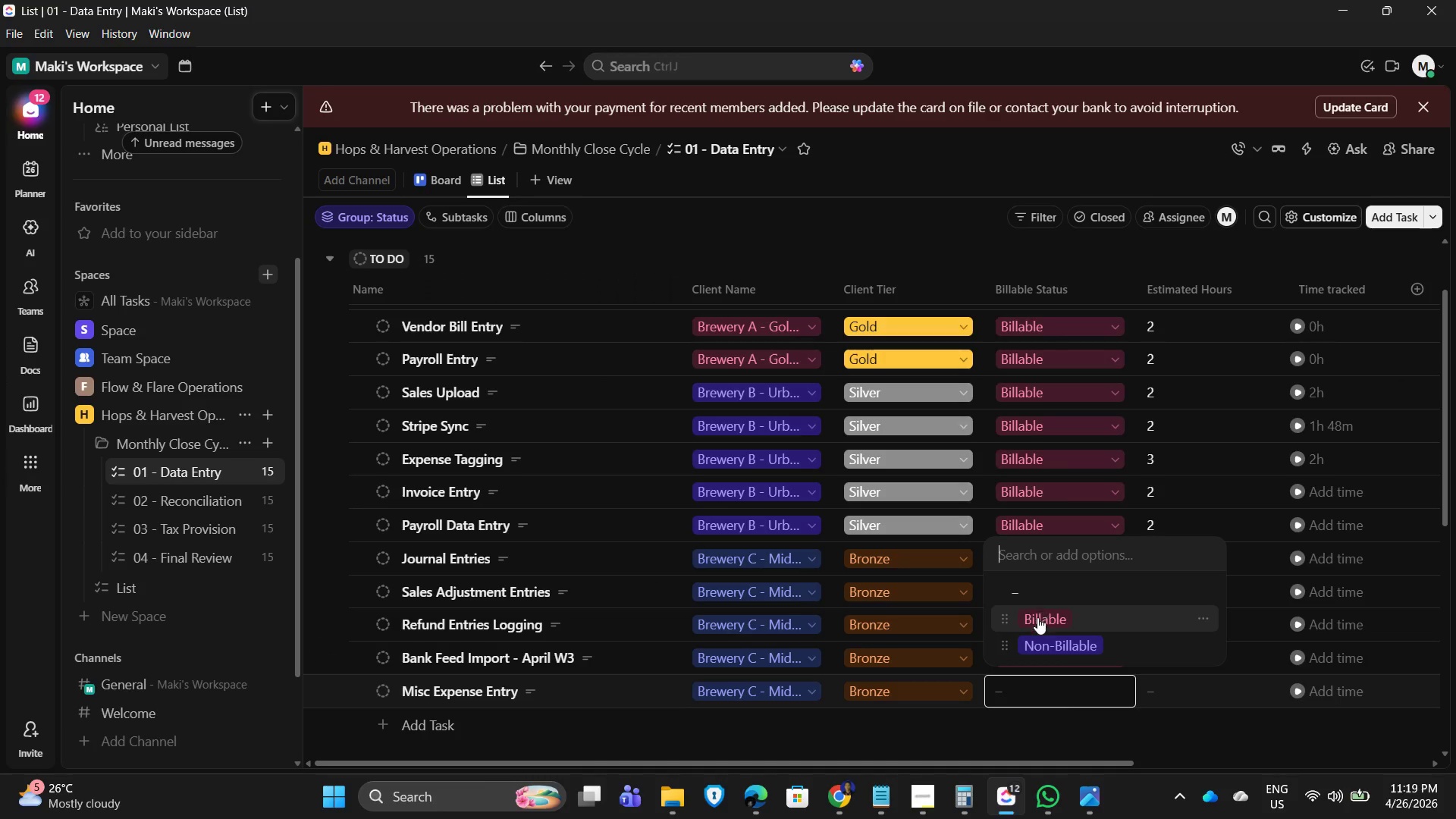 
left_click([1037, 619])
 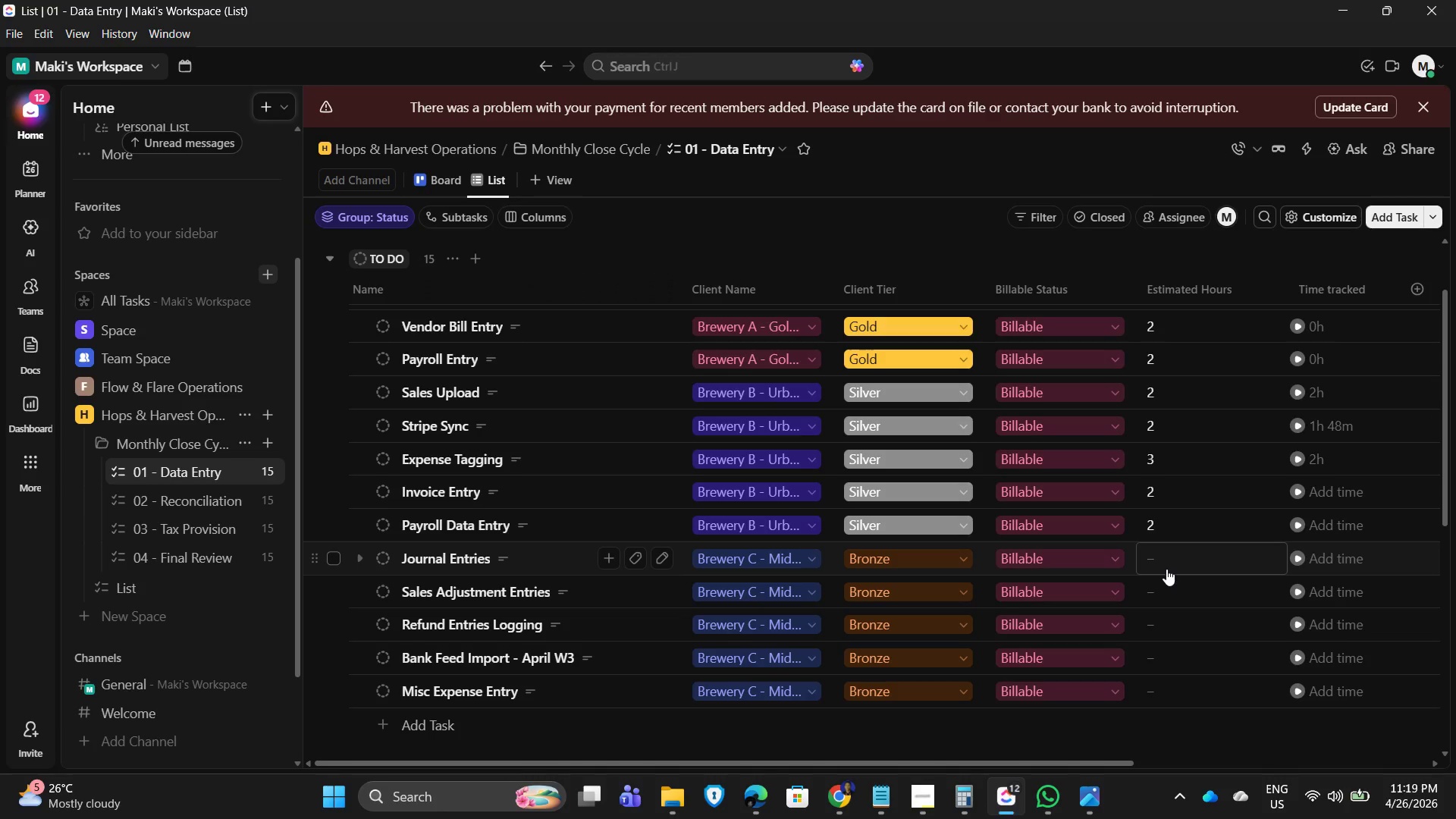 
left_click([1166, 569])
 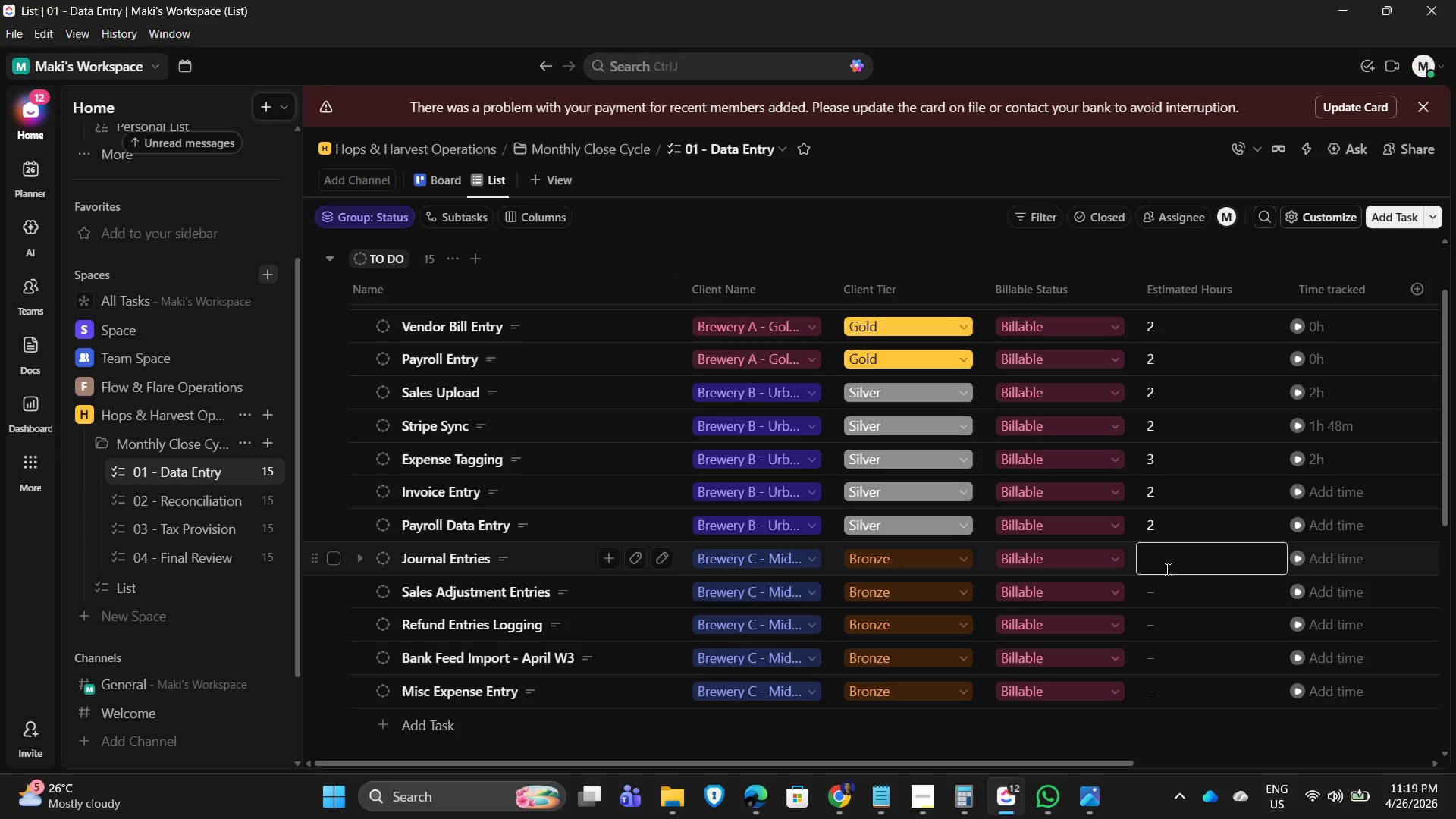 
key(Numpad2)
 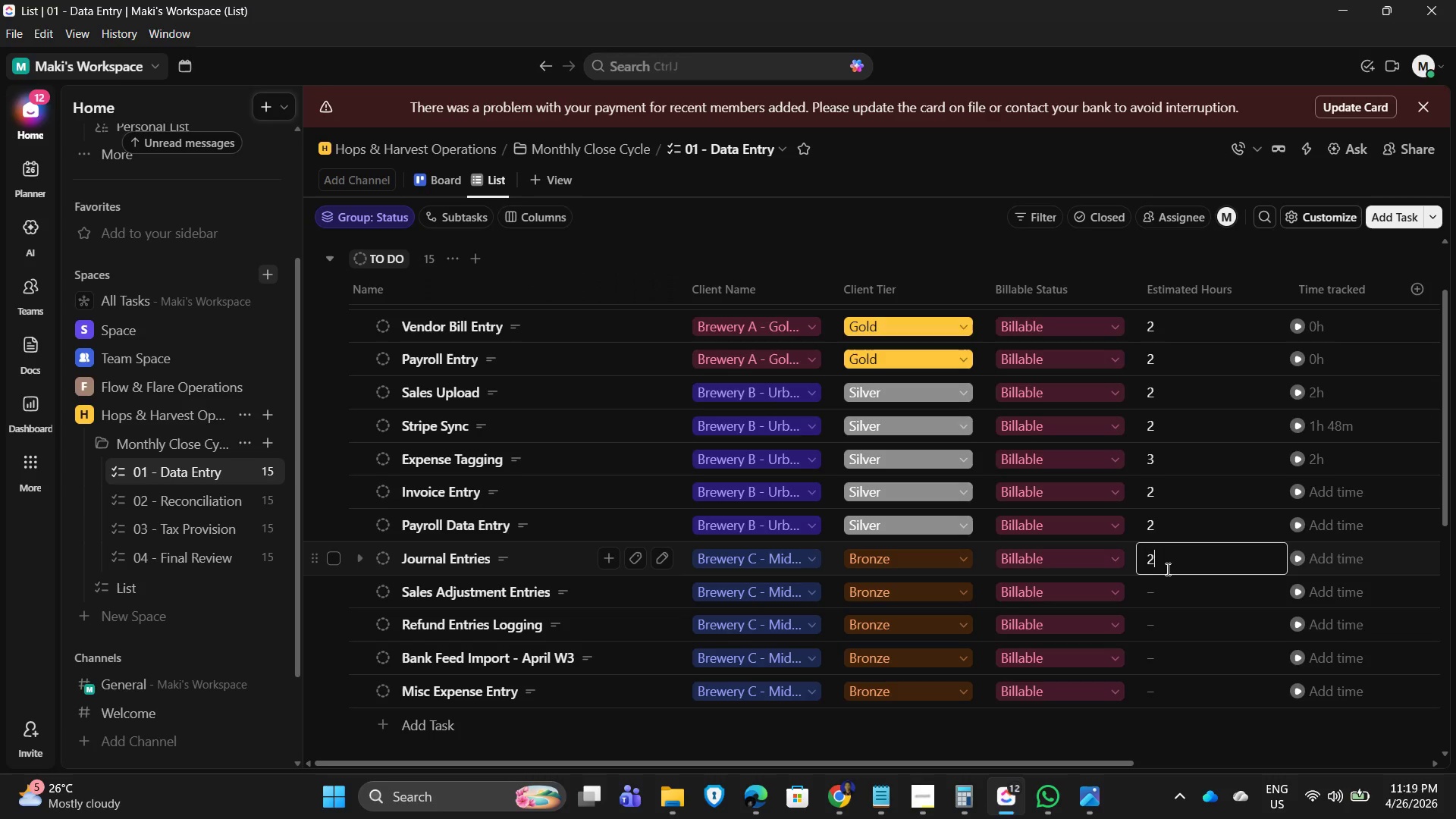 
key(NumpadEnter)
 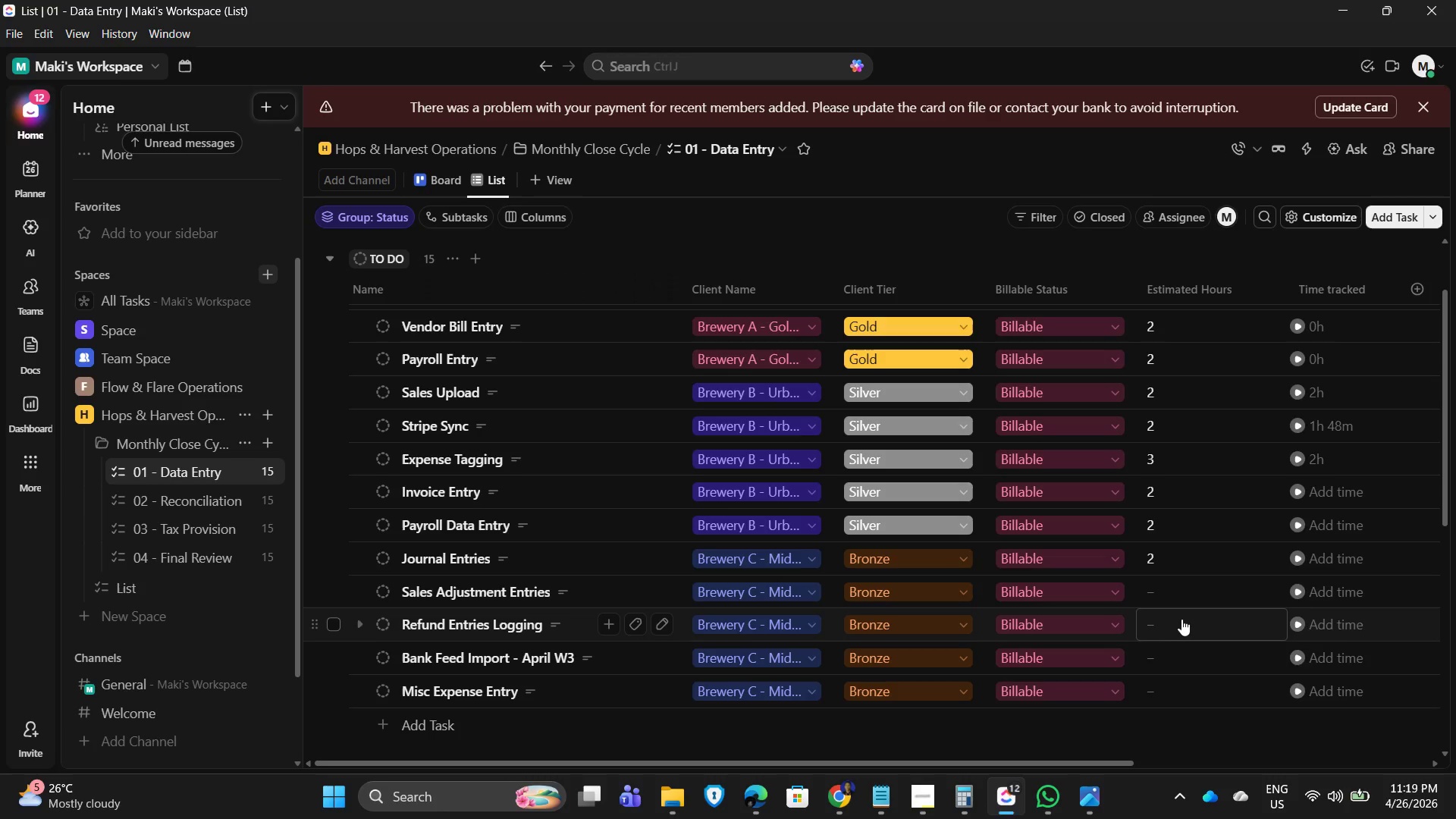 
left_click([1181, 599])
 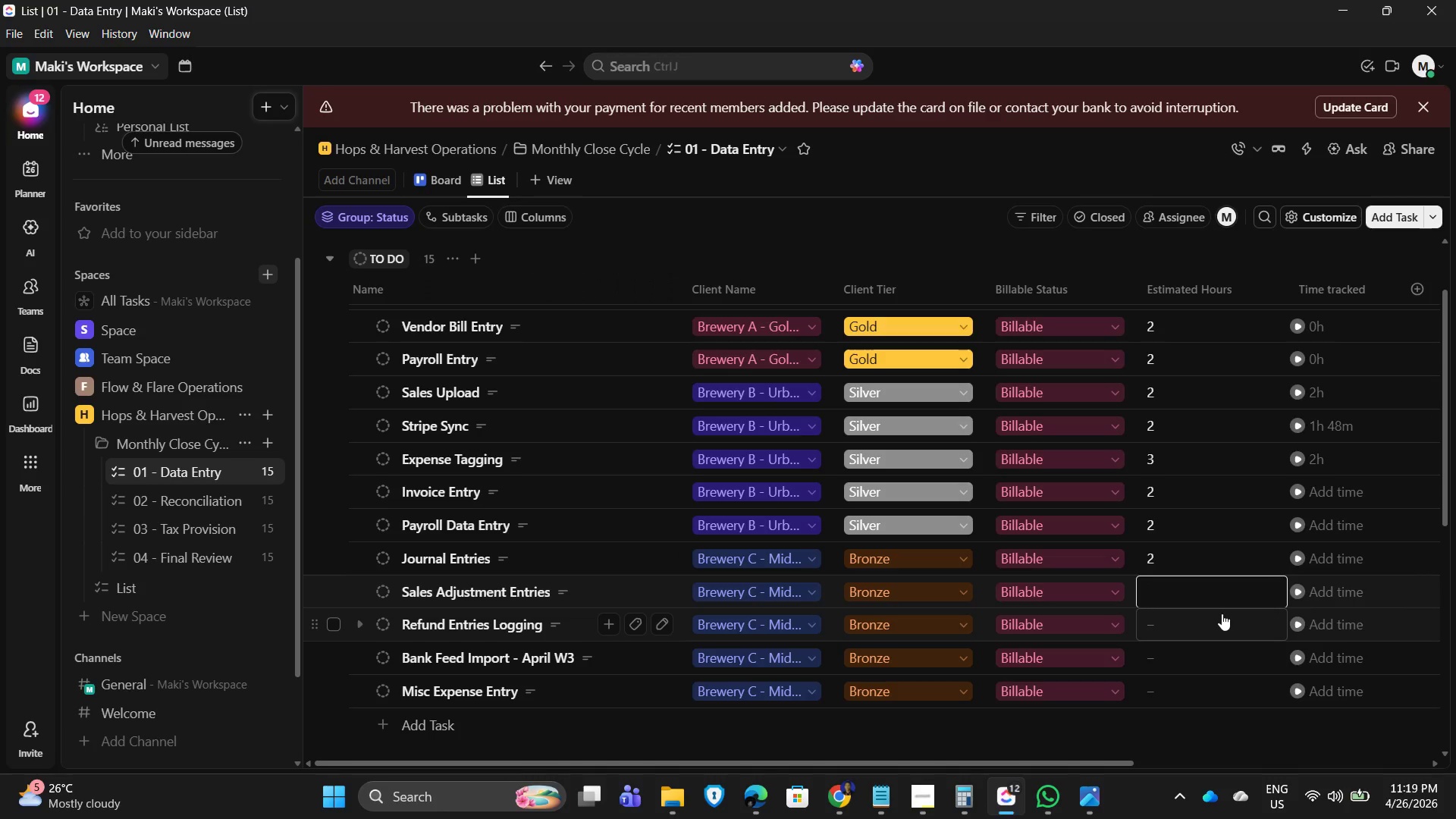 
key(Numpad2)
 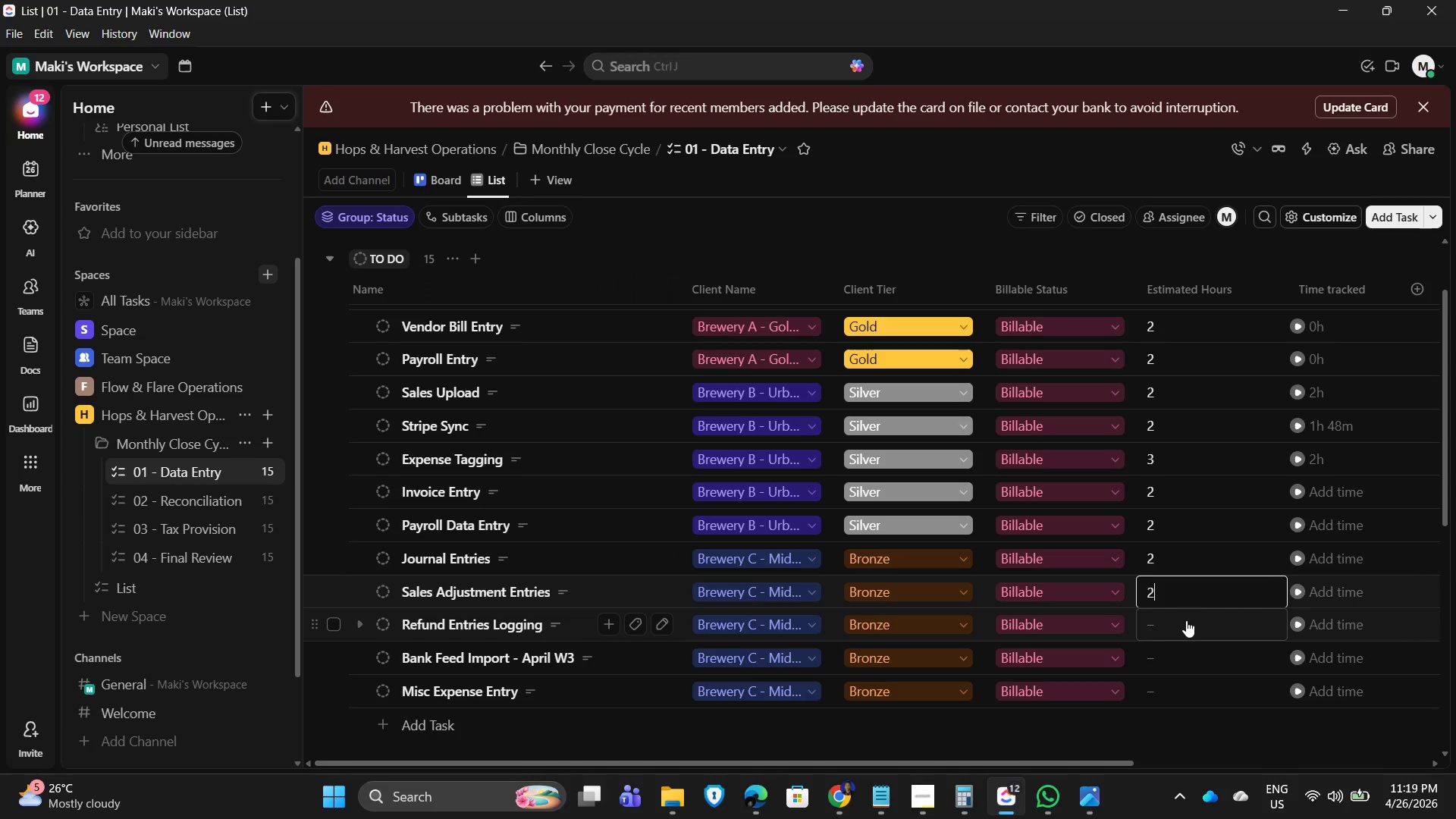 
left_click([1186, 620])
 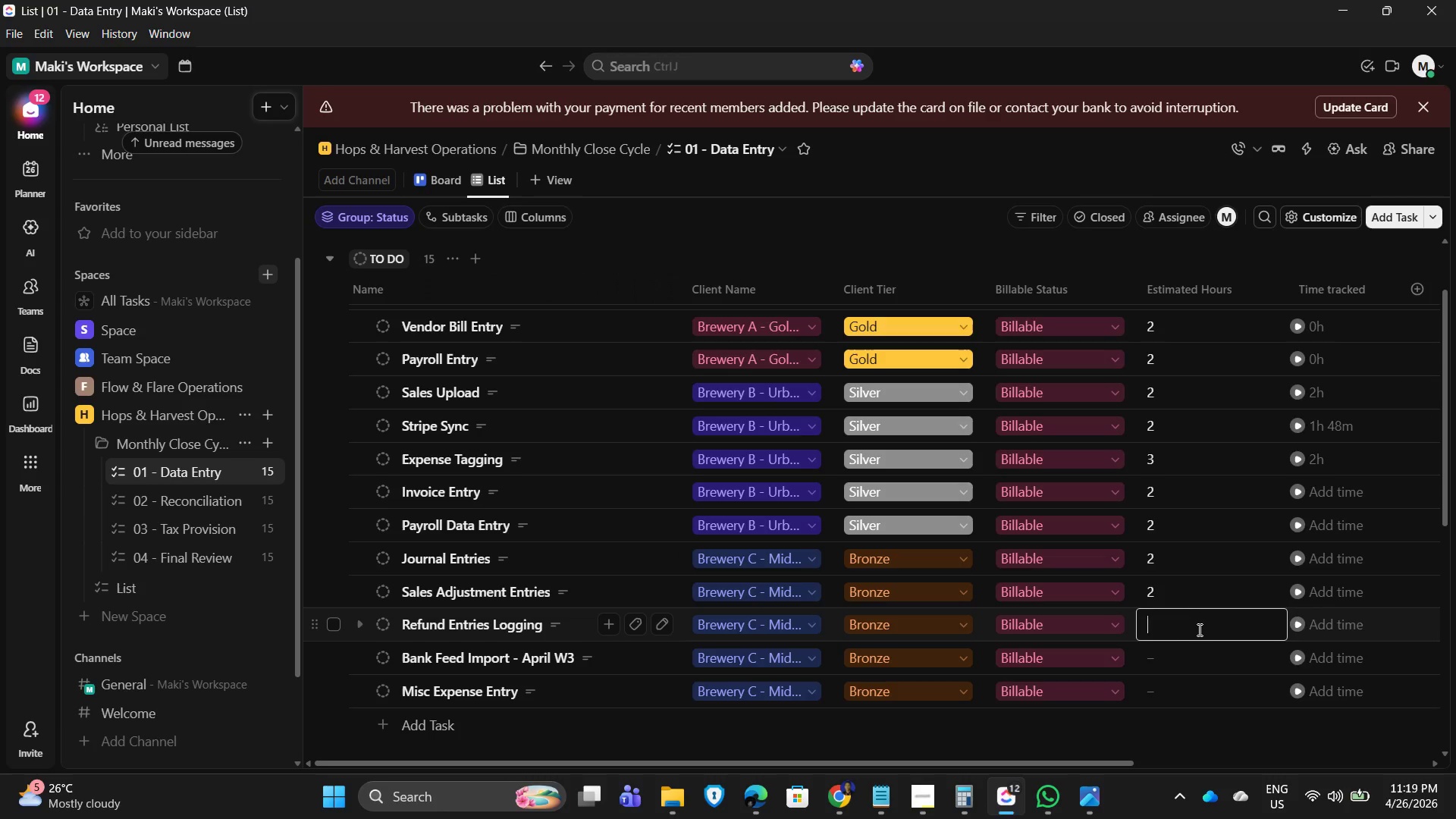 
key(Numpad2)
 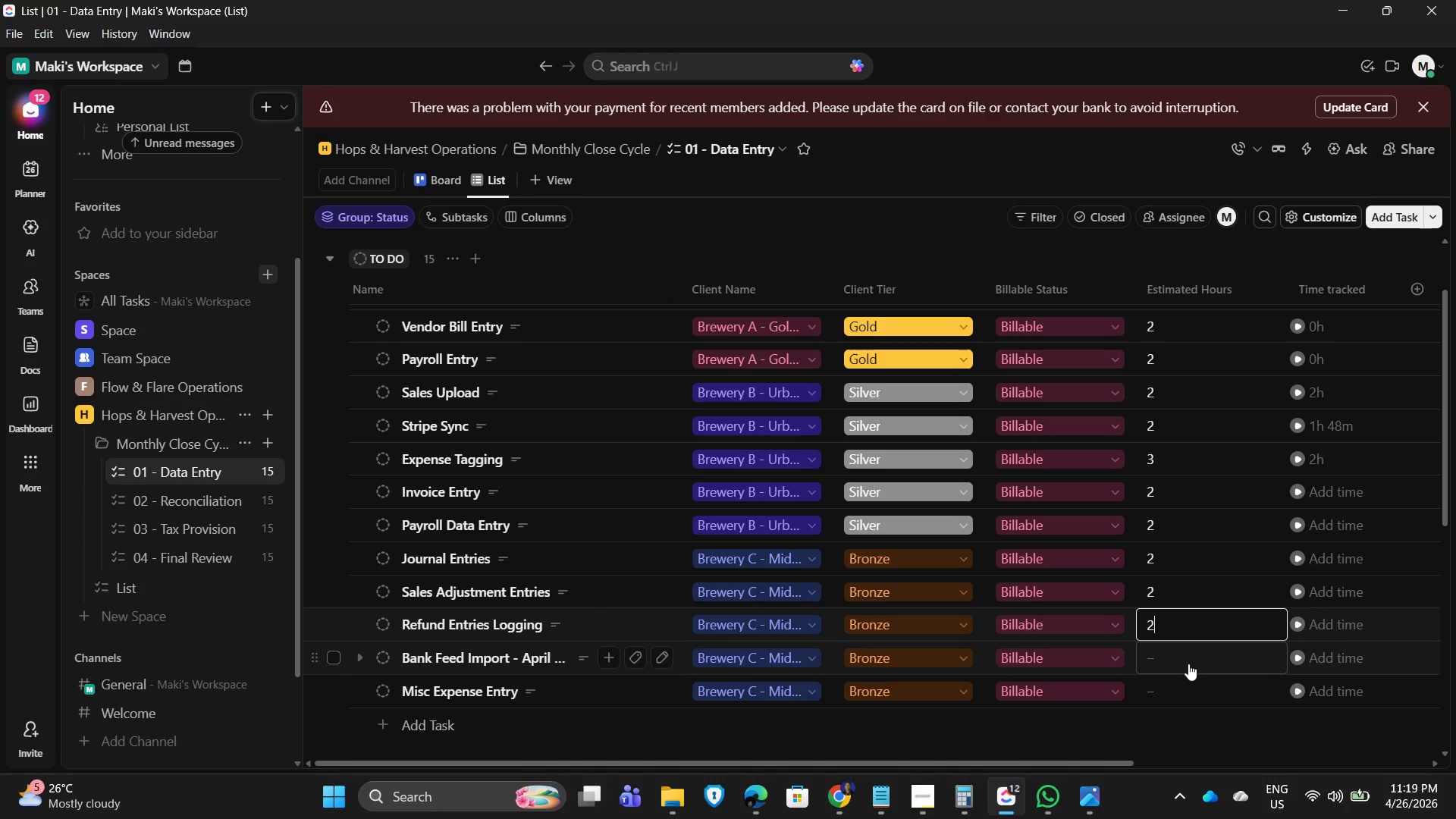 
left_click([1188, 664])
 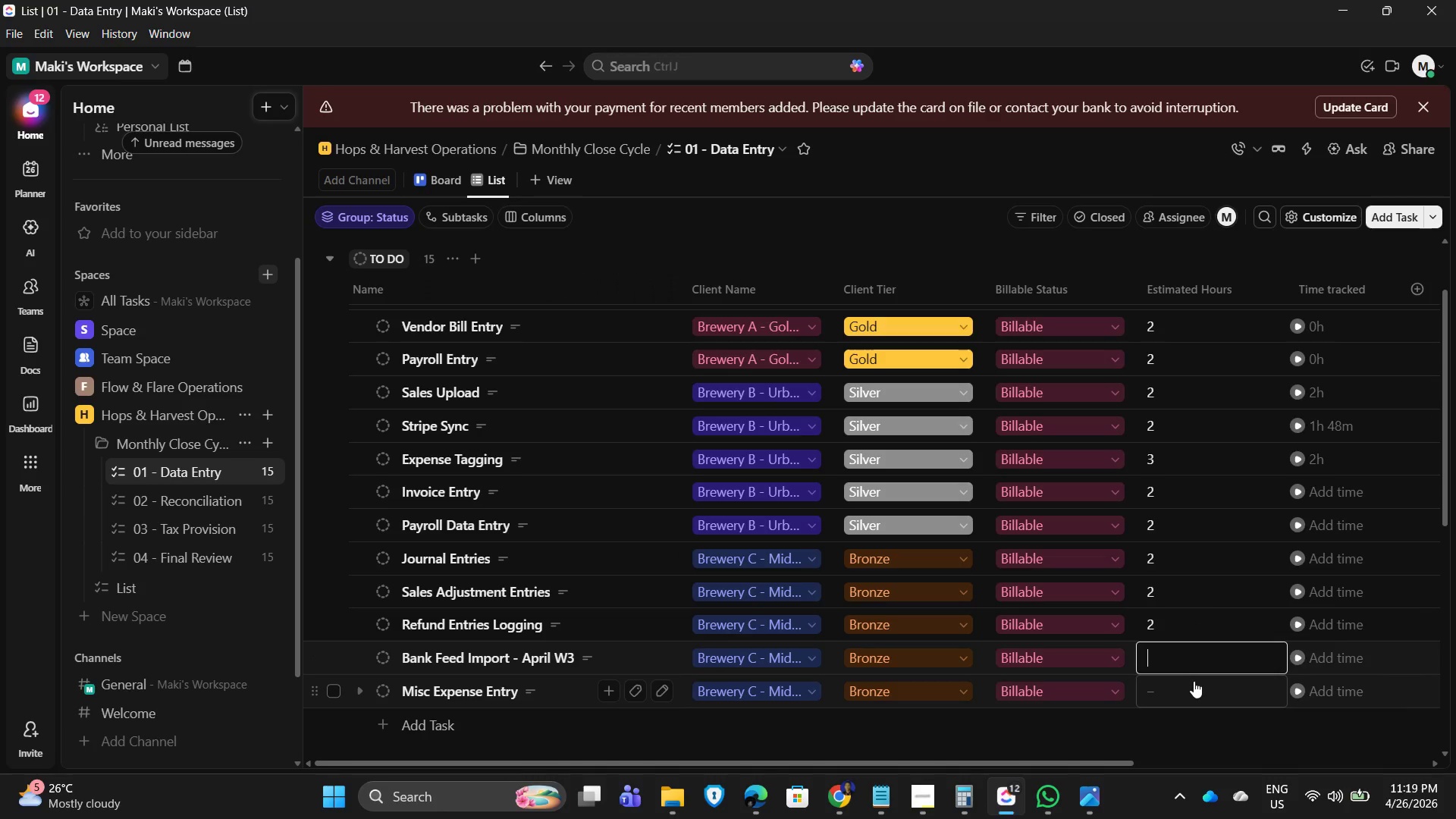 
key(Numpad2)
 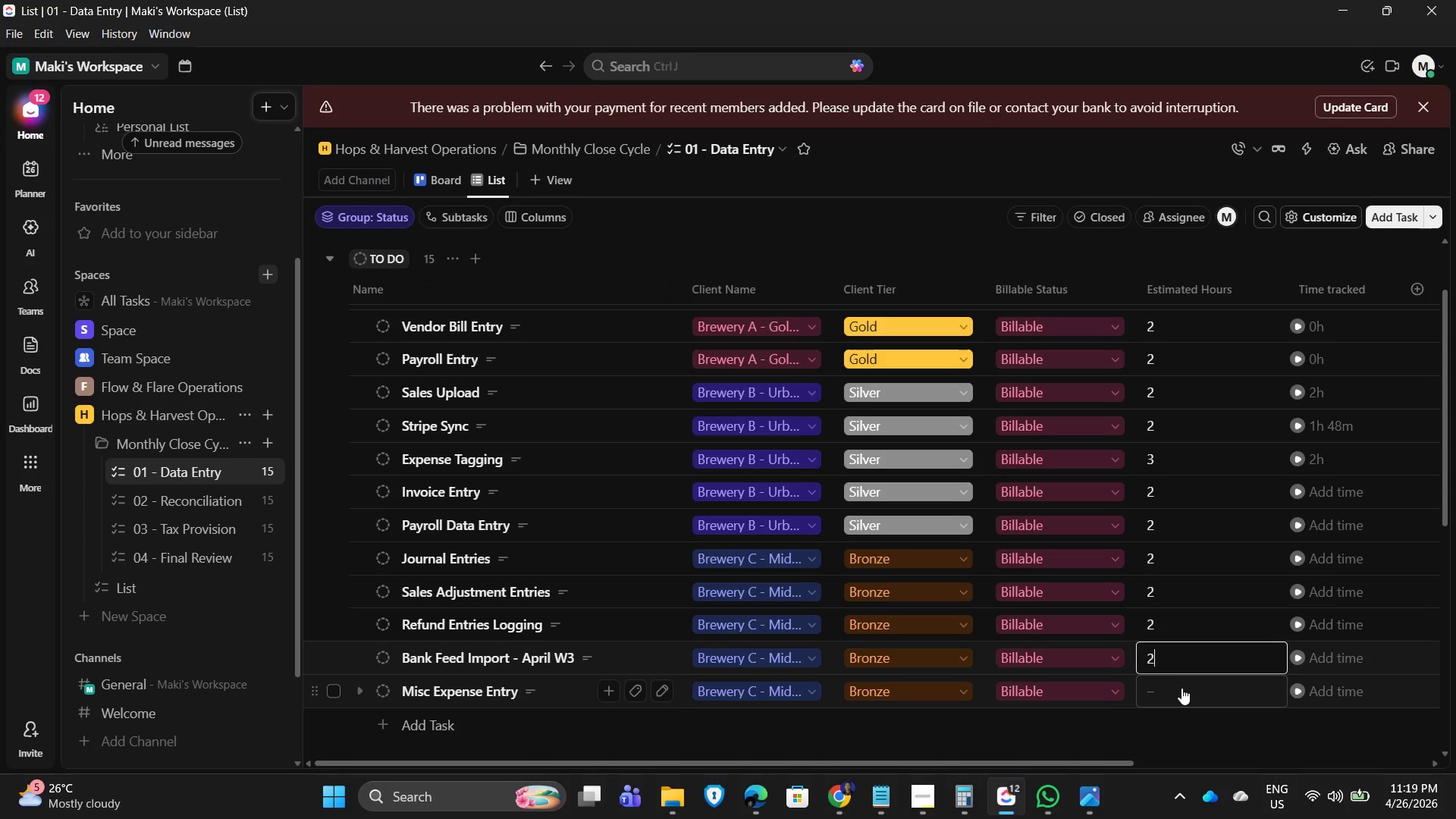 
left_click([1181, 688])
 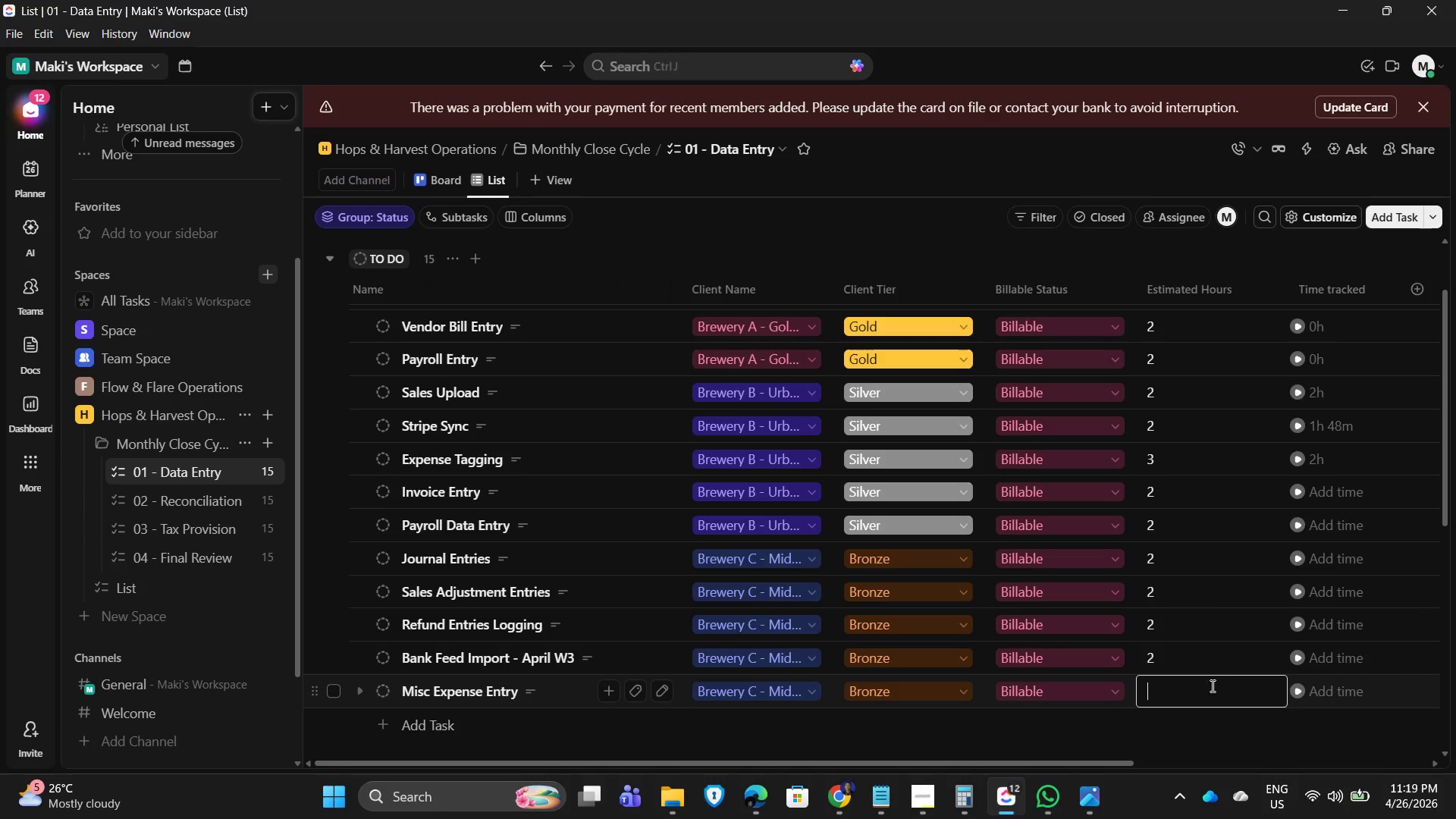 
key(Numpad2)
 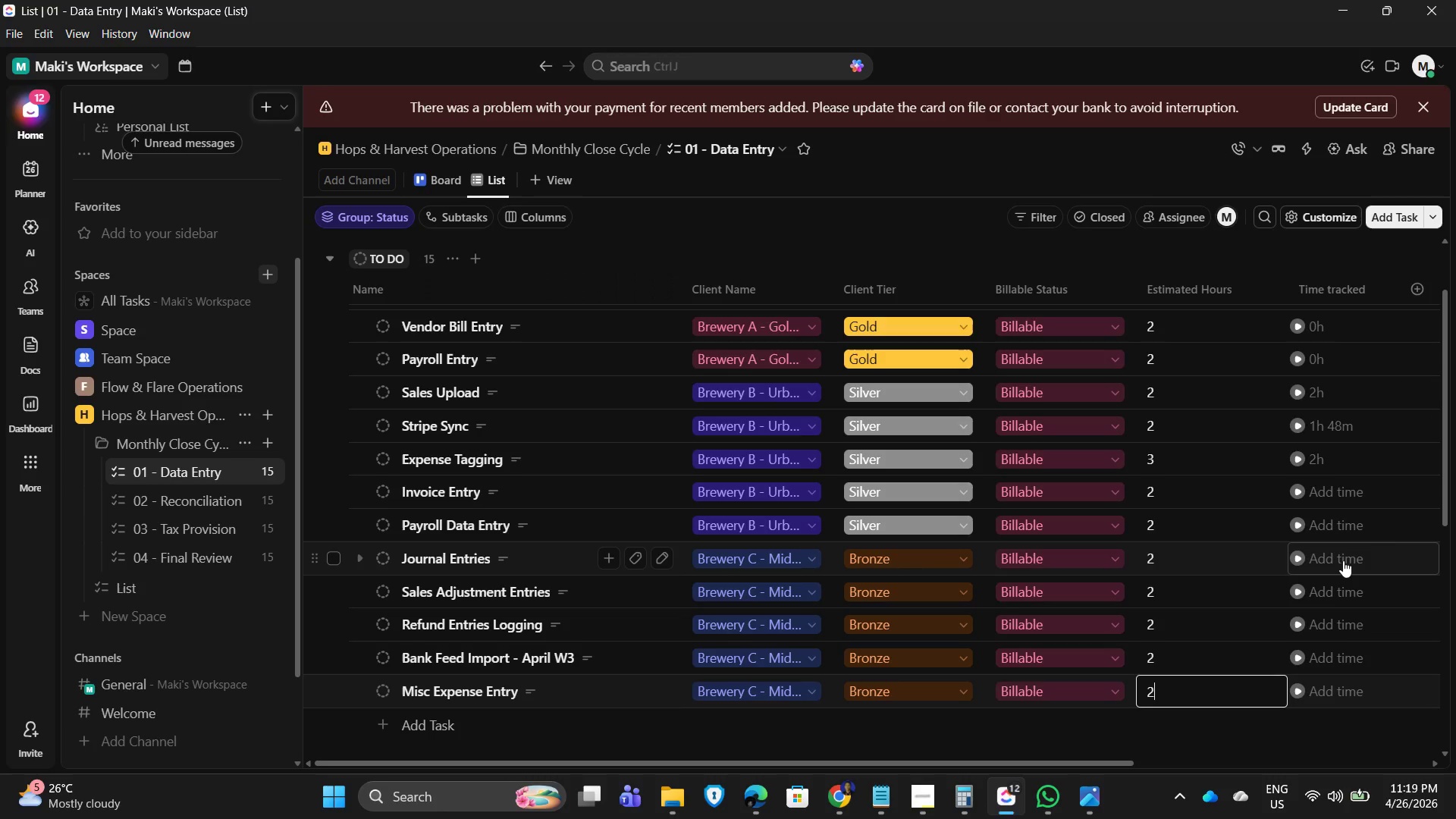 
wait(7.56)
 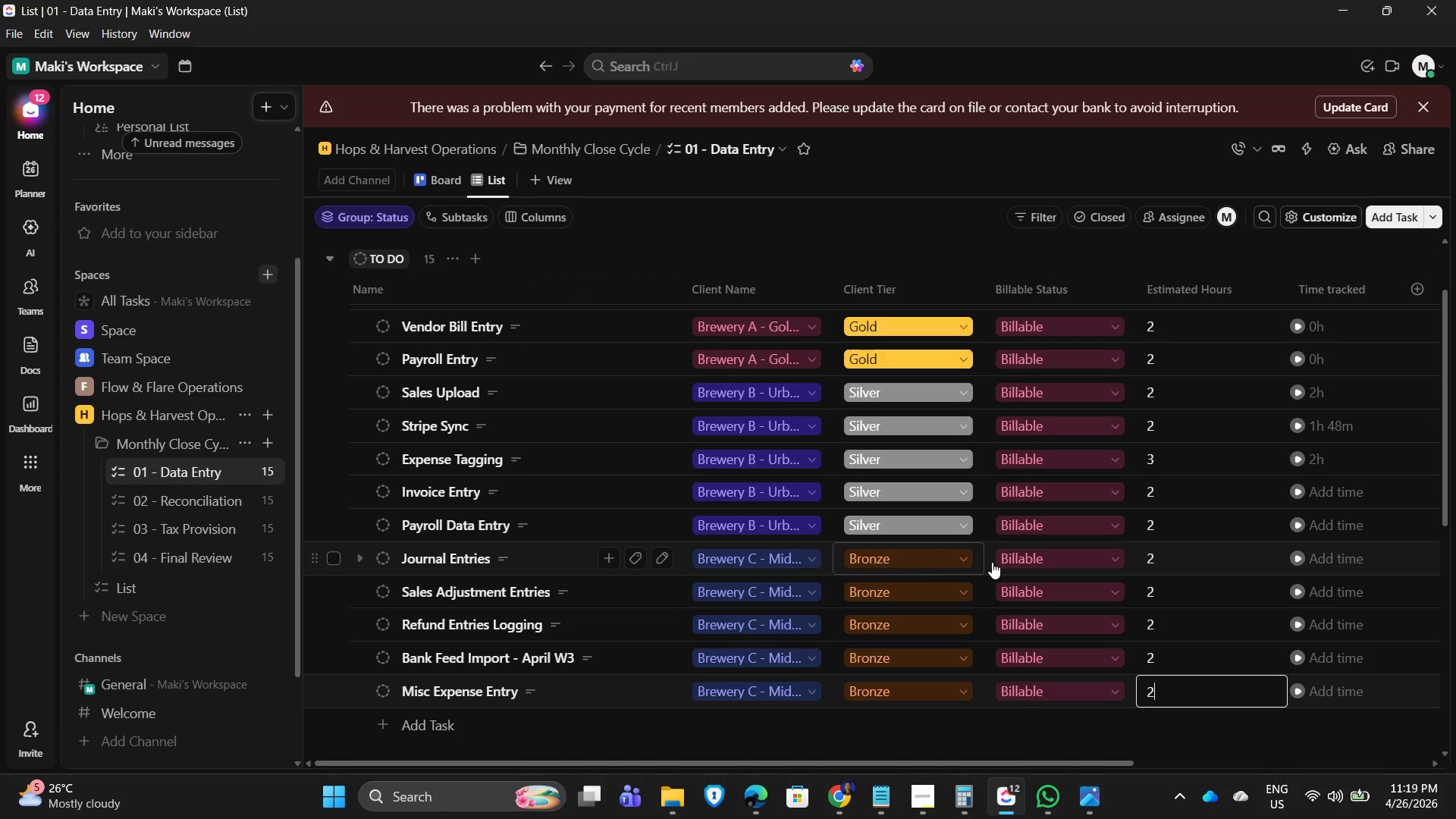 
left_click([1343, 560])
 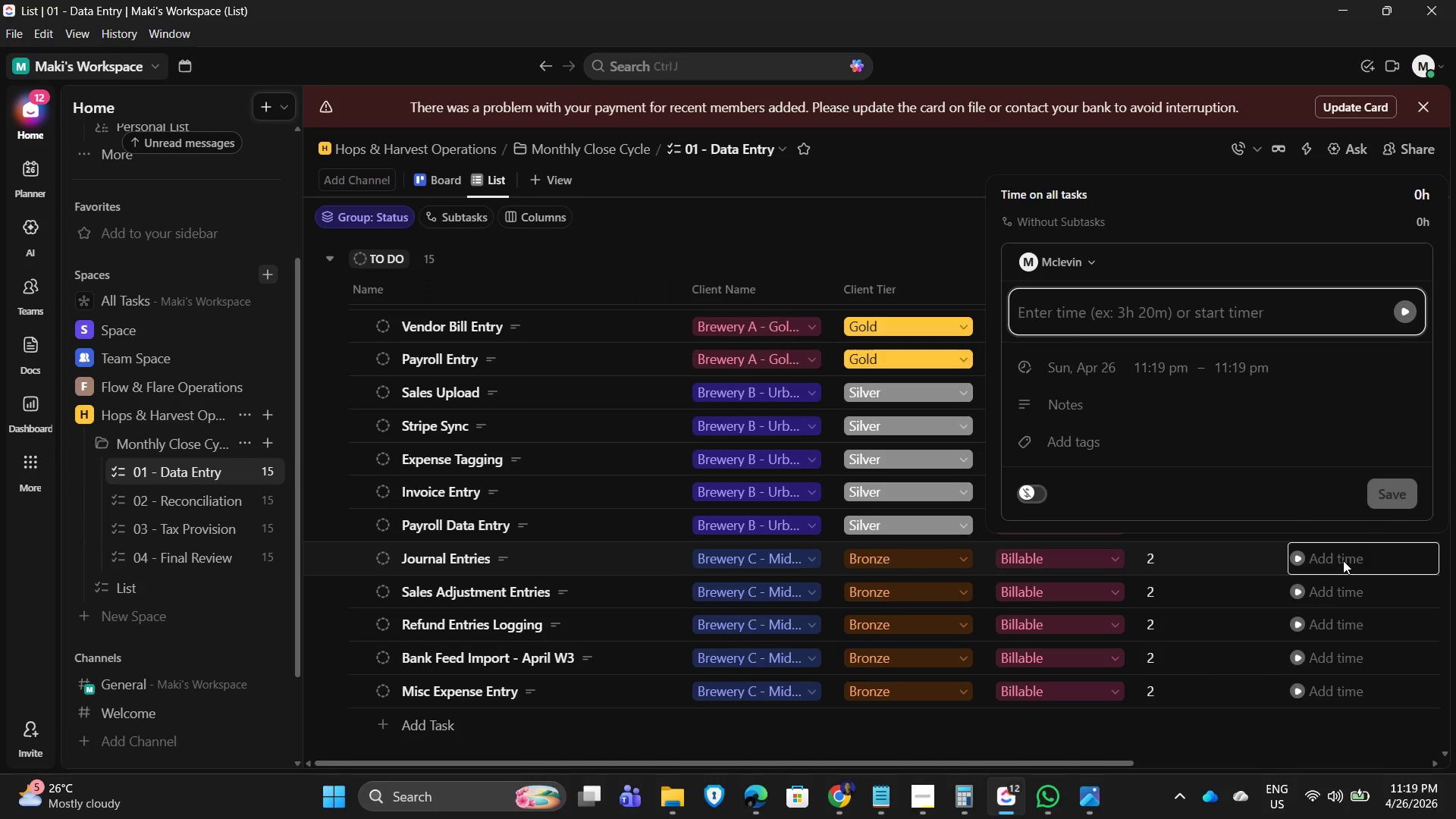 
key(Numpad1)
 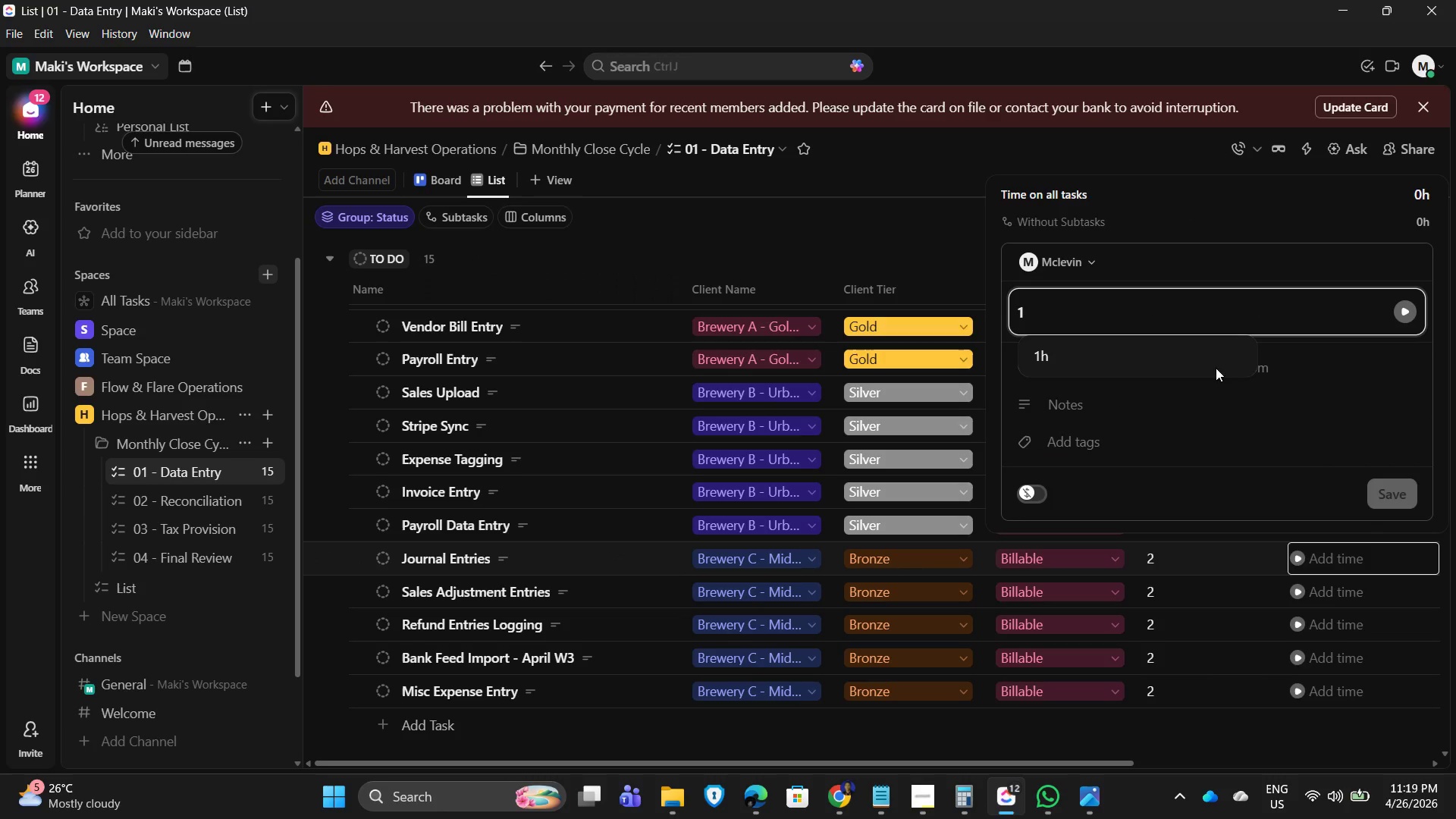 
key(NumpadEnter)
 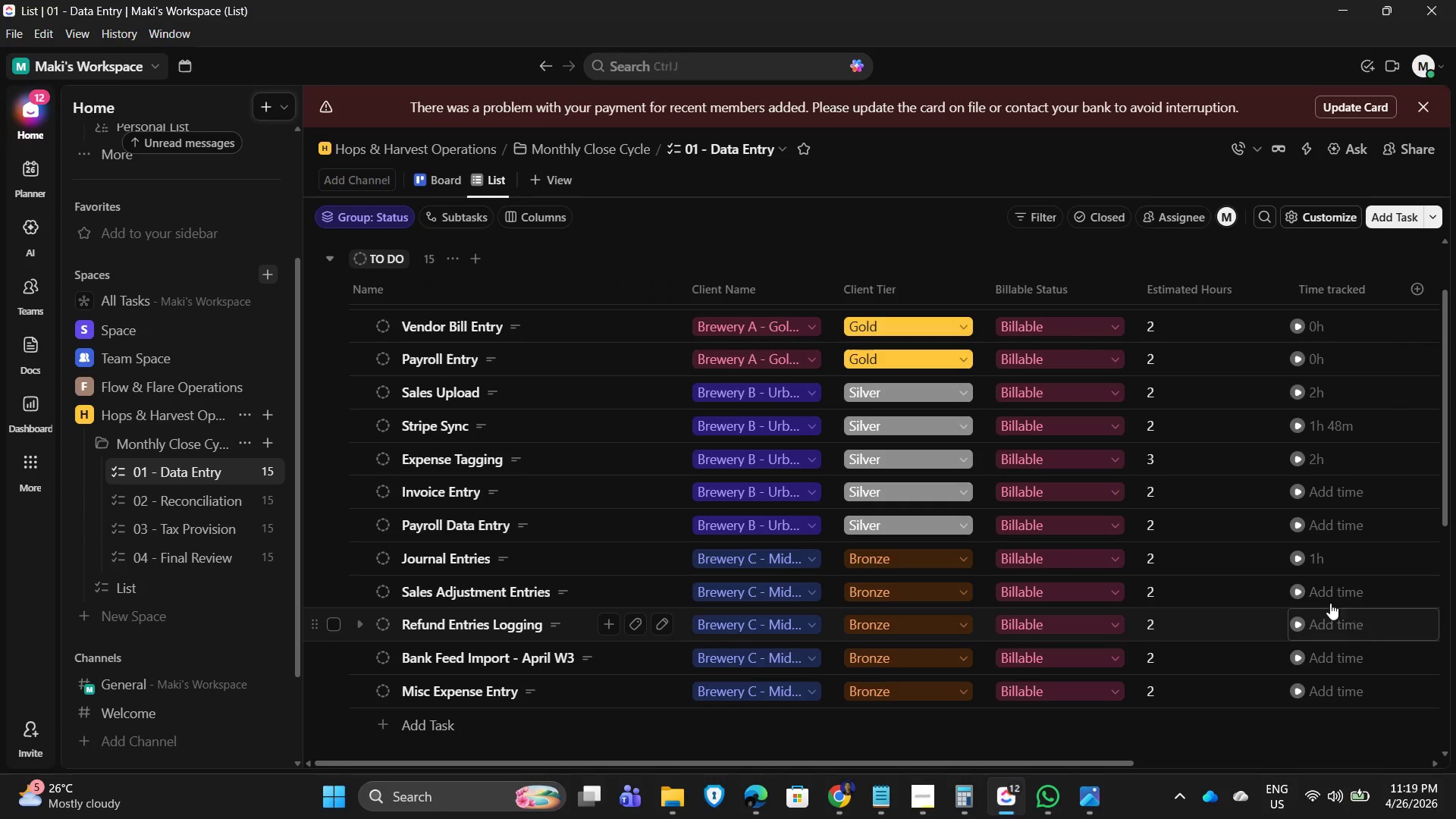 
left_click([1329, 596])
 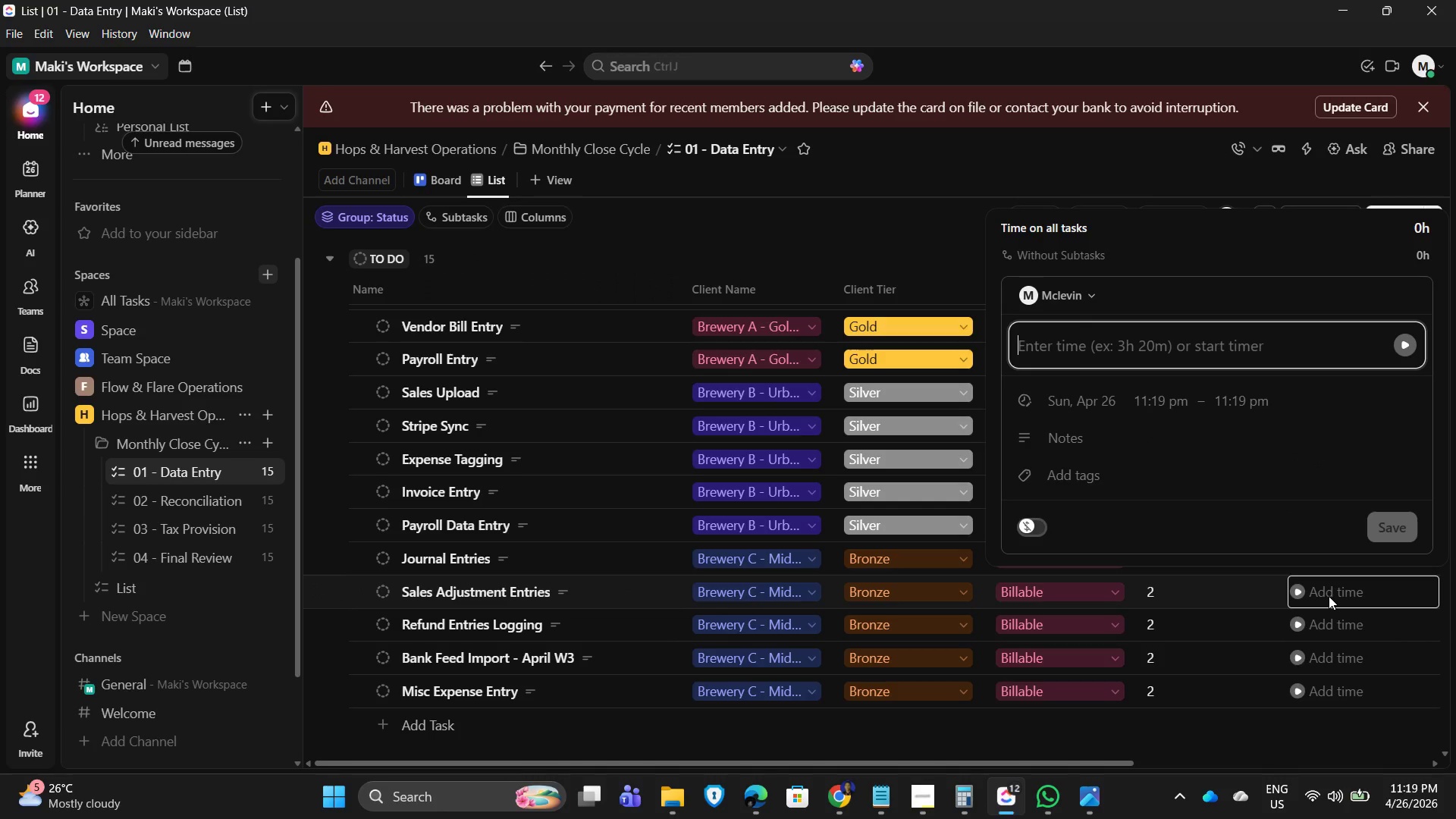 
key(Numpad1)
 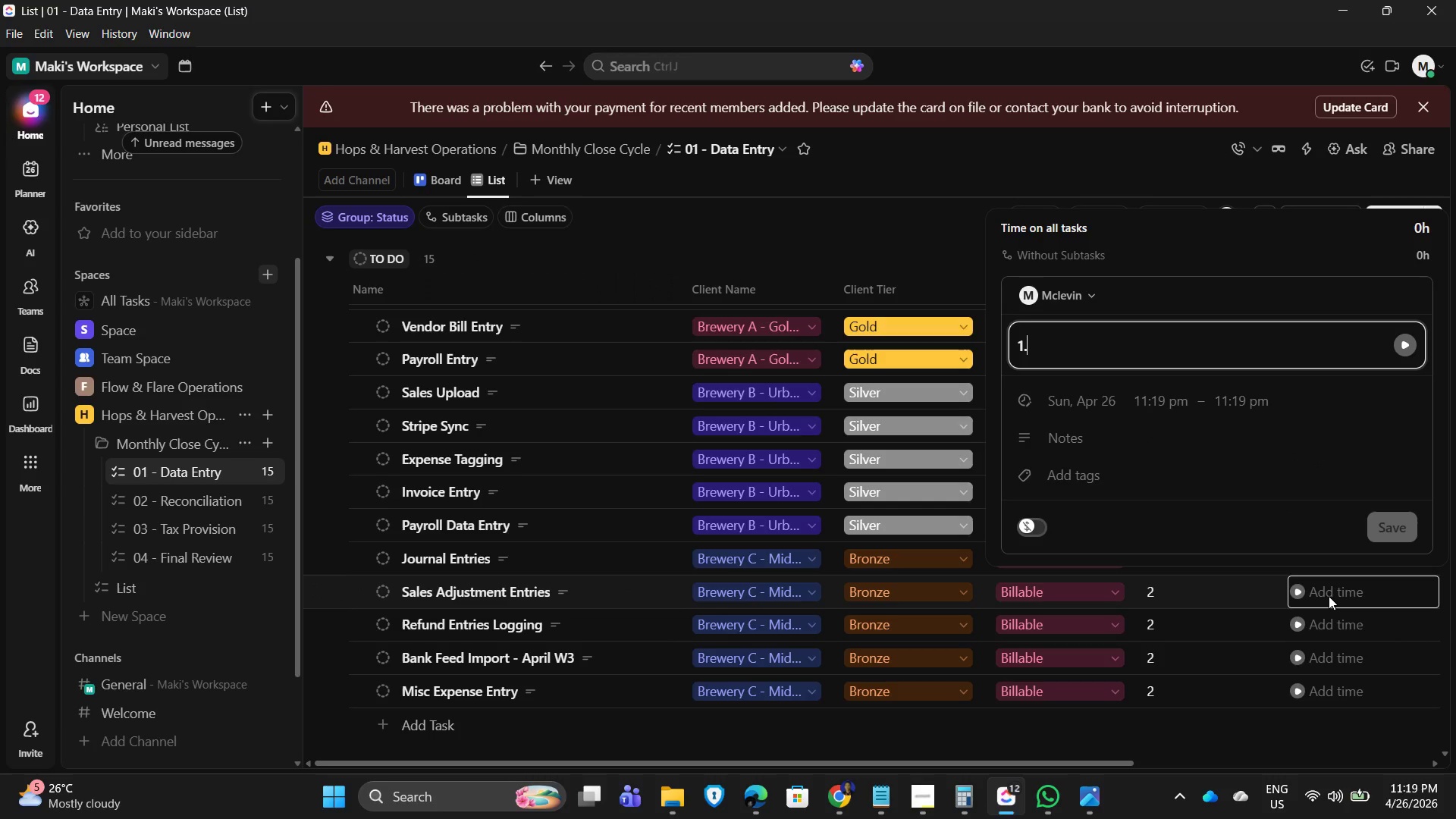 
key(NumpadDecimal)
 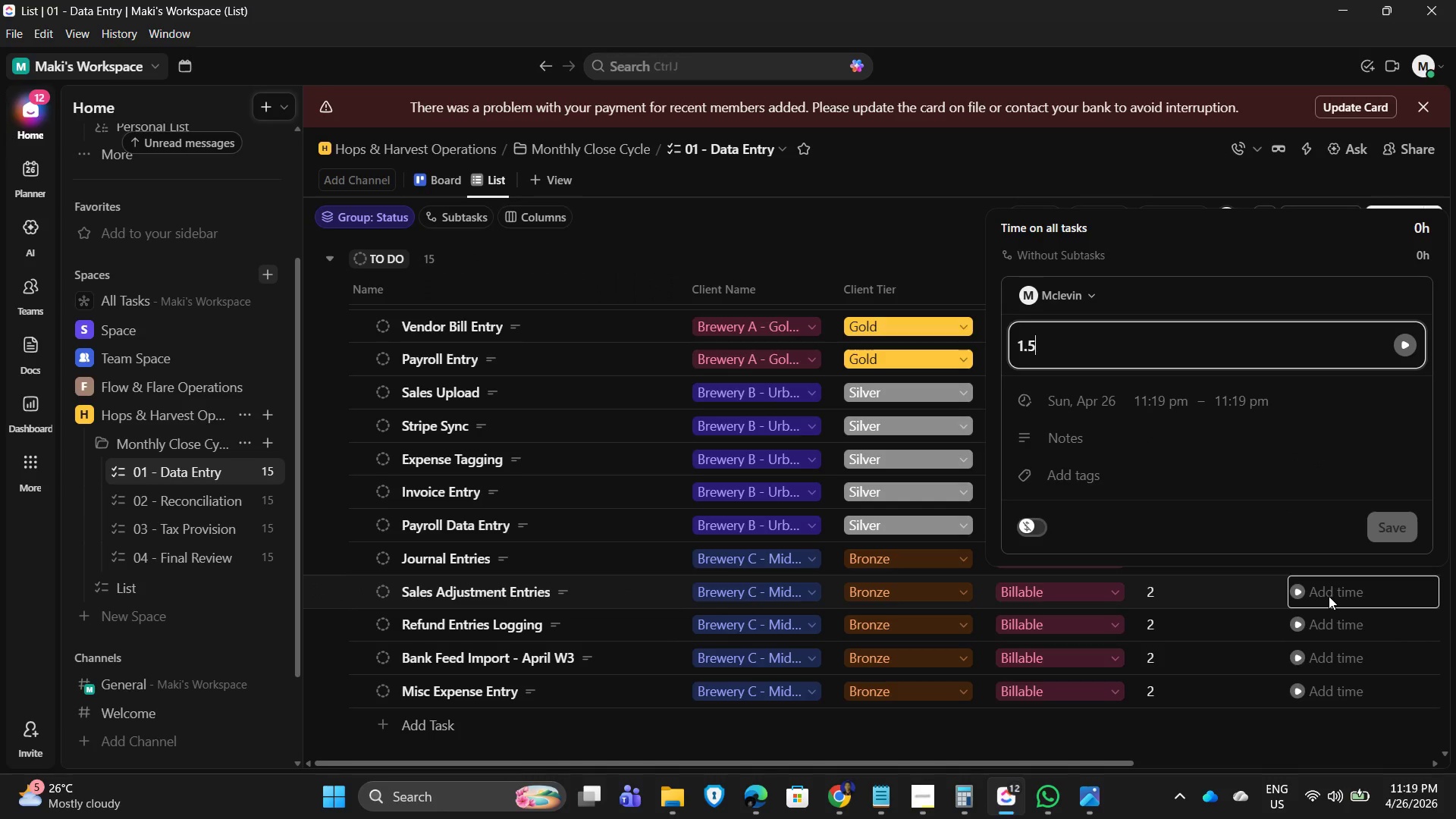 
key(Numpad5)
 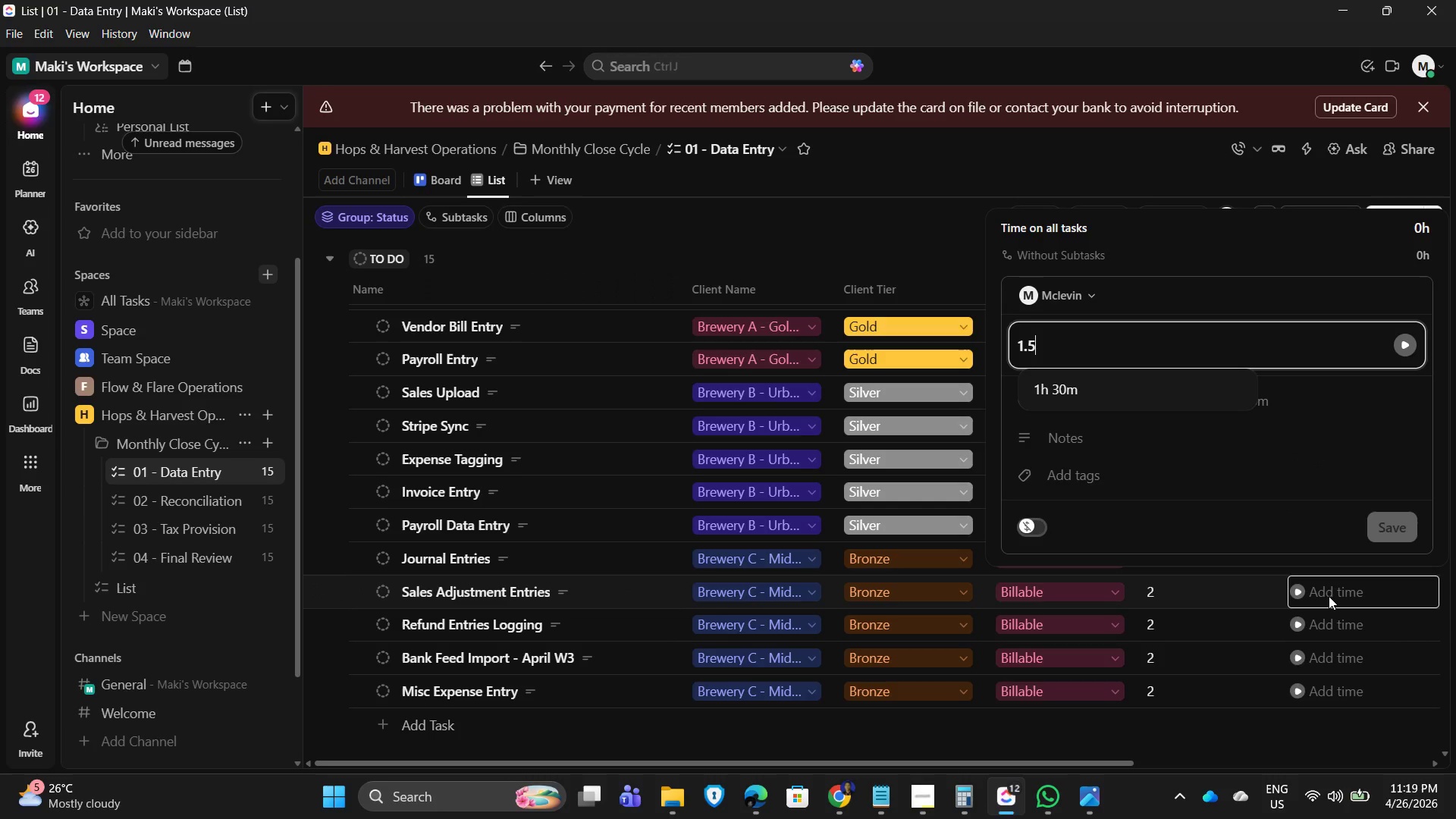 
key(NumpadEnter)
 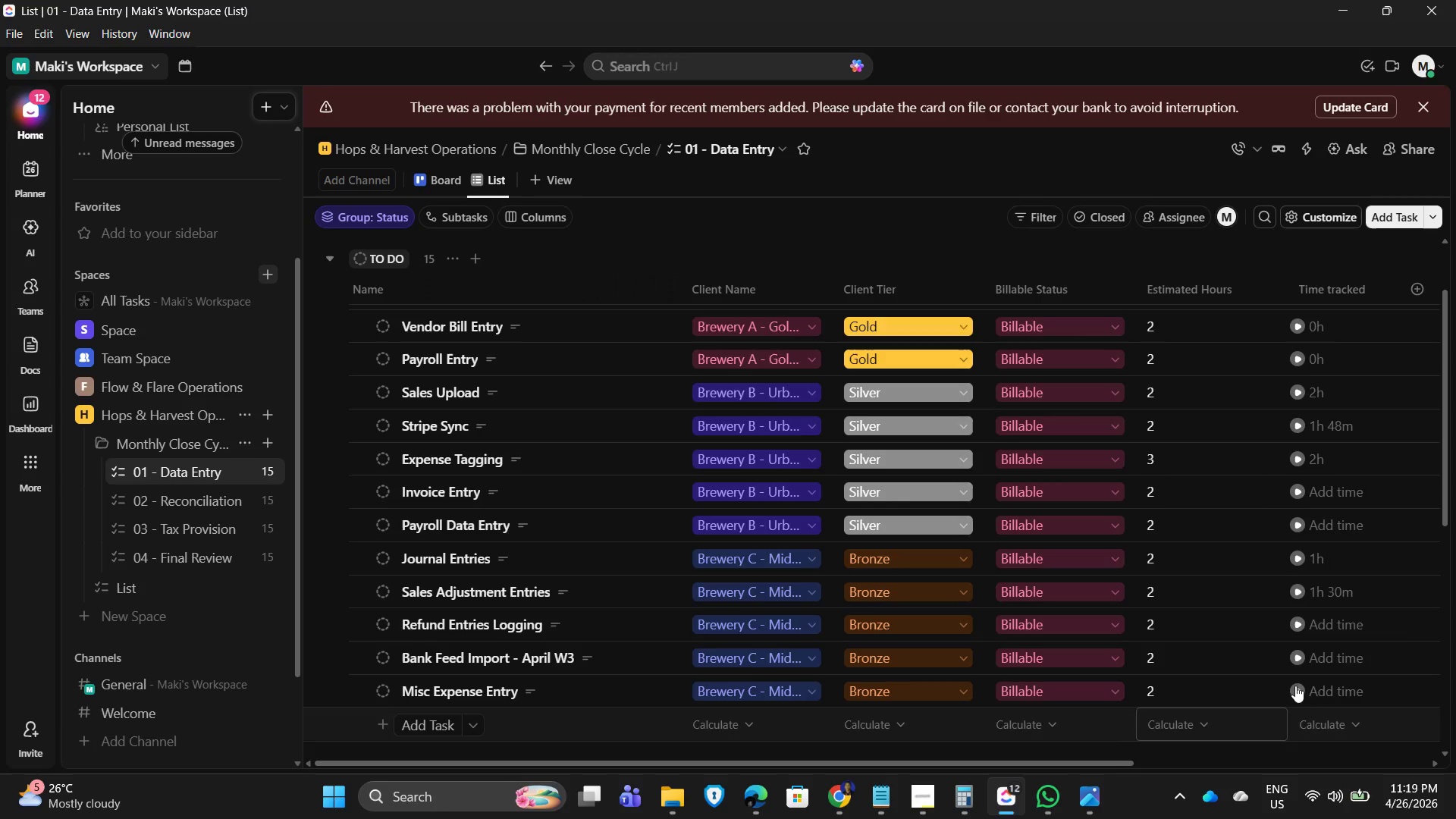 
left_click([1345, 622])
 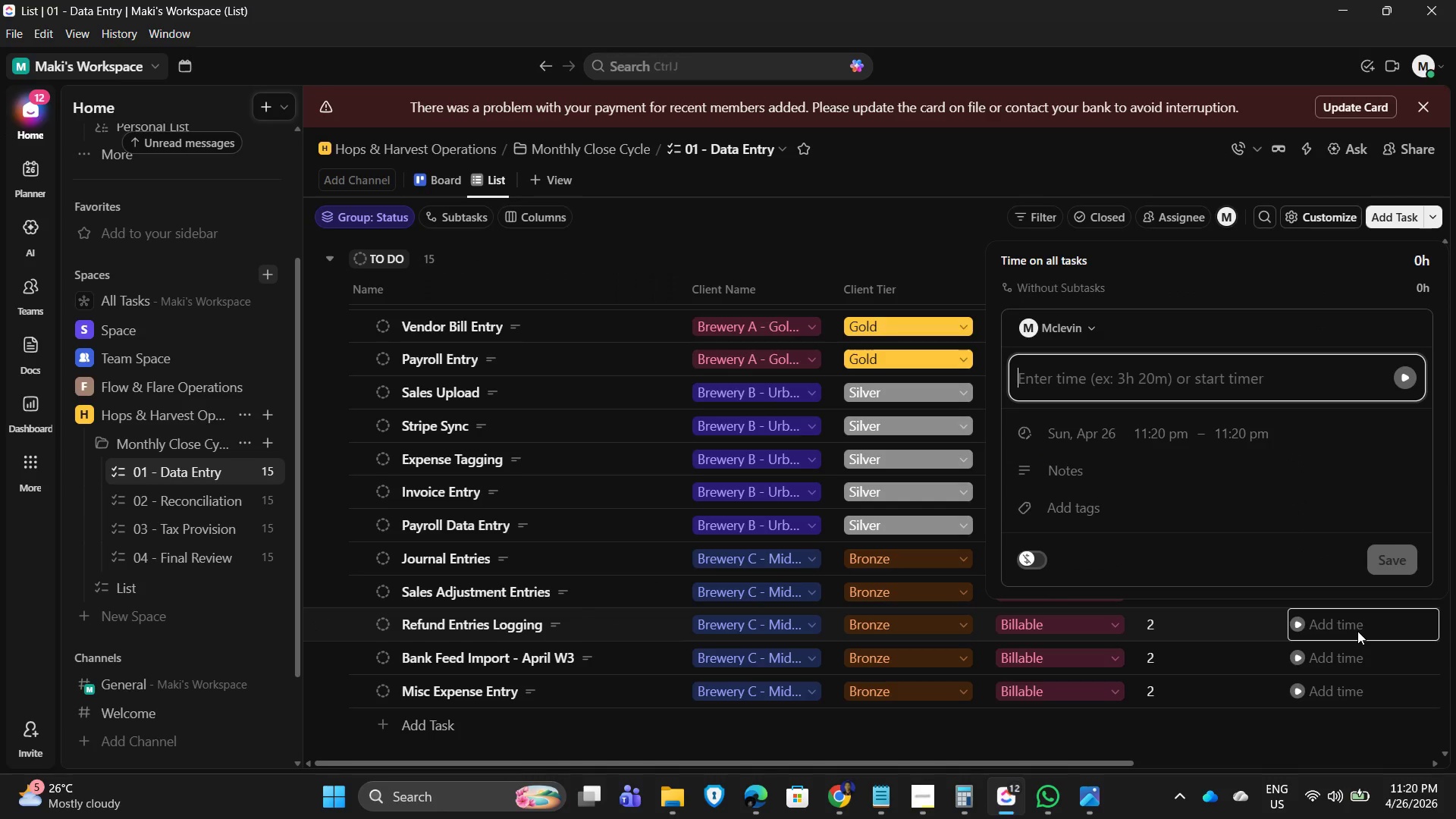 
key(Numpad0)
 